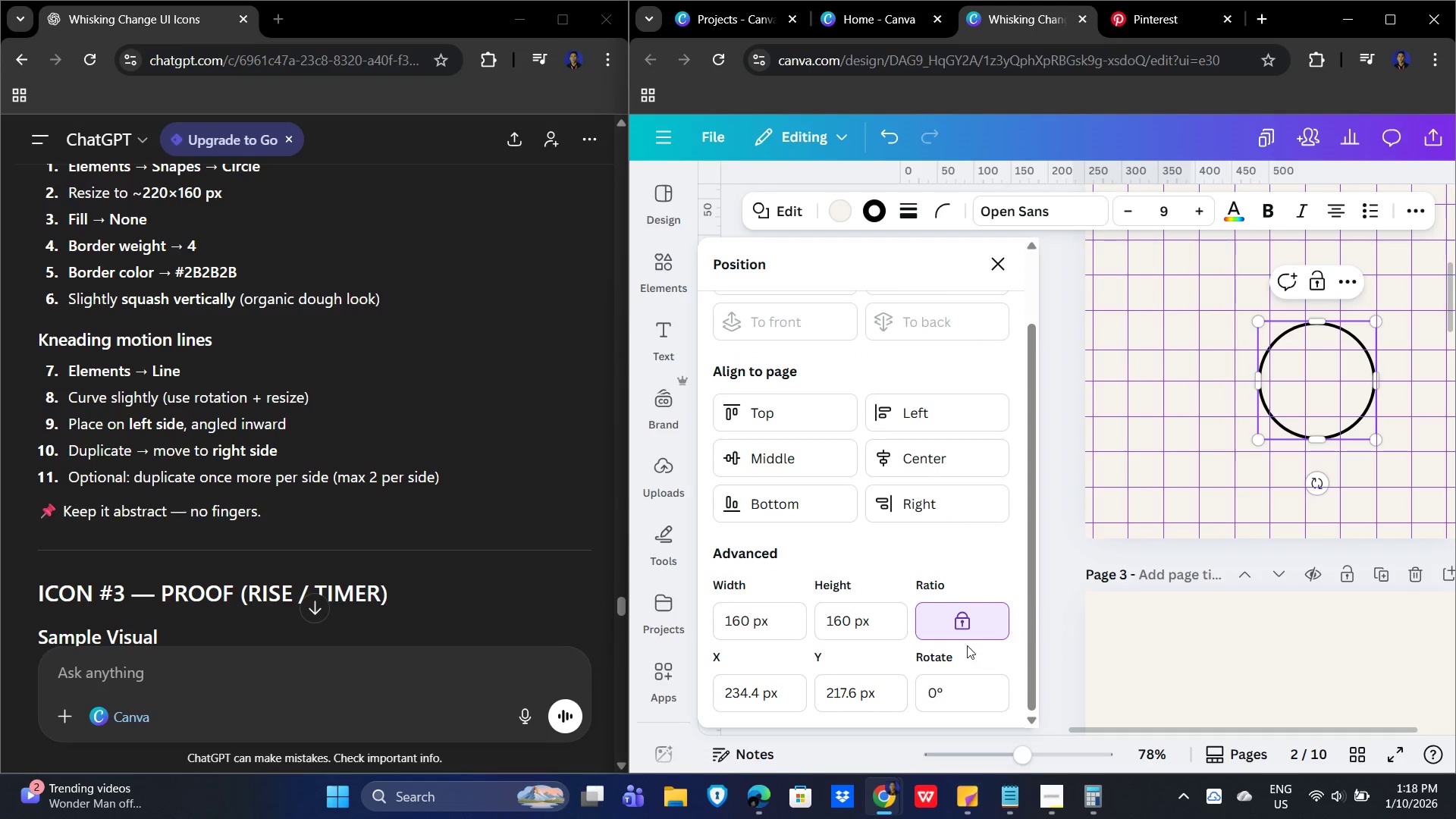 
left_click([978, 619])
 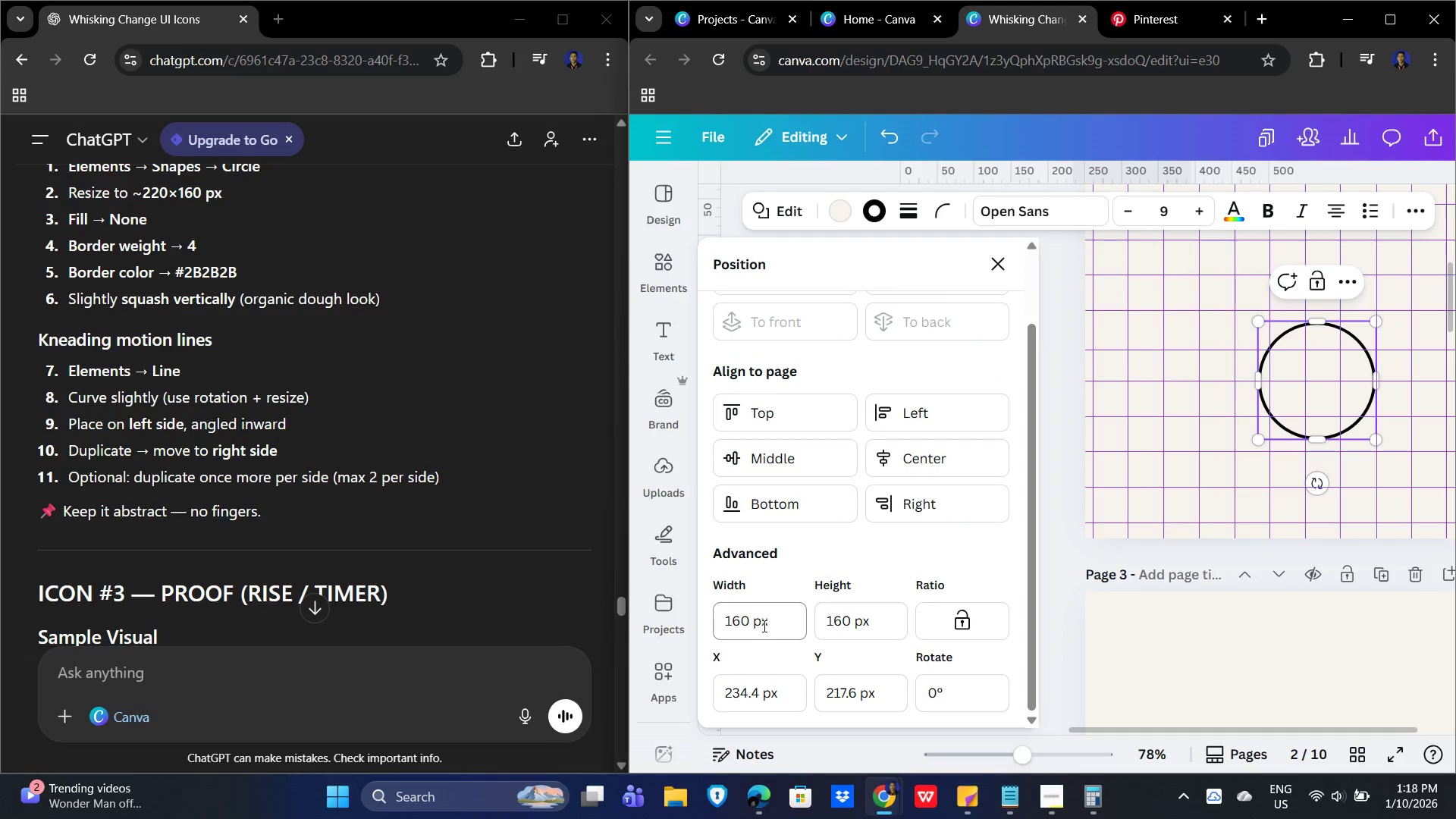 
left_click_drag(start_coordinate=[755, 621], to_coordinate=[707, 620])
 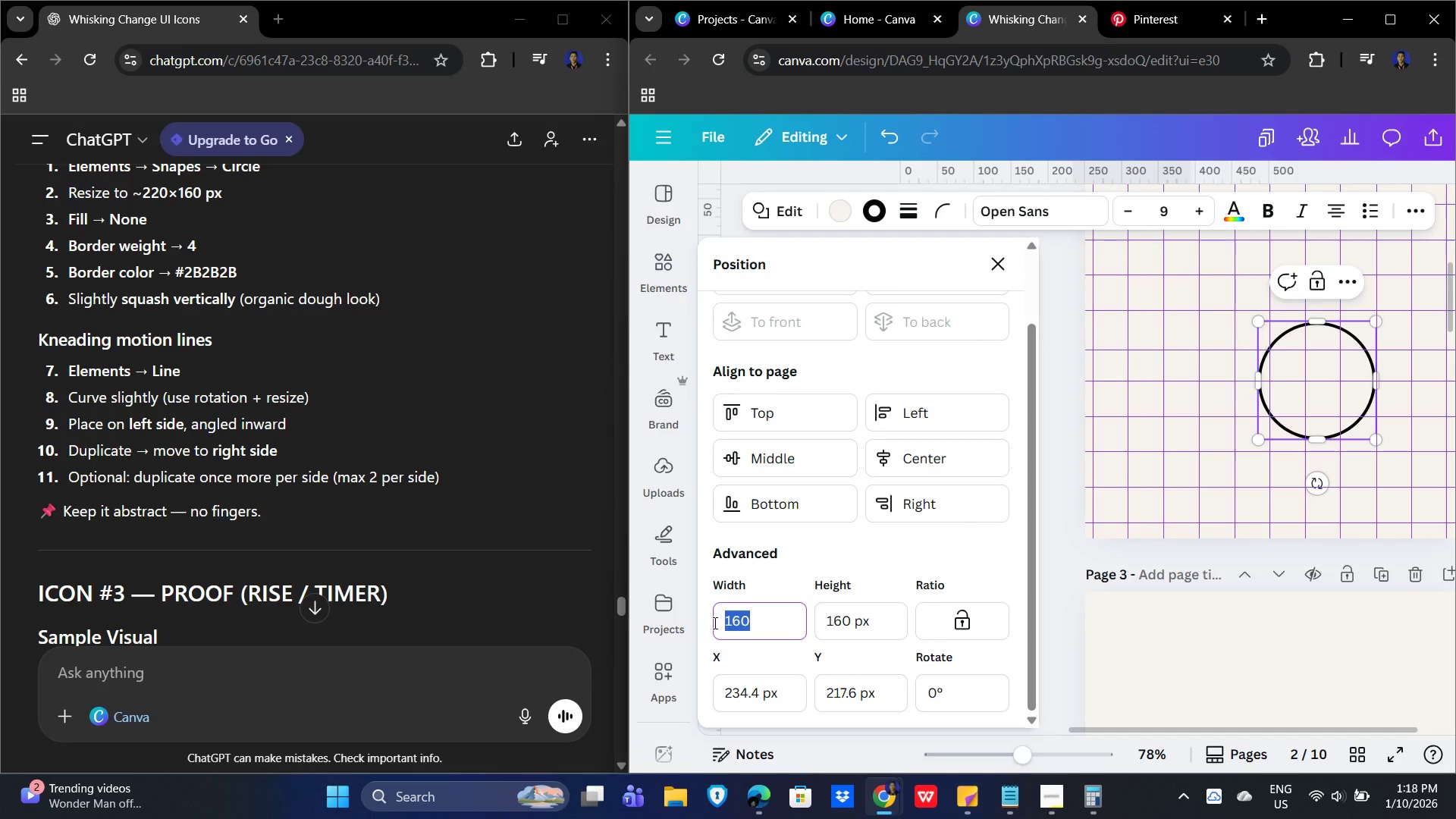 
key(Numpad2)
 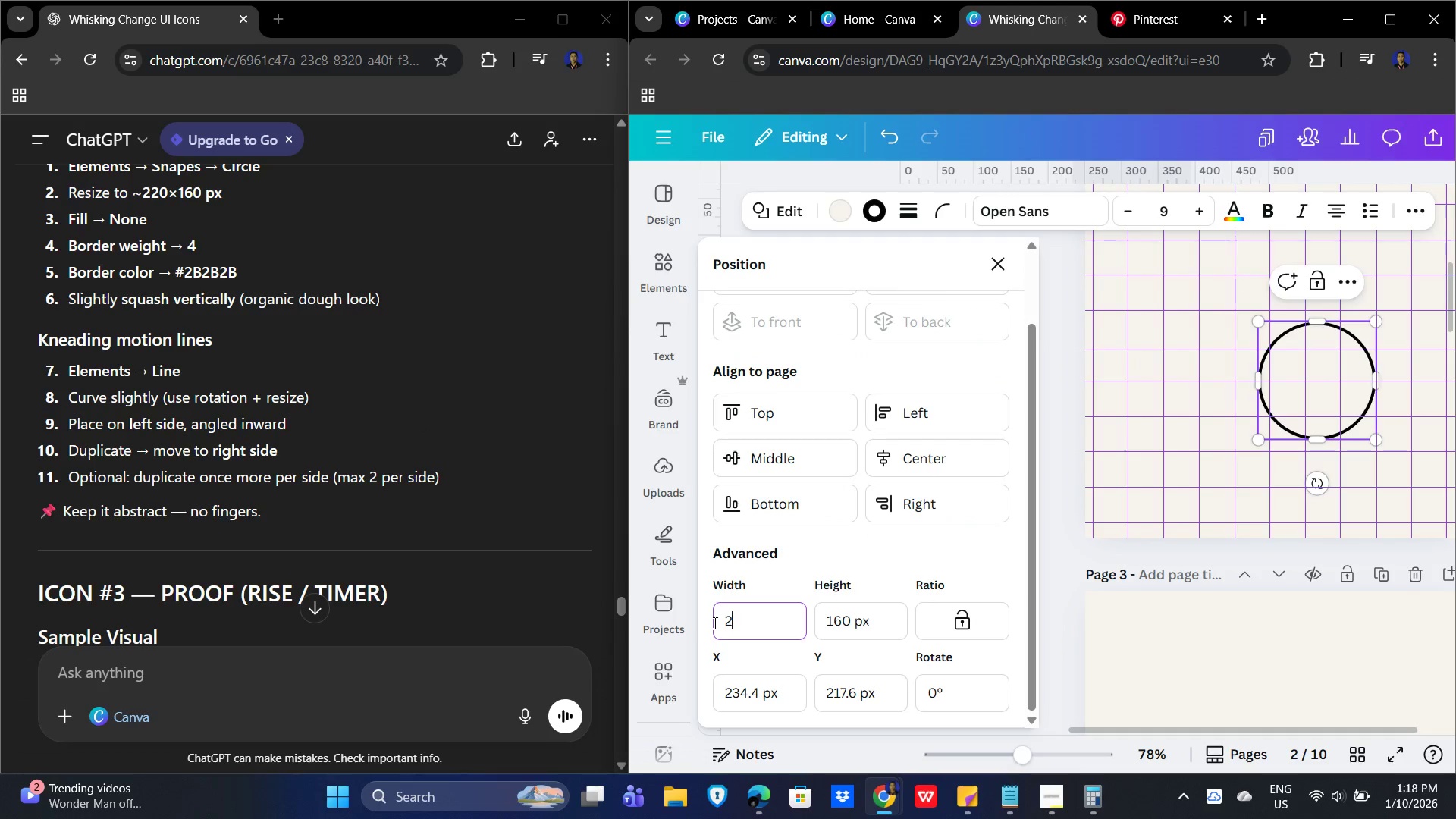 
key(Numpad2)
 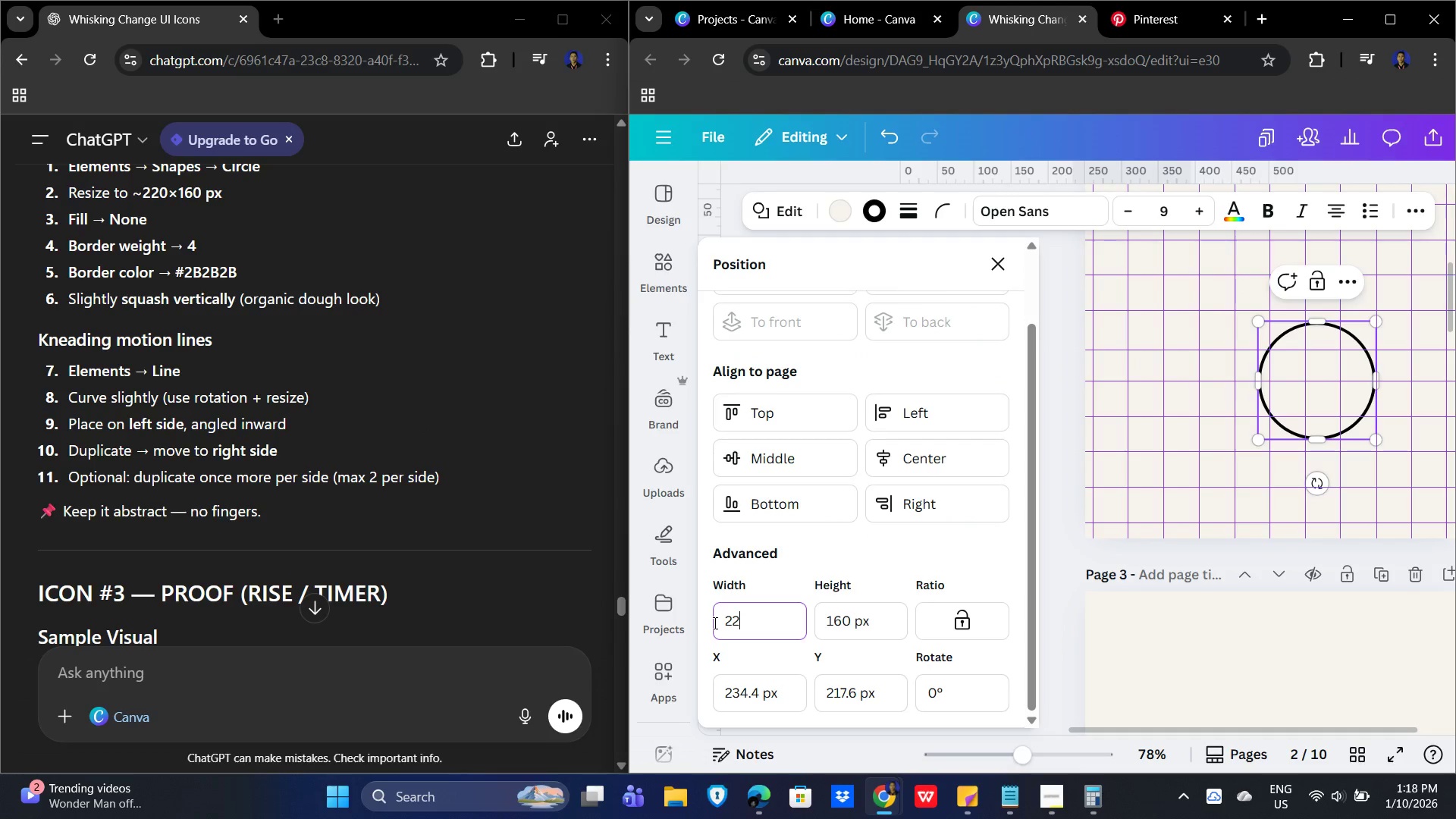 
key(Numpad0)
 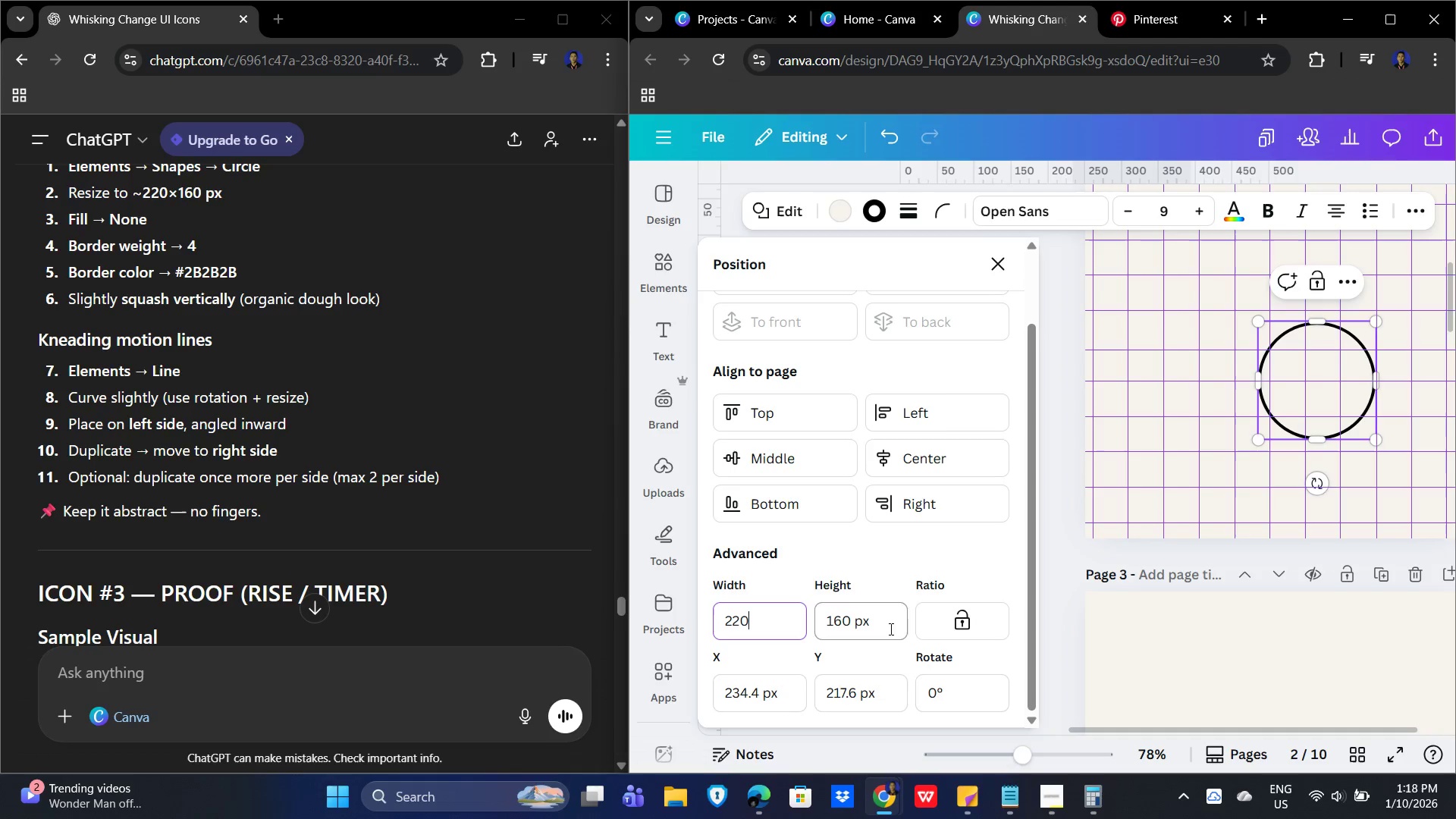 
left_click_drag(start_coordinate=[860, 571], to_coordinate=[864, 570])
 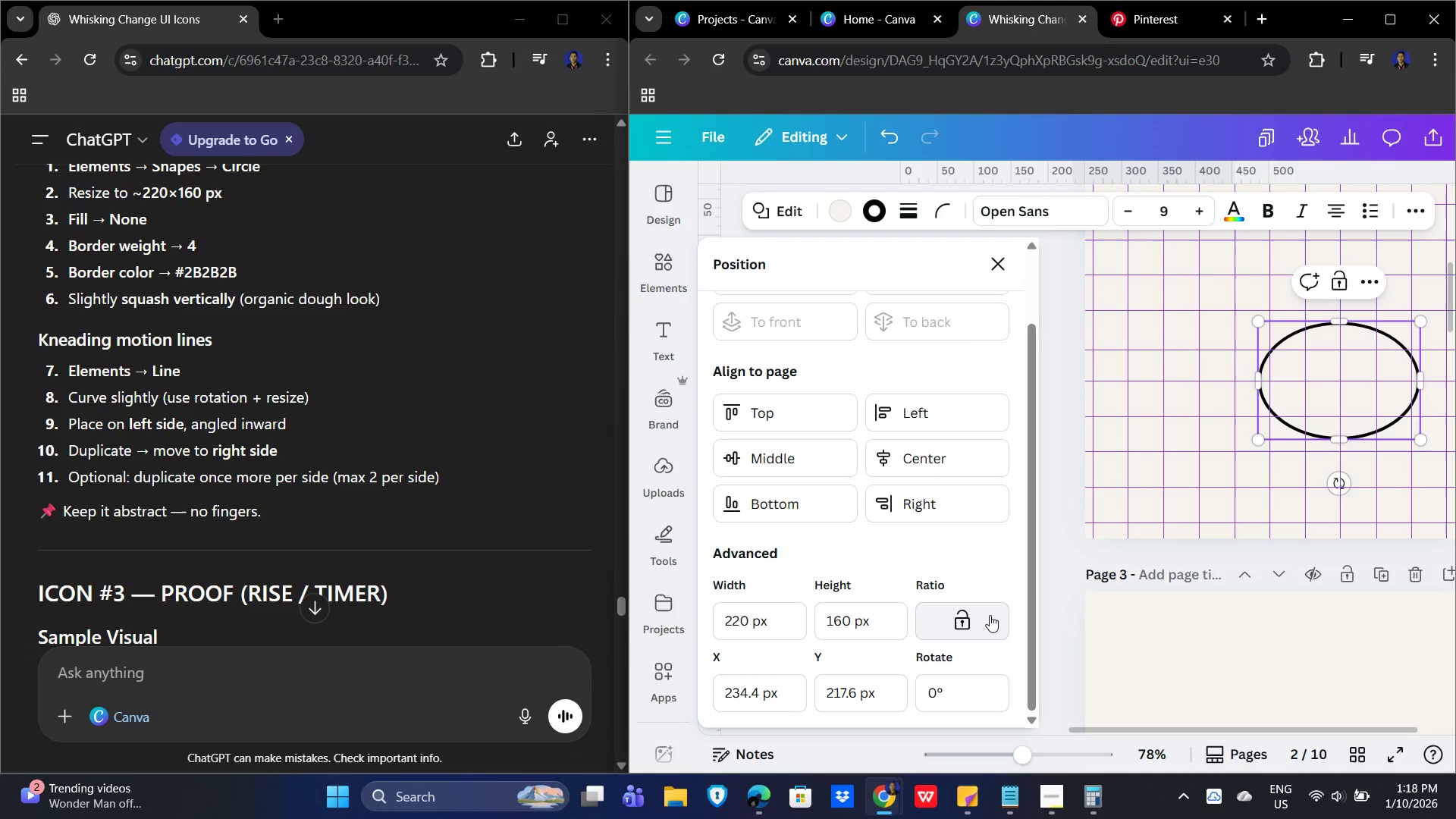 
left_click([968, 617])
 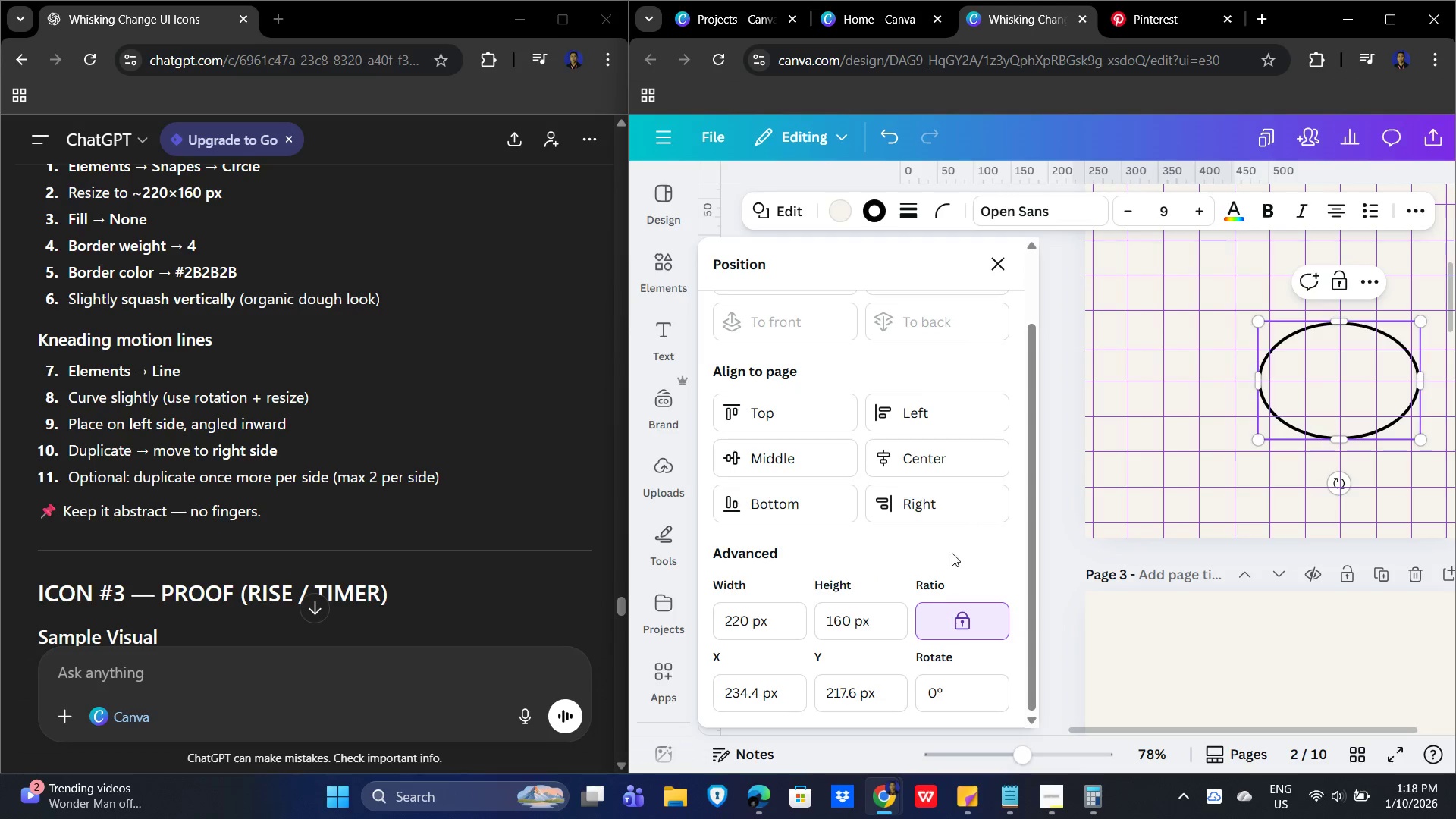 
left_click([966, 537])
 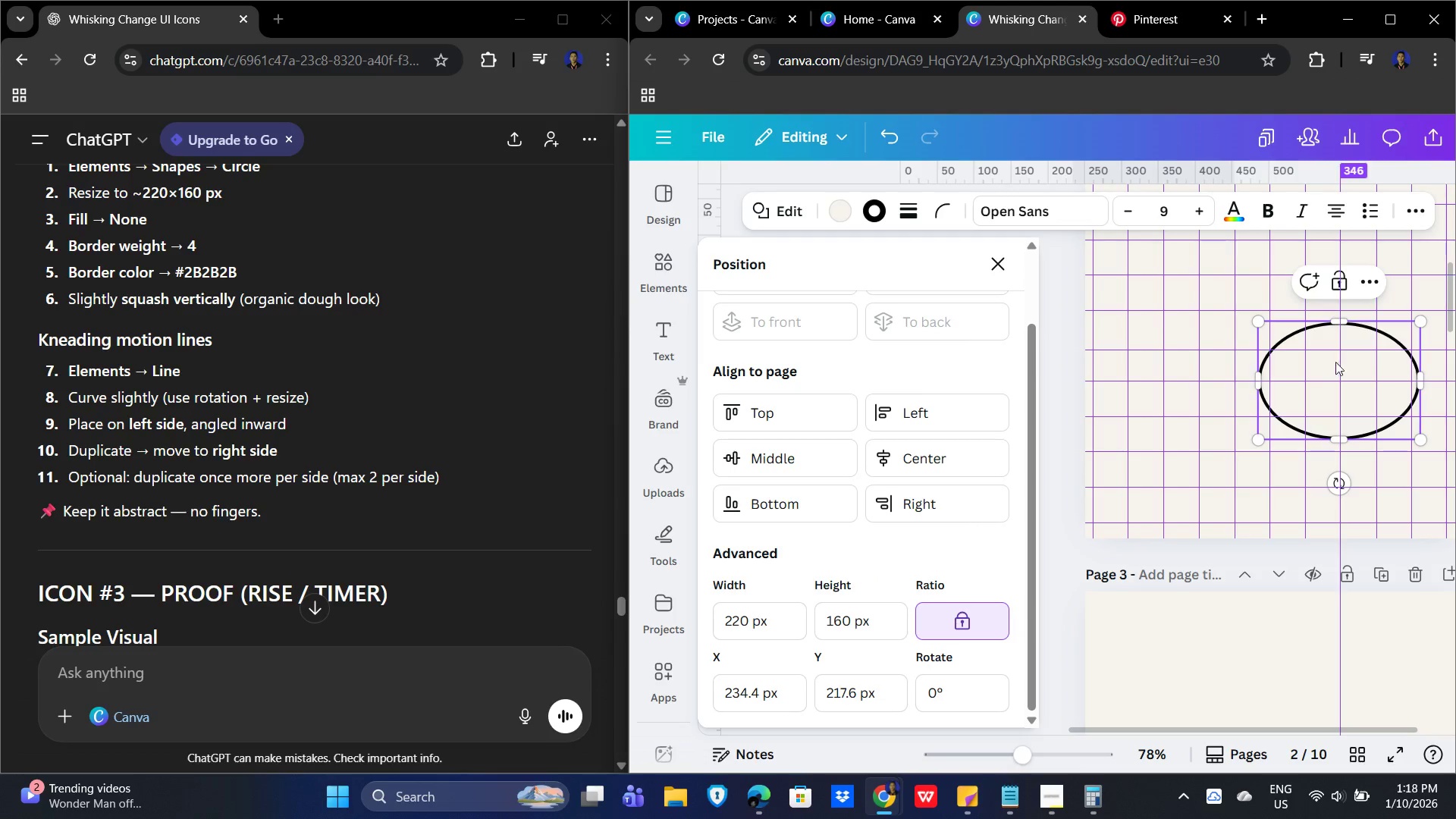 
left_click_drag(start_coordinate=[1326, 366], to_coordinate=[1298, 354])
 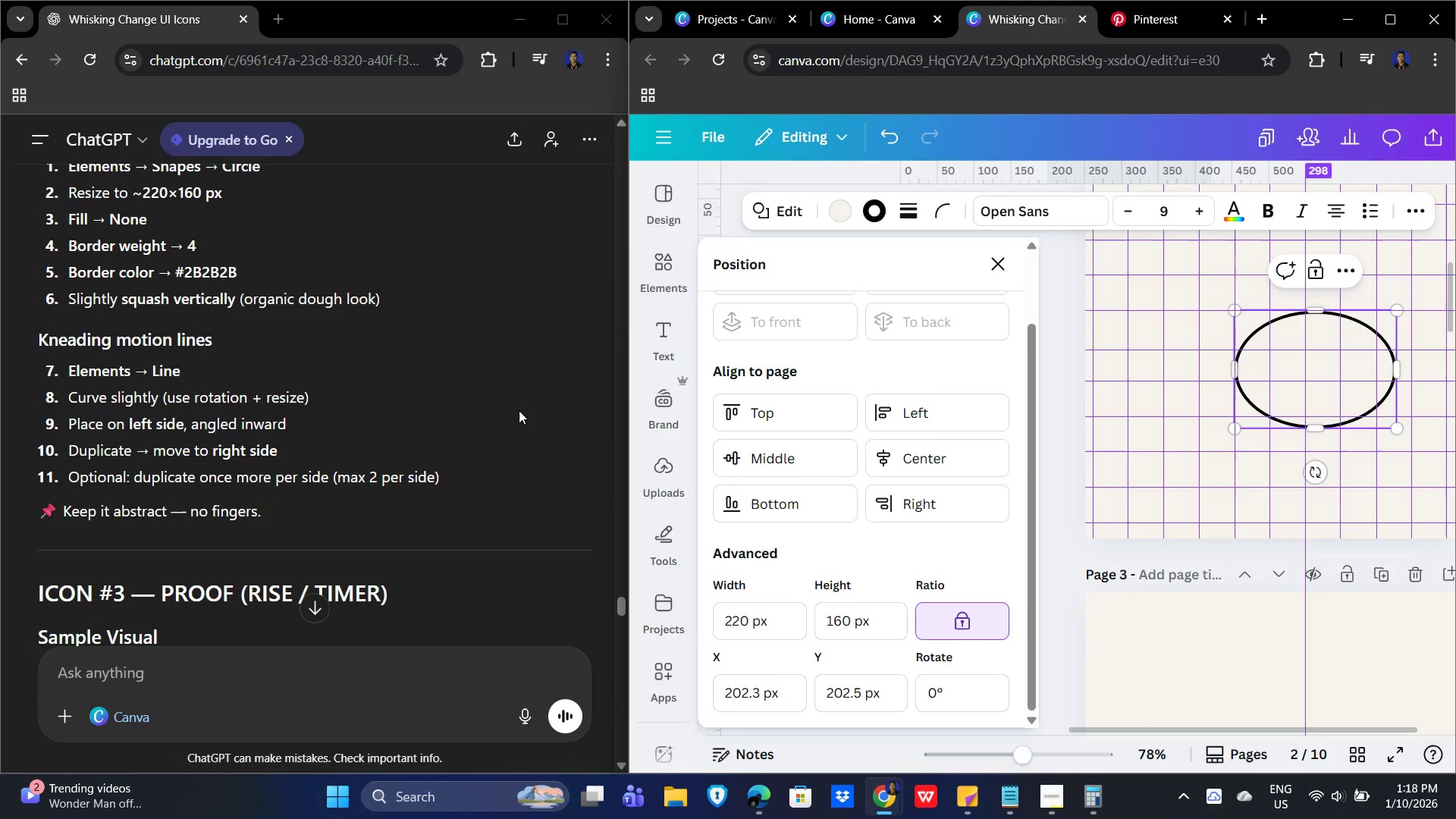 
scroll: coordinate [522, 407], scroll_direction: down, amount: 1.0
 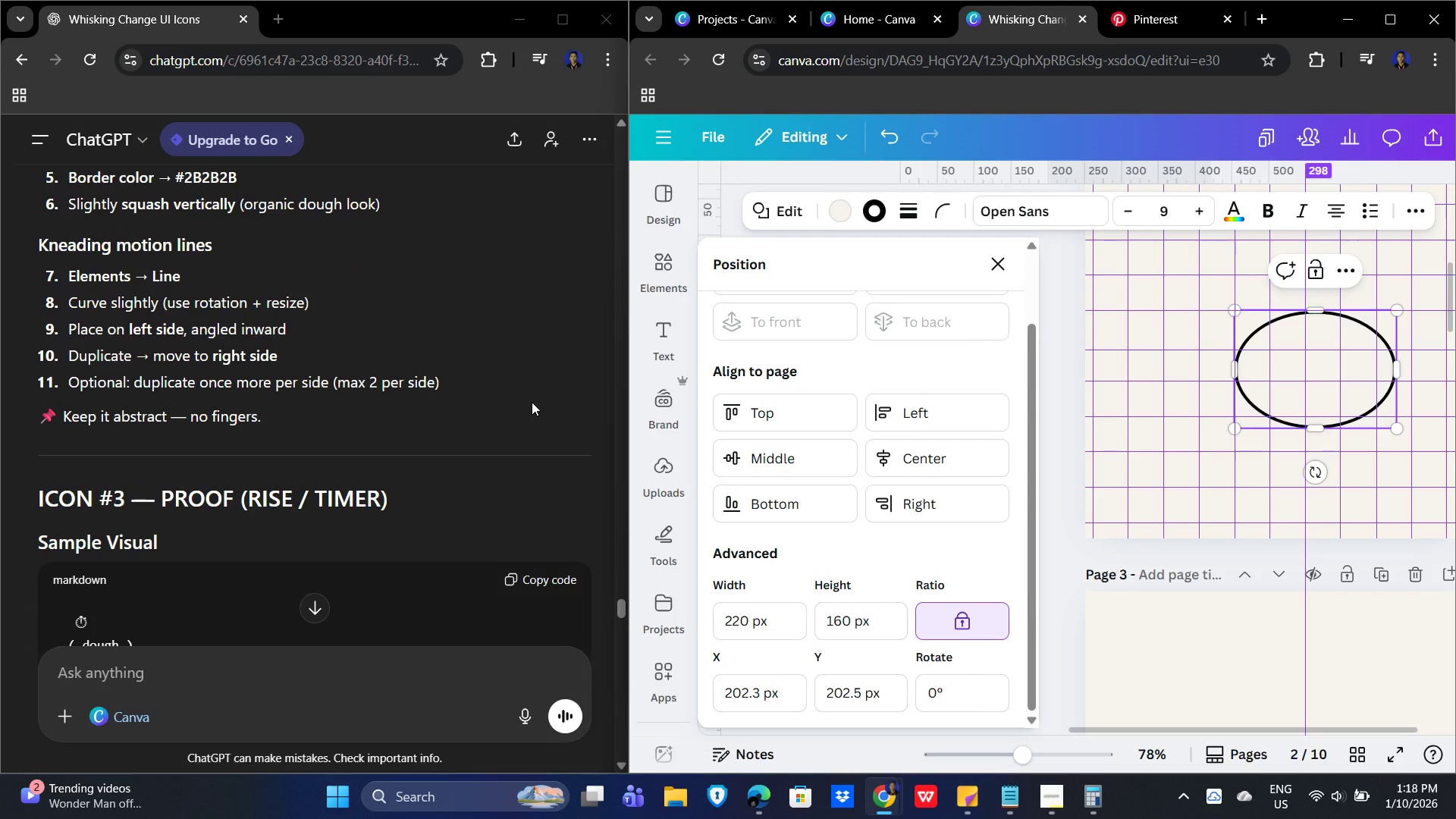 
scroll: coordinate [532, 400], scroll_direction: none, amount: 0.0
 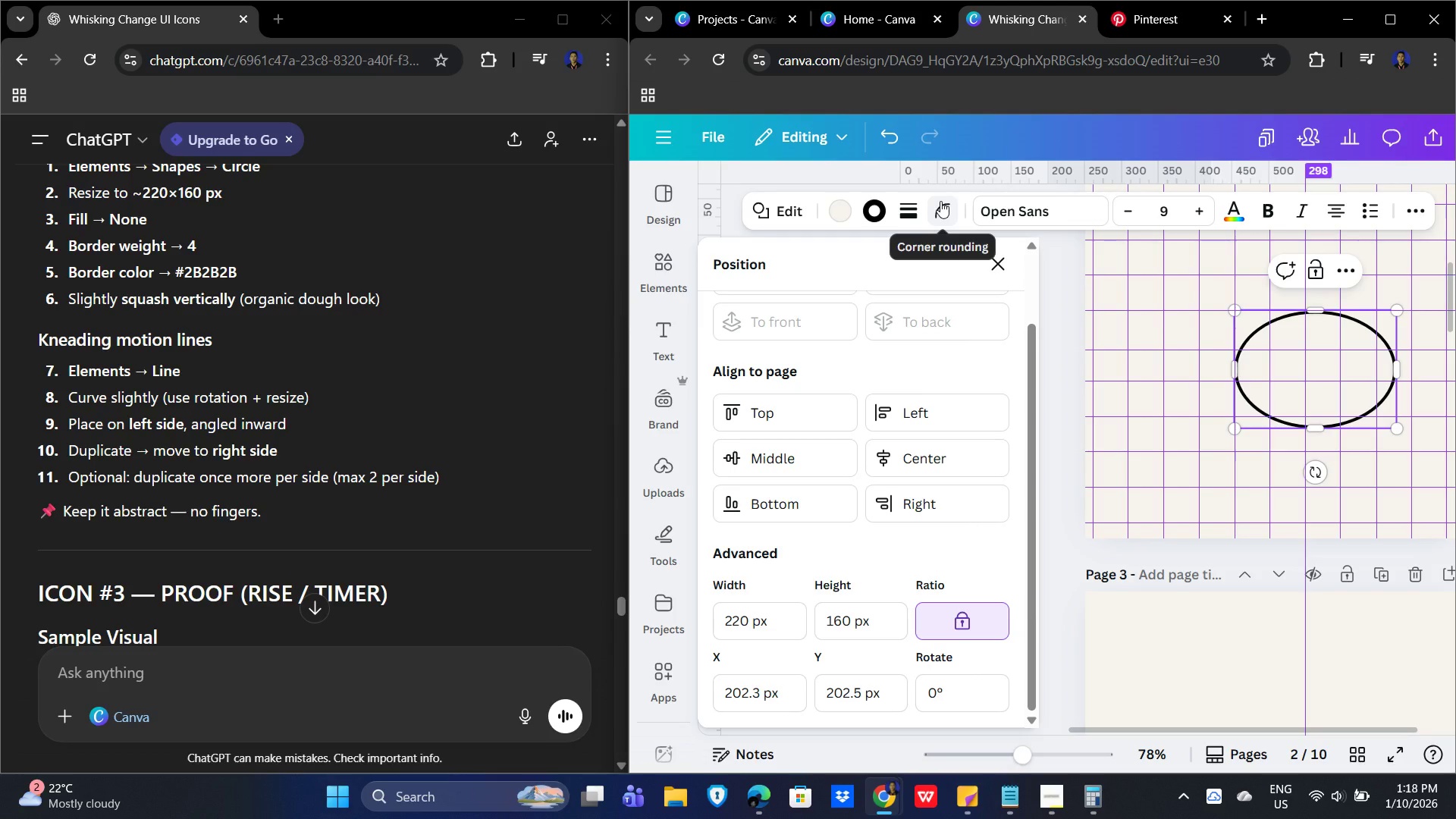 
wait(23.25)
 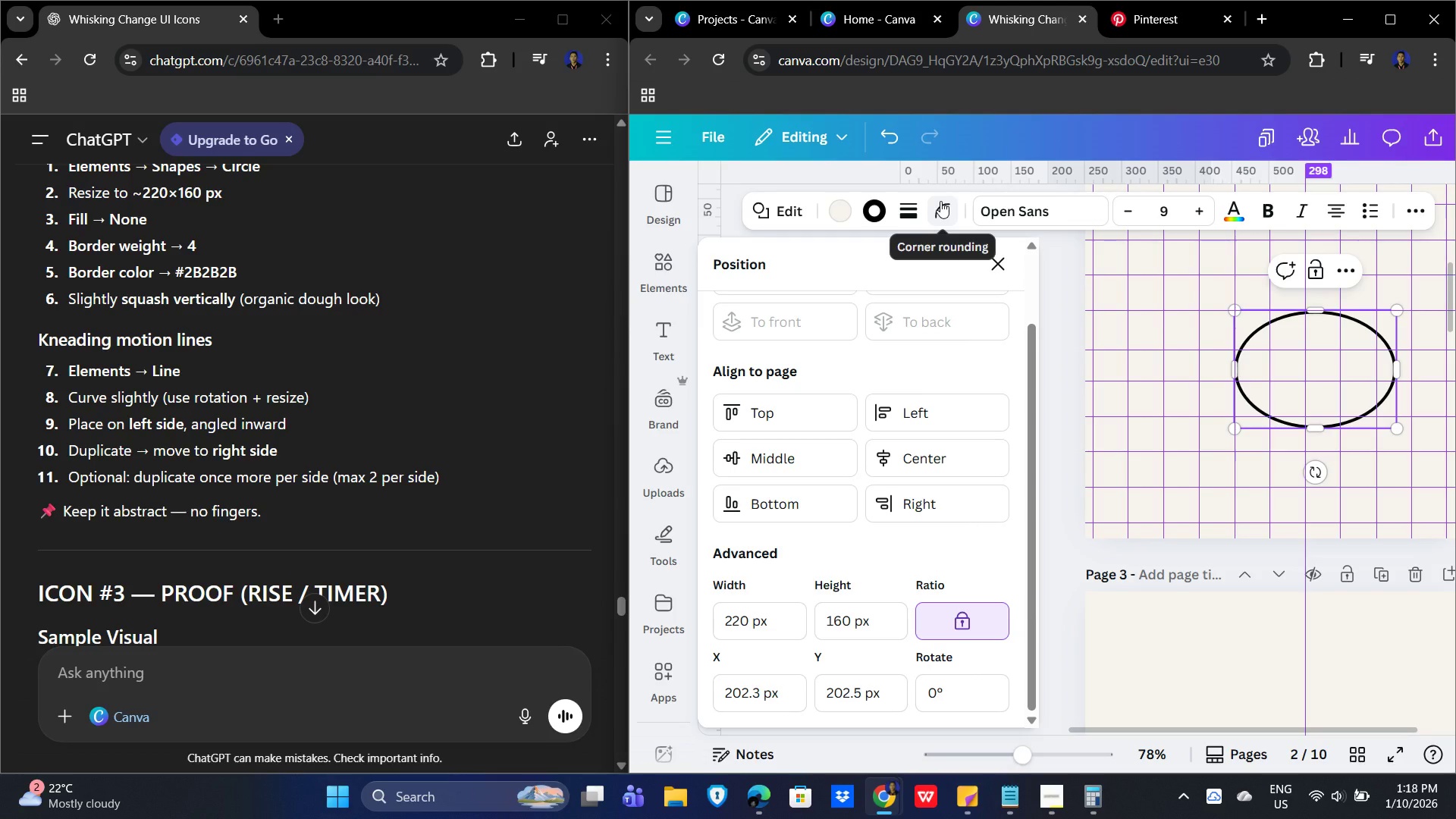 
left_click_drag(start_coordinate=[1398, 364], to_coordinate=[1332, 373])
 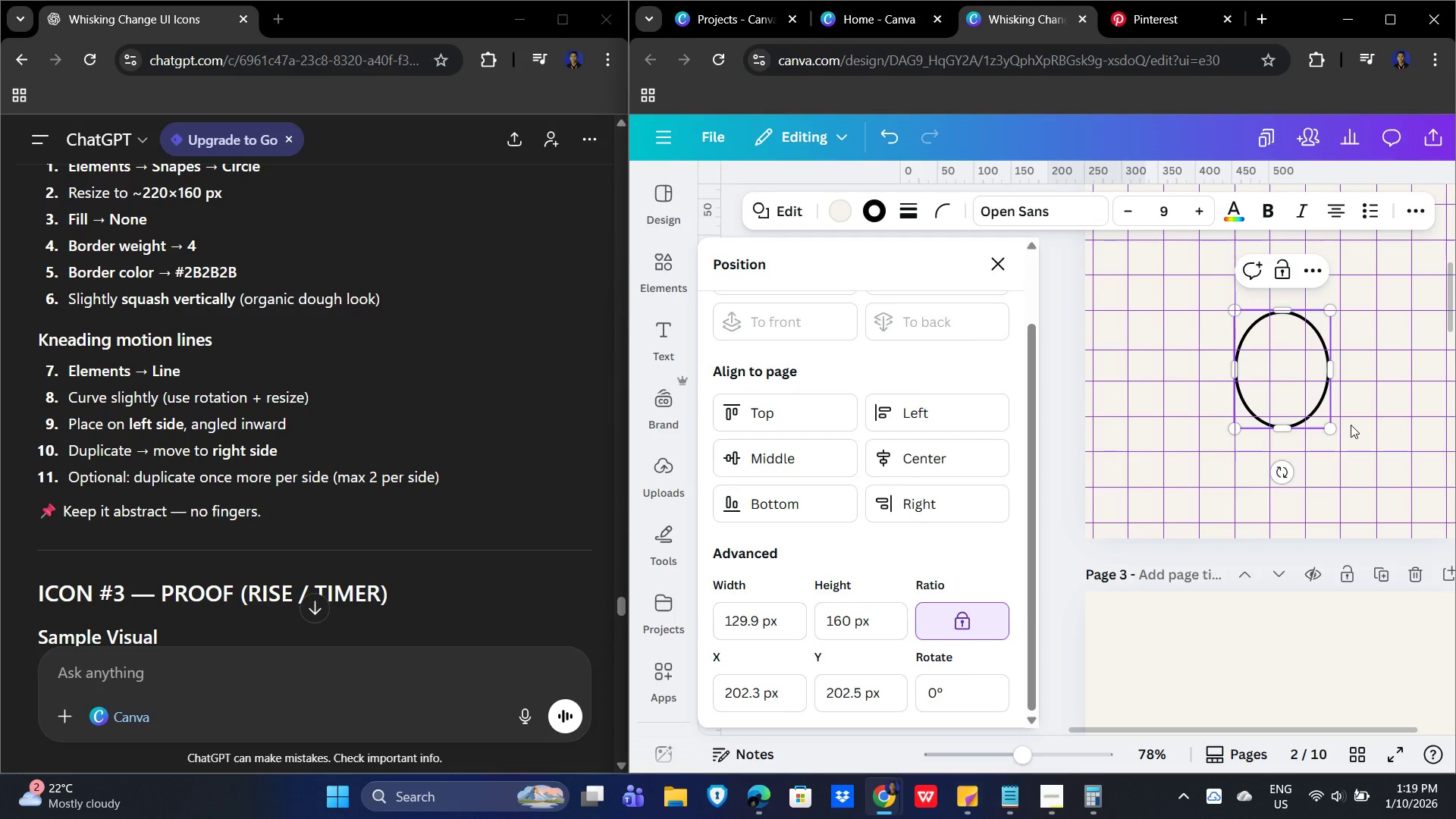 
key(Control+Z)
 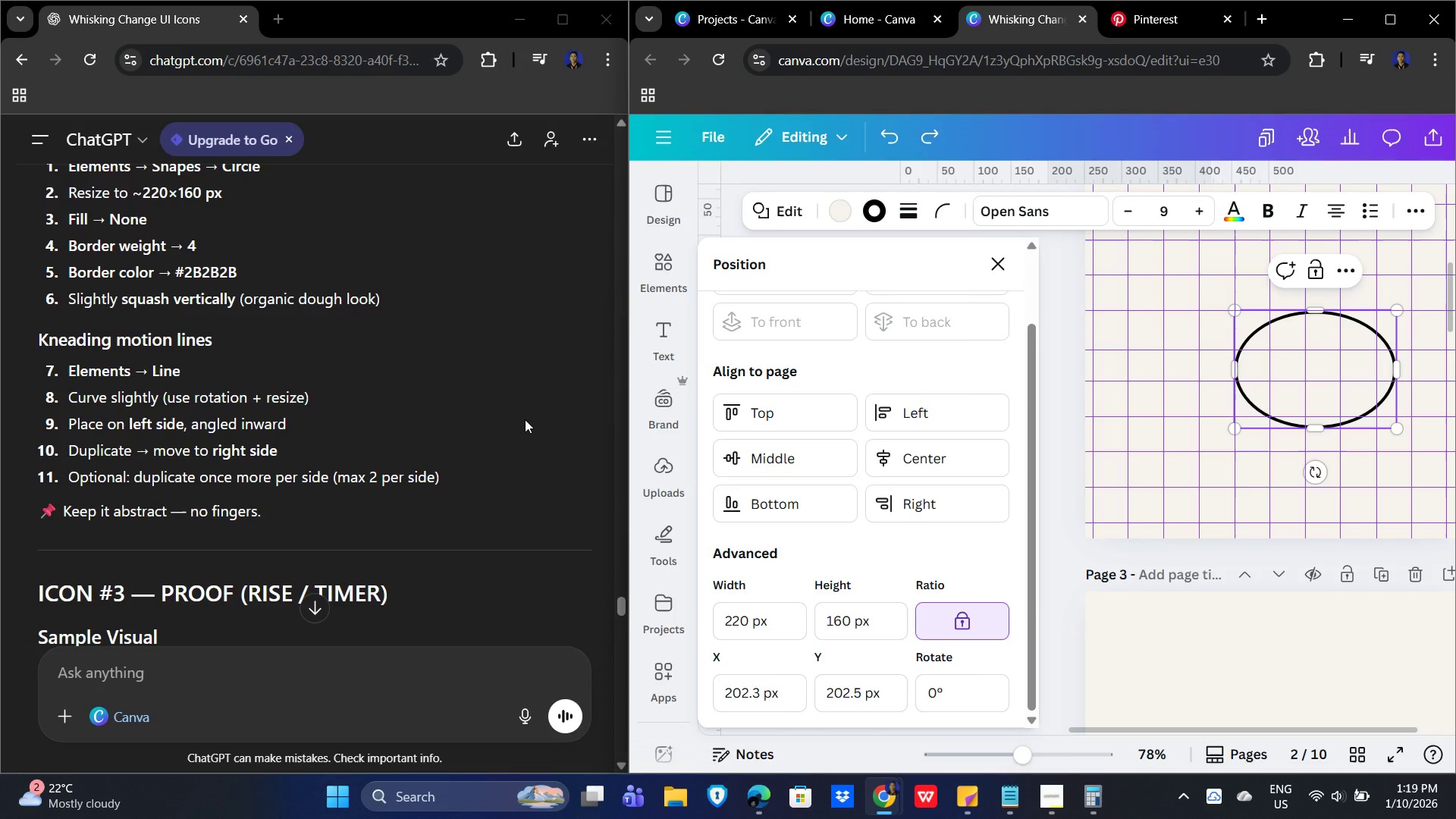 
wait(21.03)
 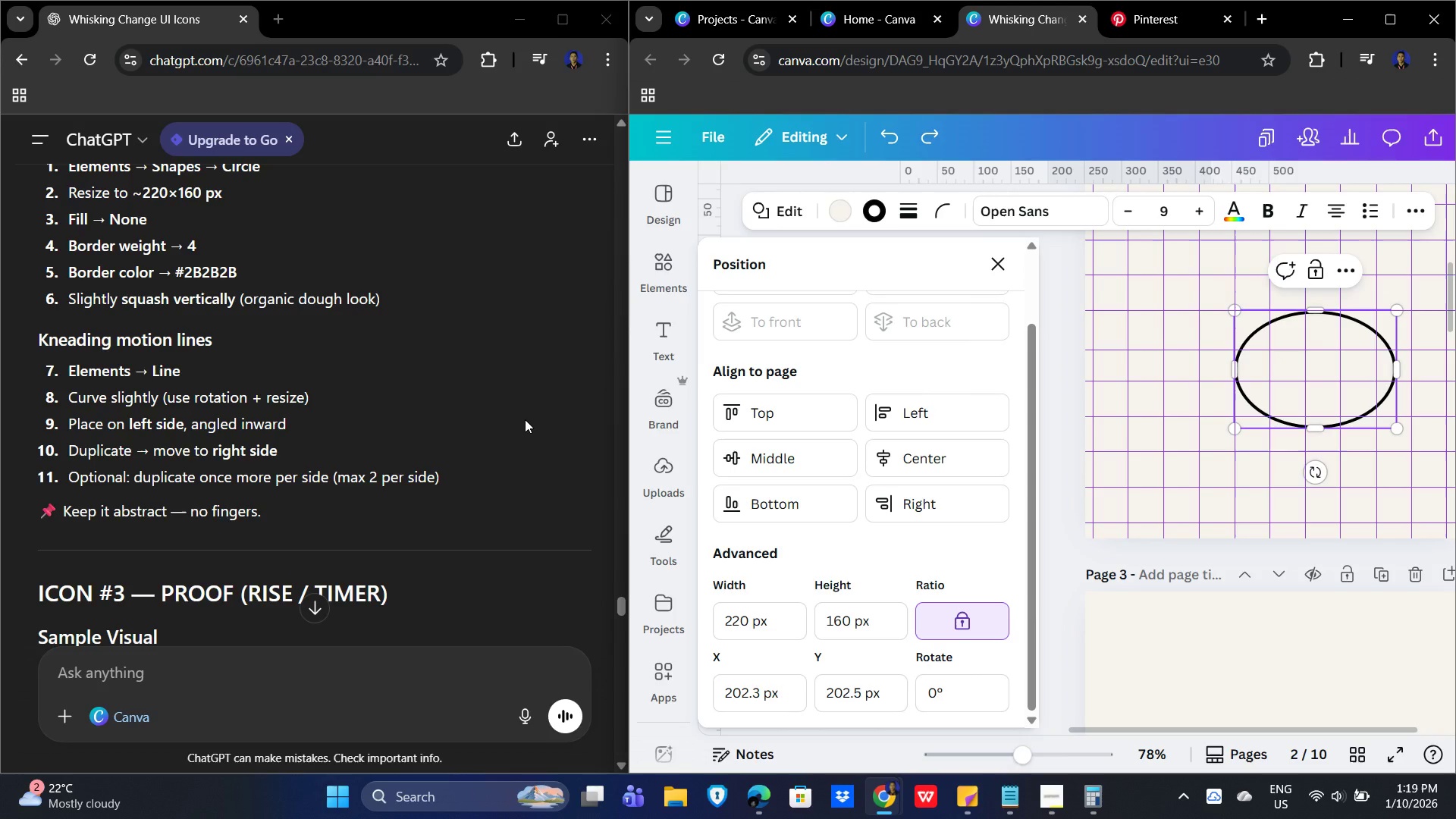 
left_click([663, 266])
 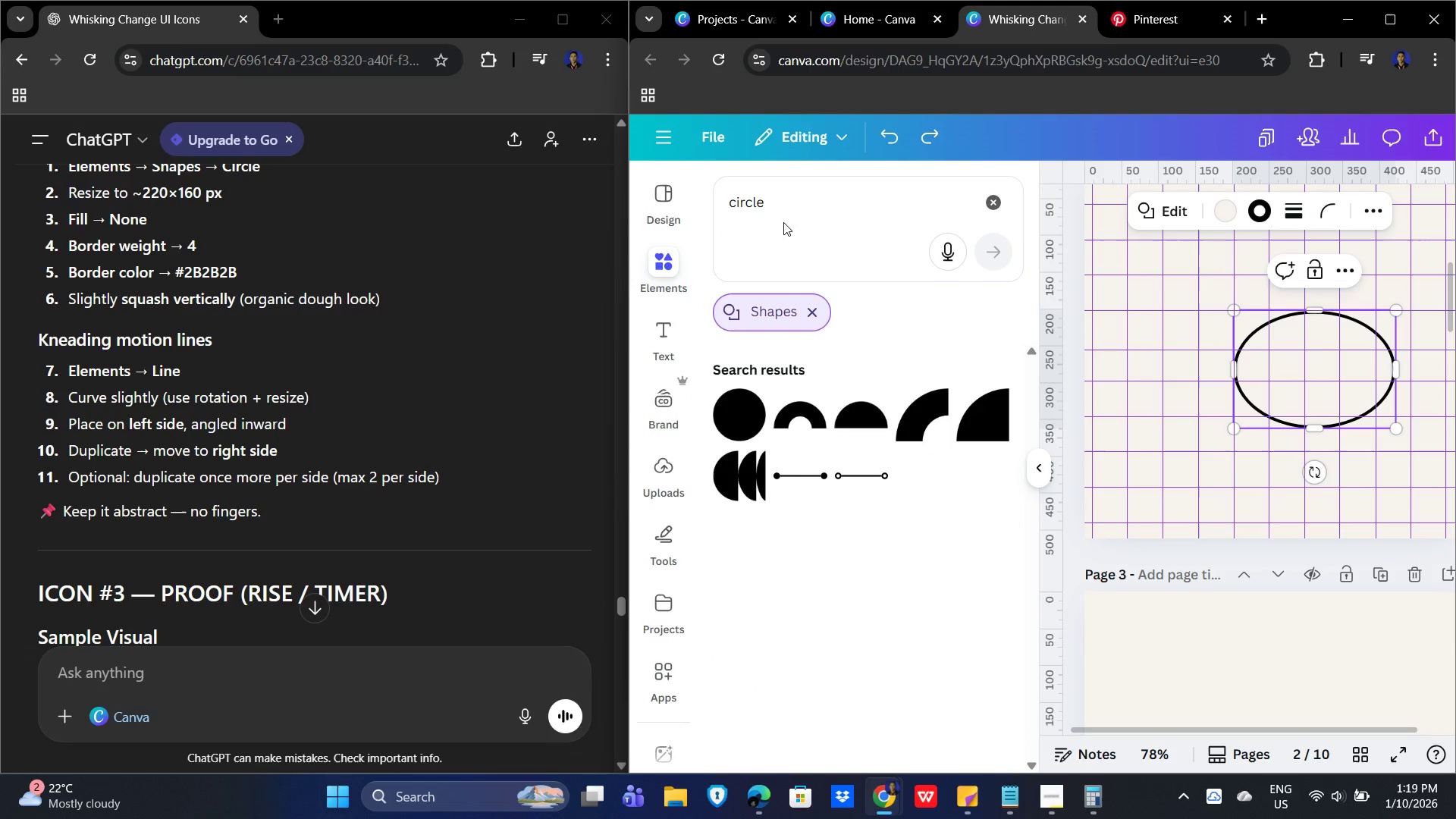 
left_click_drag(start_coordinate=[792, 207], to_coordinate=[711, 209])
 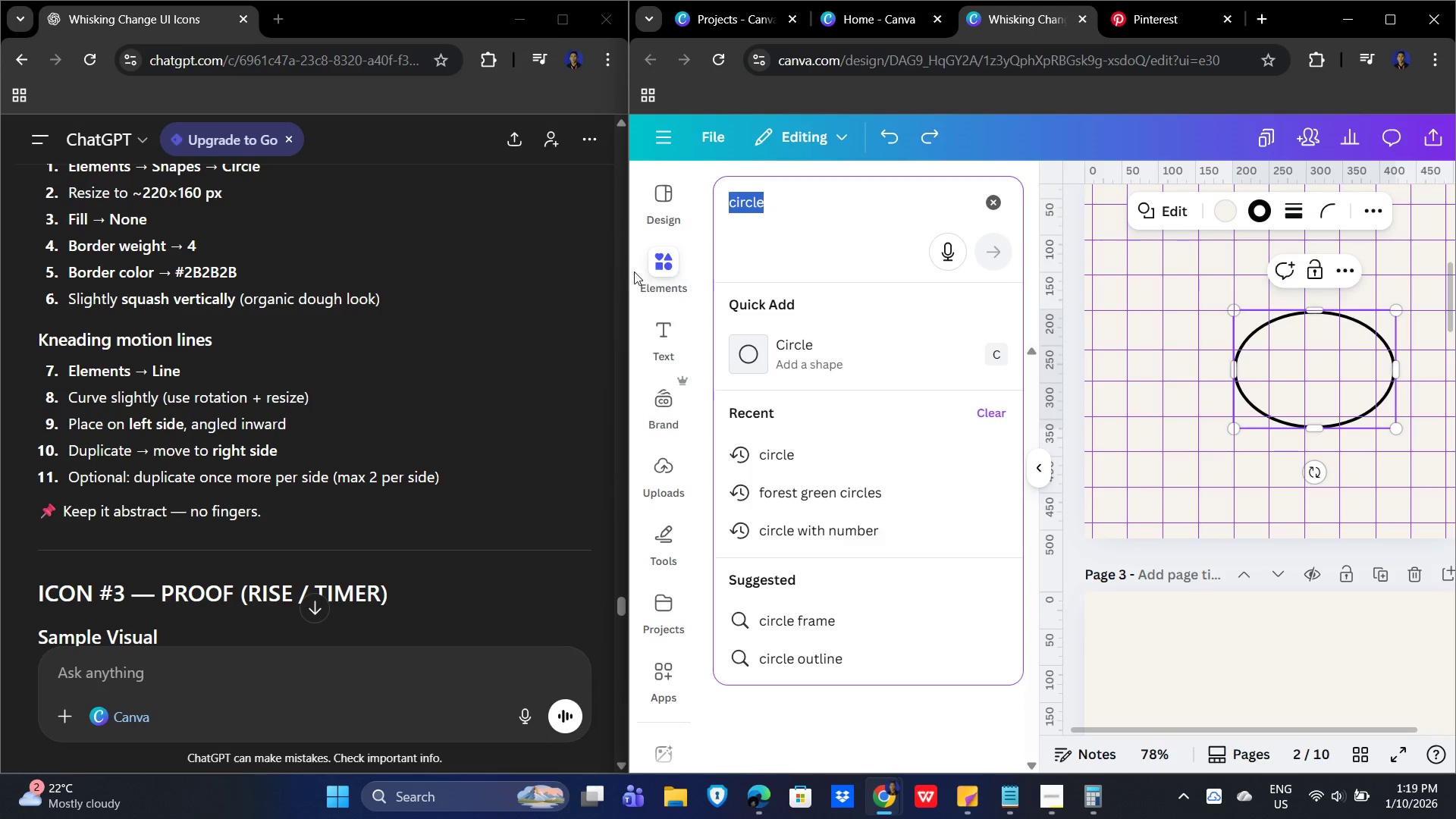 
type(line)
 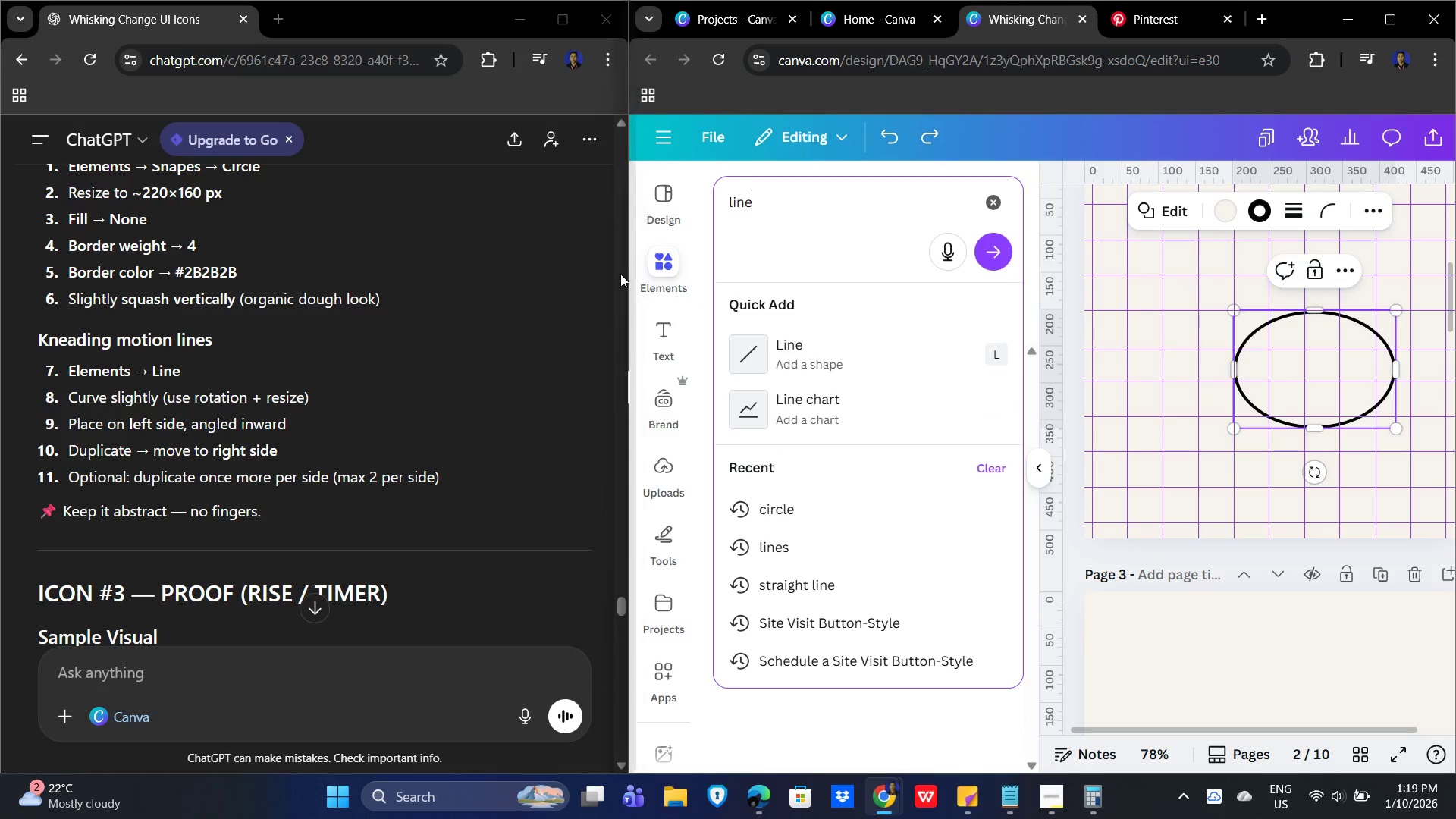 
key(Enter)
 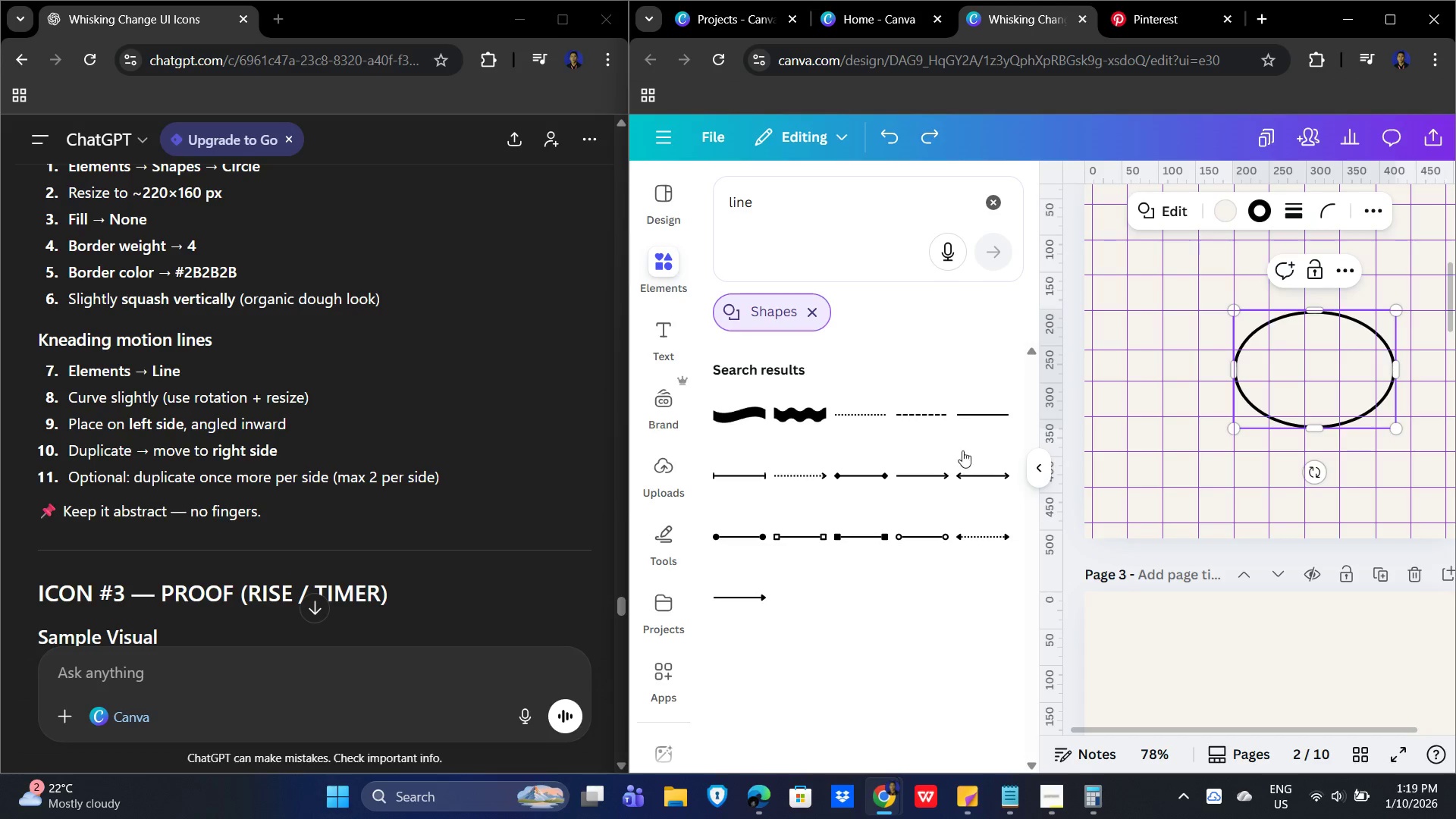 
left_click([981, 409])
 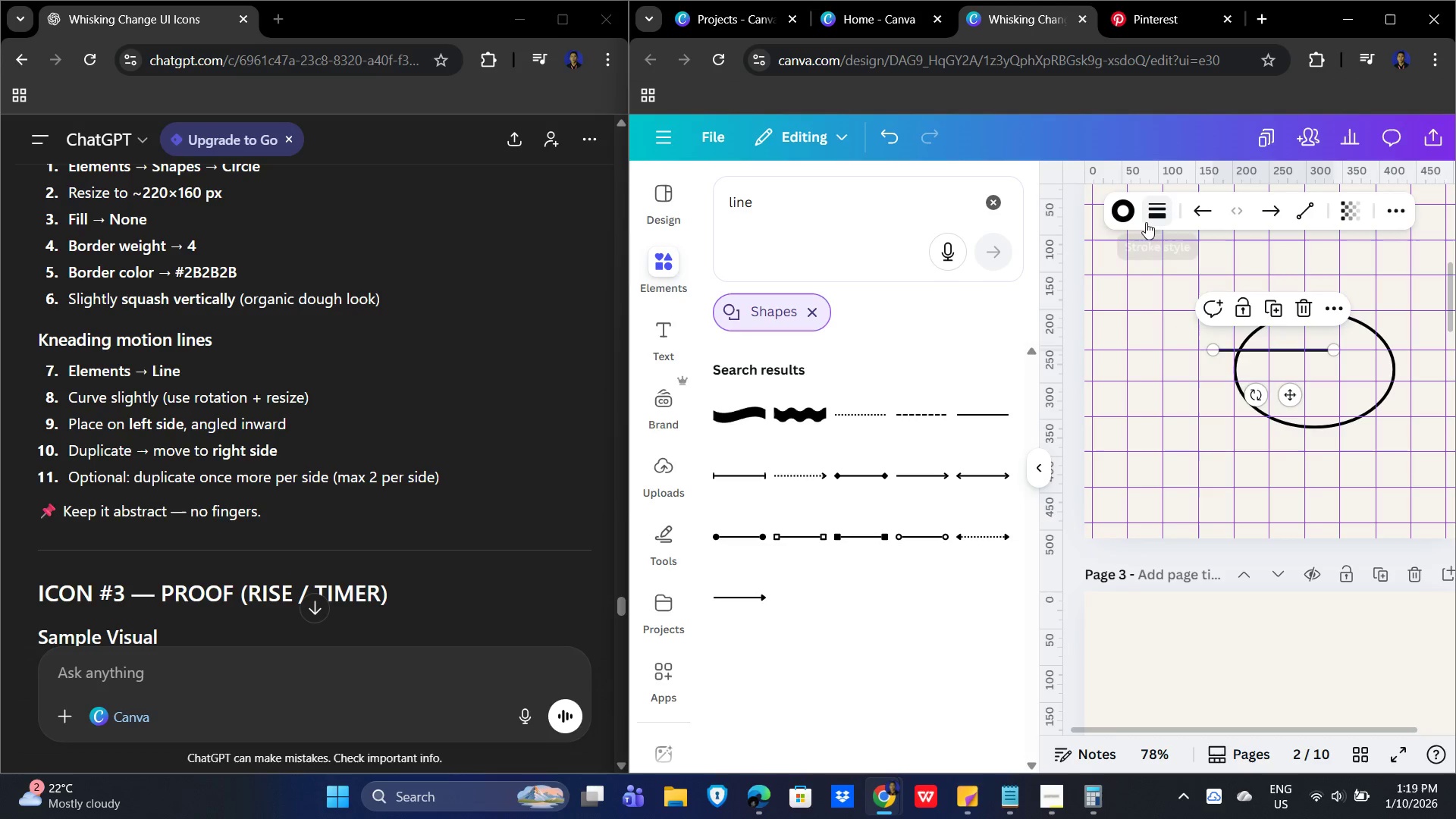 
left_click([1122, 212])
 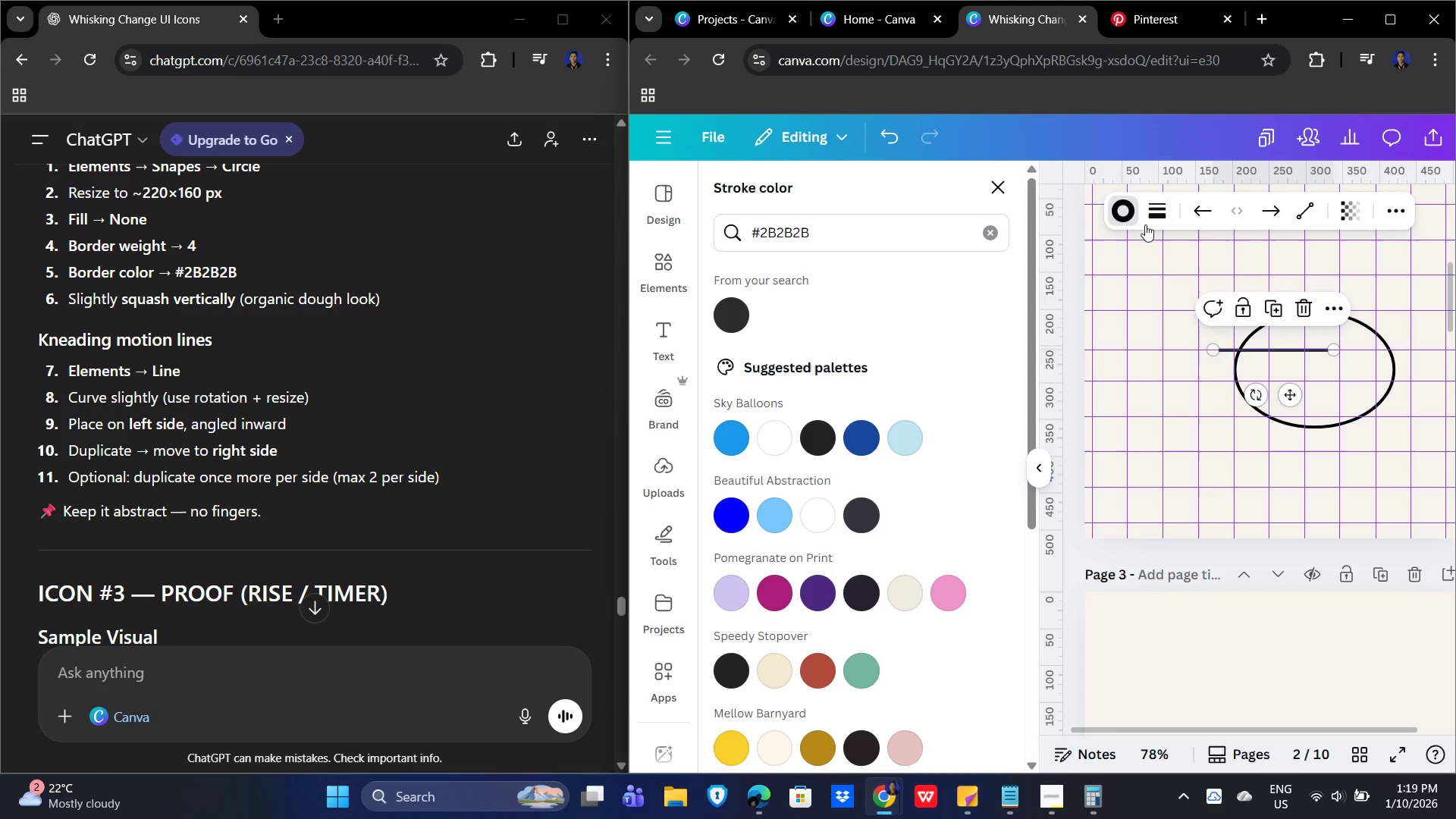 
left_click([1165, 203])
 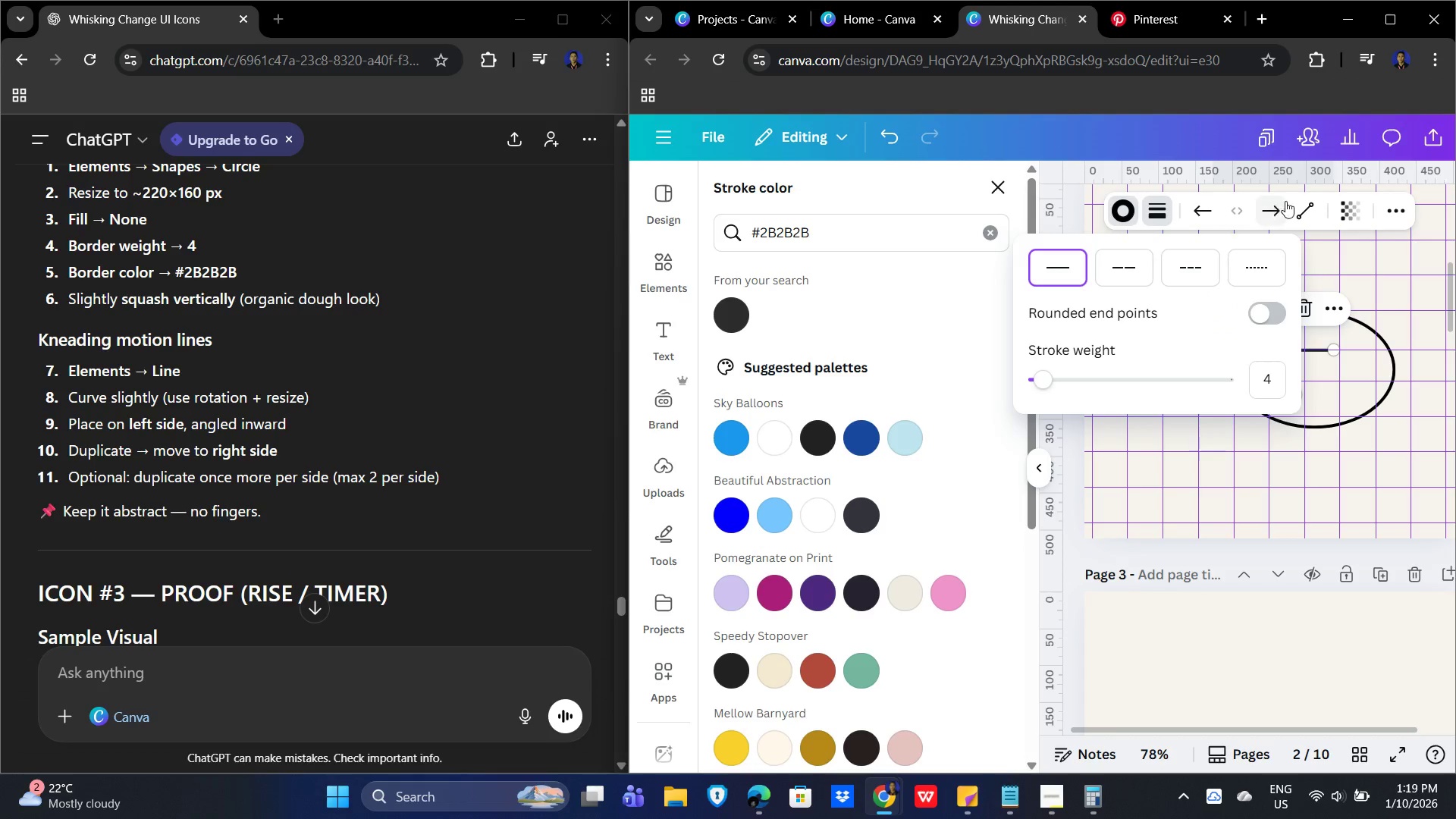 
left_click([1311, 204])
 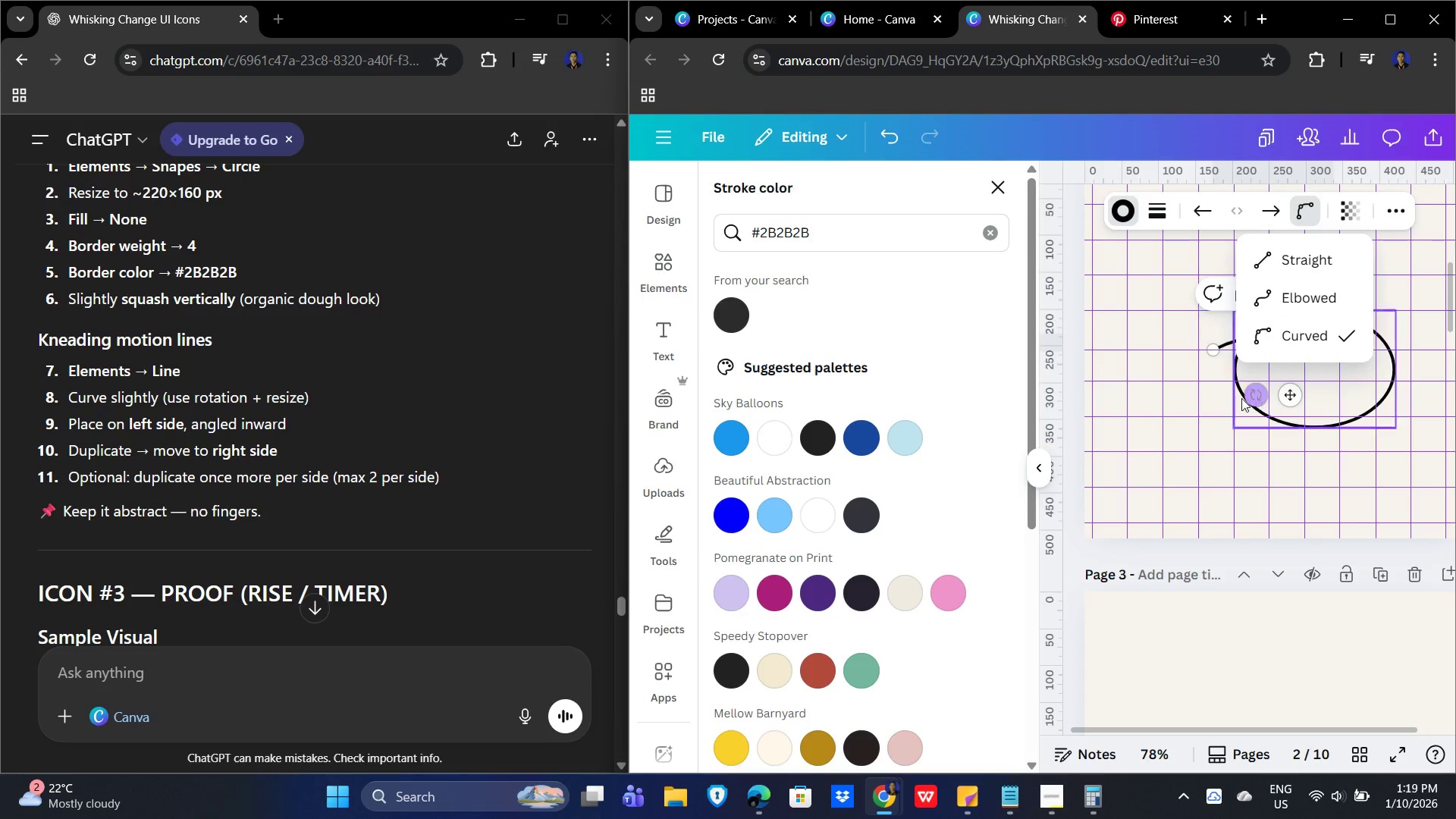 
wait(5.09)
 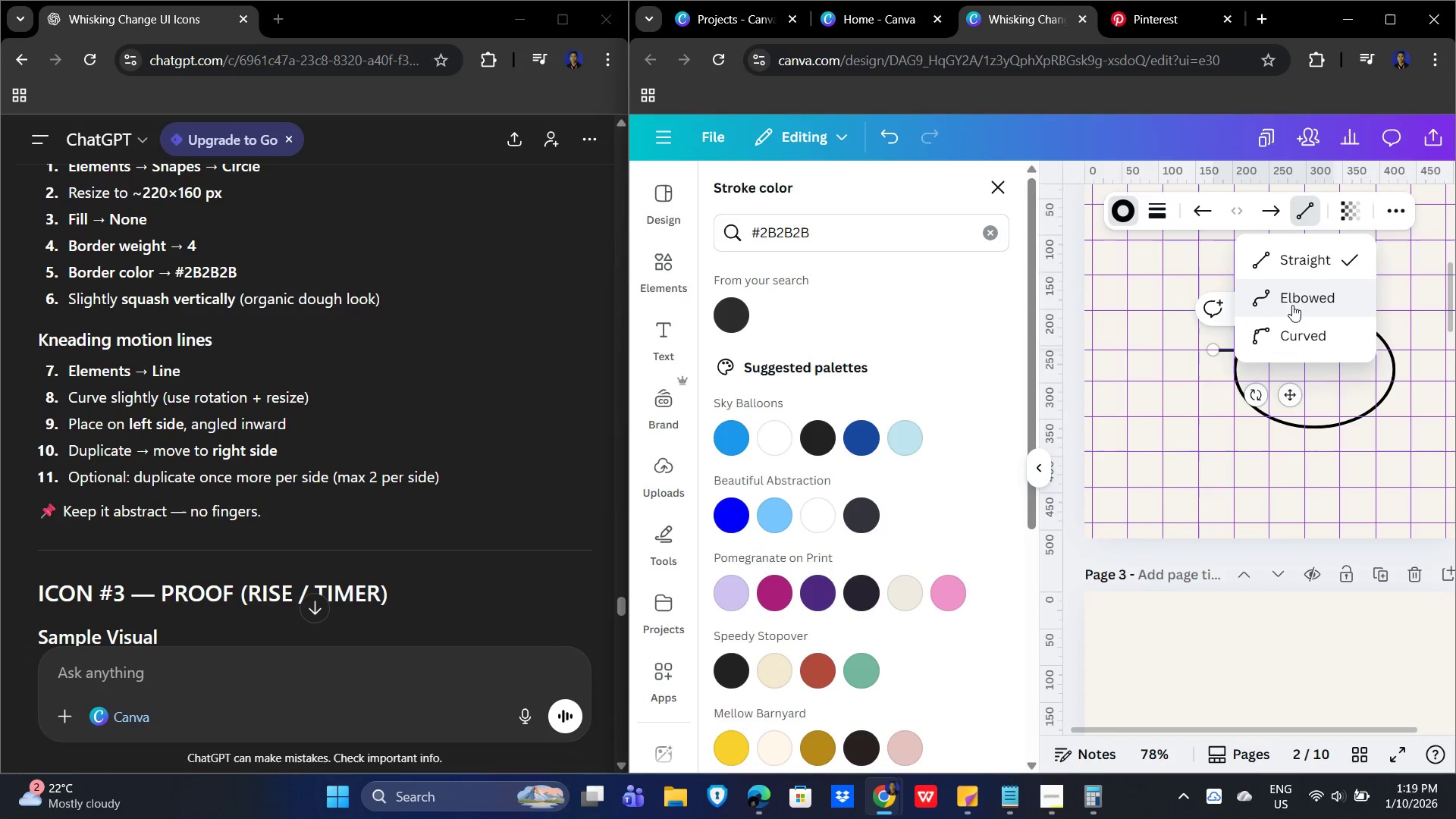 
left_click([1391, 288])
 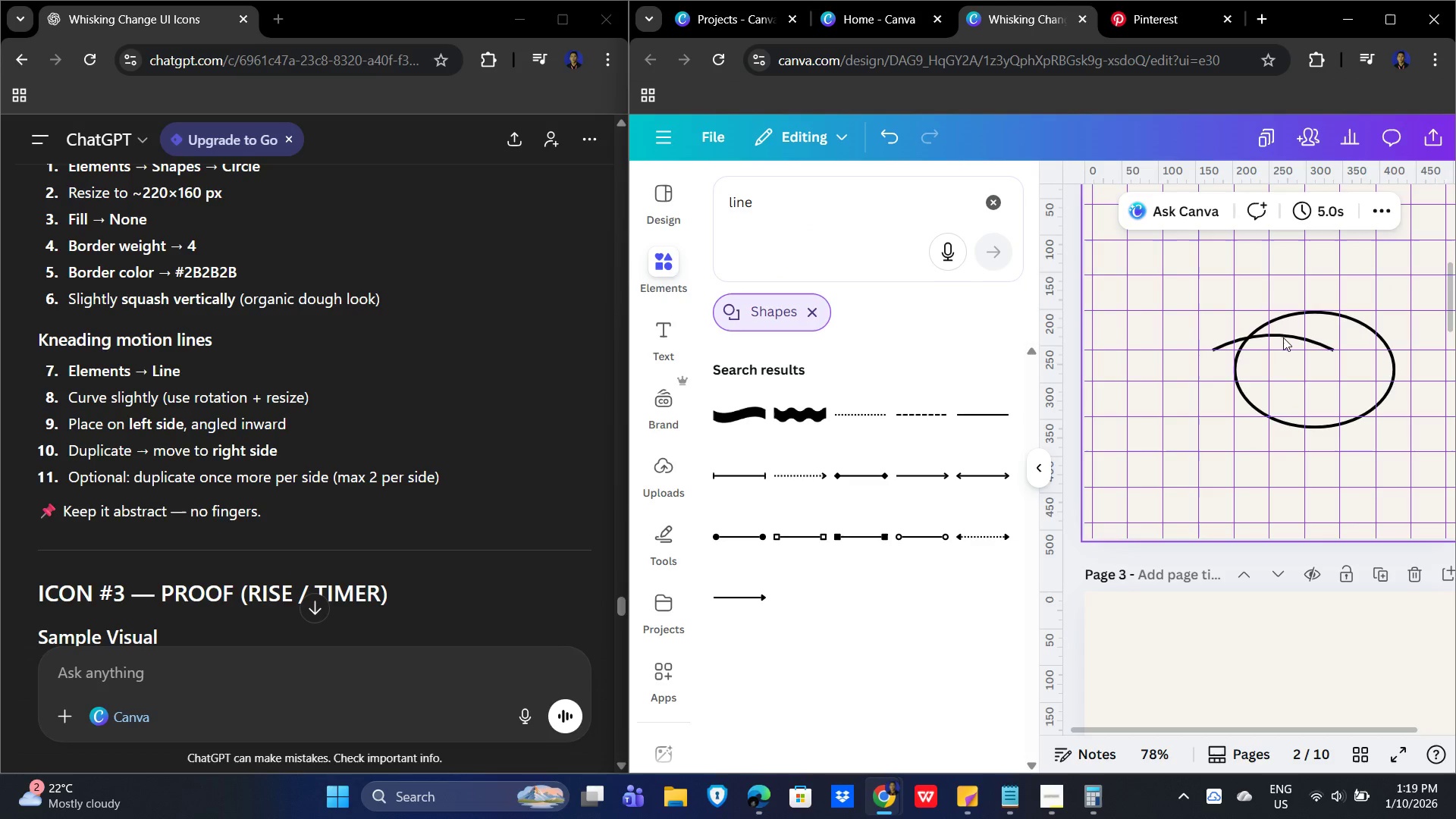 
left_click_drag(start_coordinate=[1288, 334], to_coordinate=[1188, 400])
 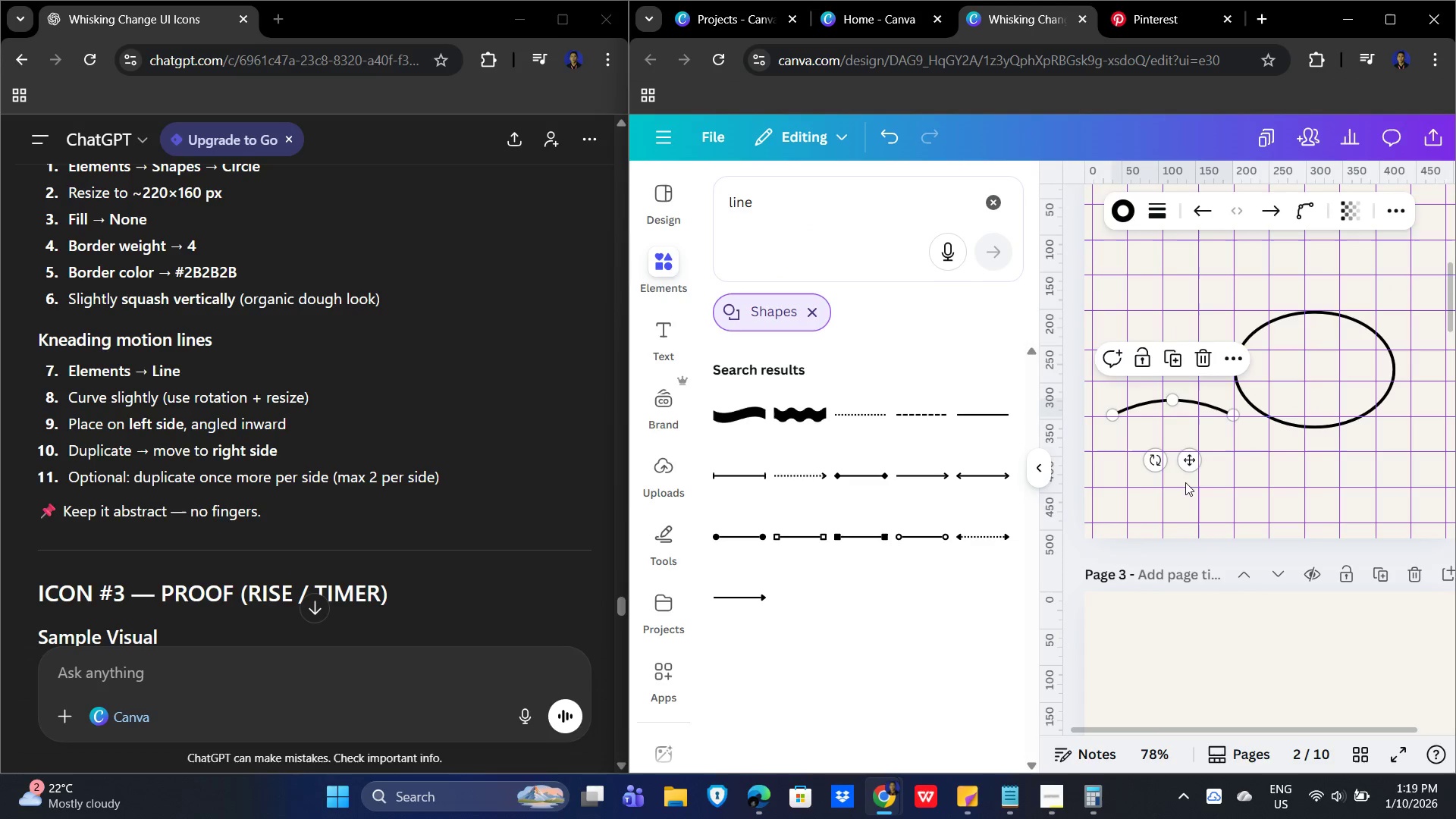 
left_click_drag(start_coordinate=[1153, 465], to_coordinate=[1306, 425])
 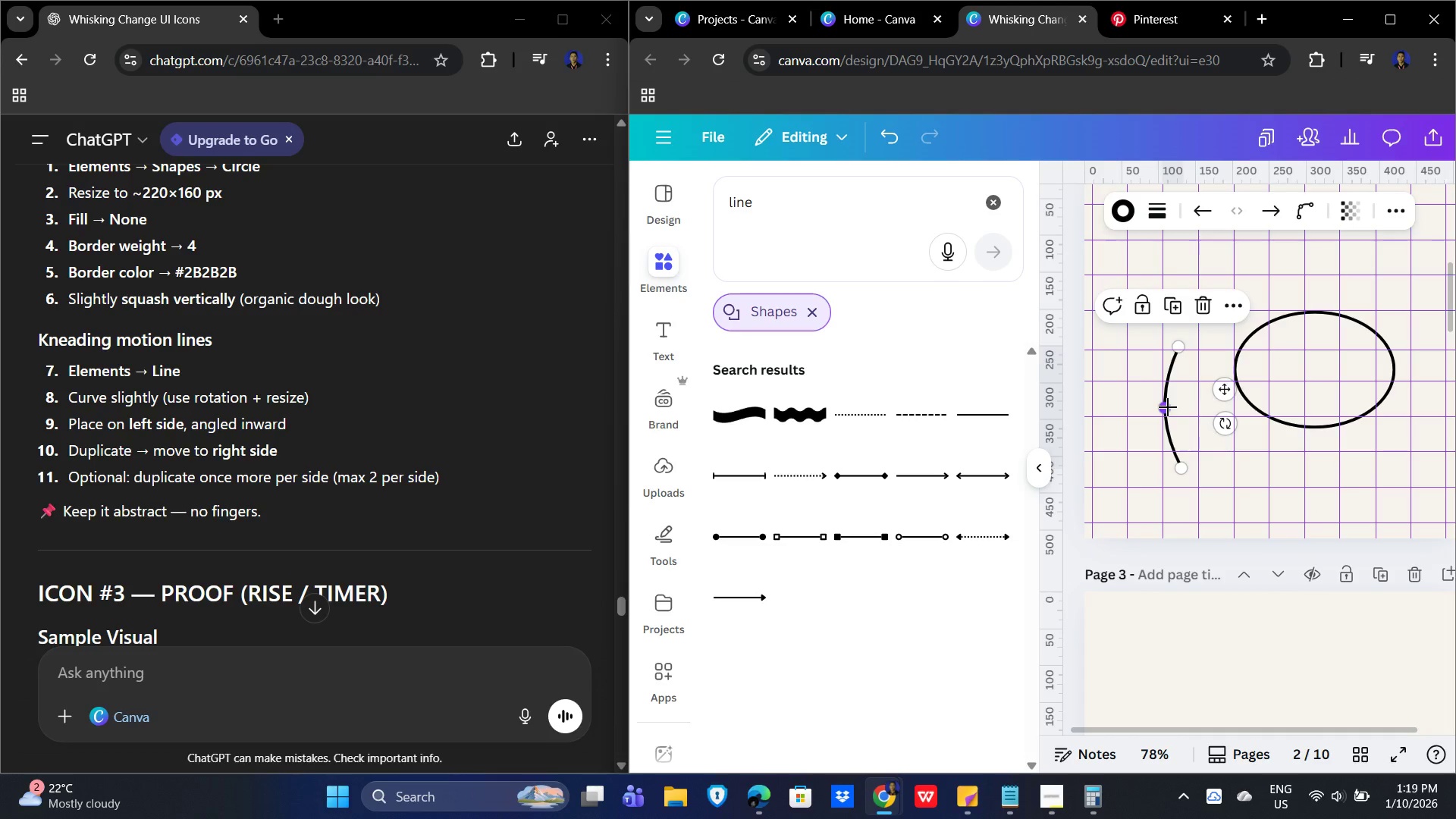 
left_click_drag(start_coordinate=[1170, 370], to_coordinate=[1200, 336])
 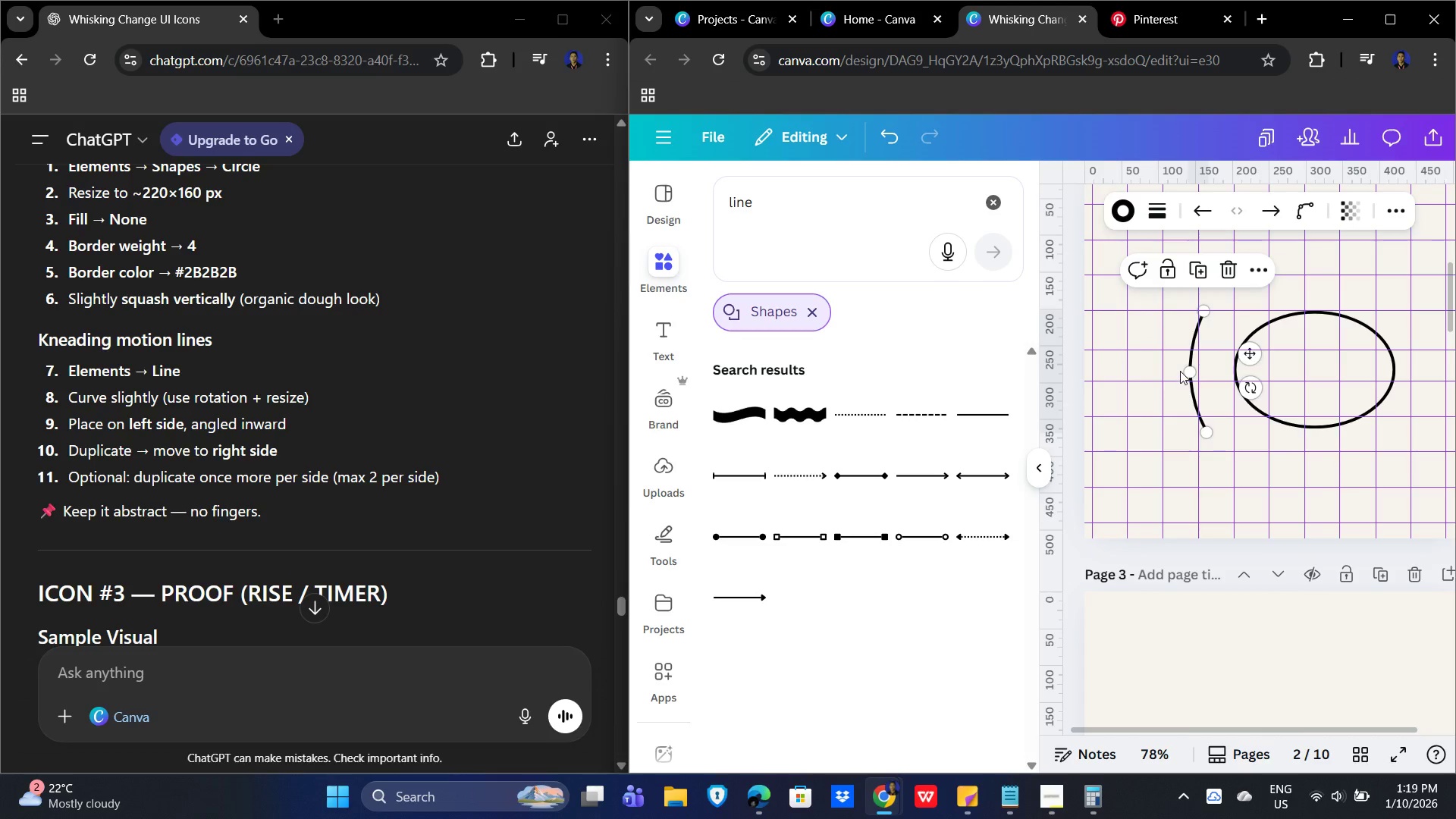 
left_click_drag(start_coordinate=[1187, 368], to_coordinate=[1171, 369])
 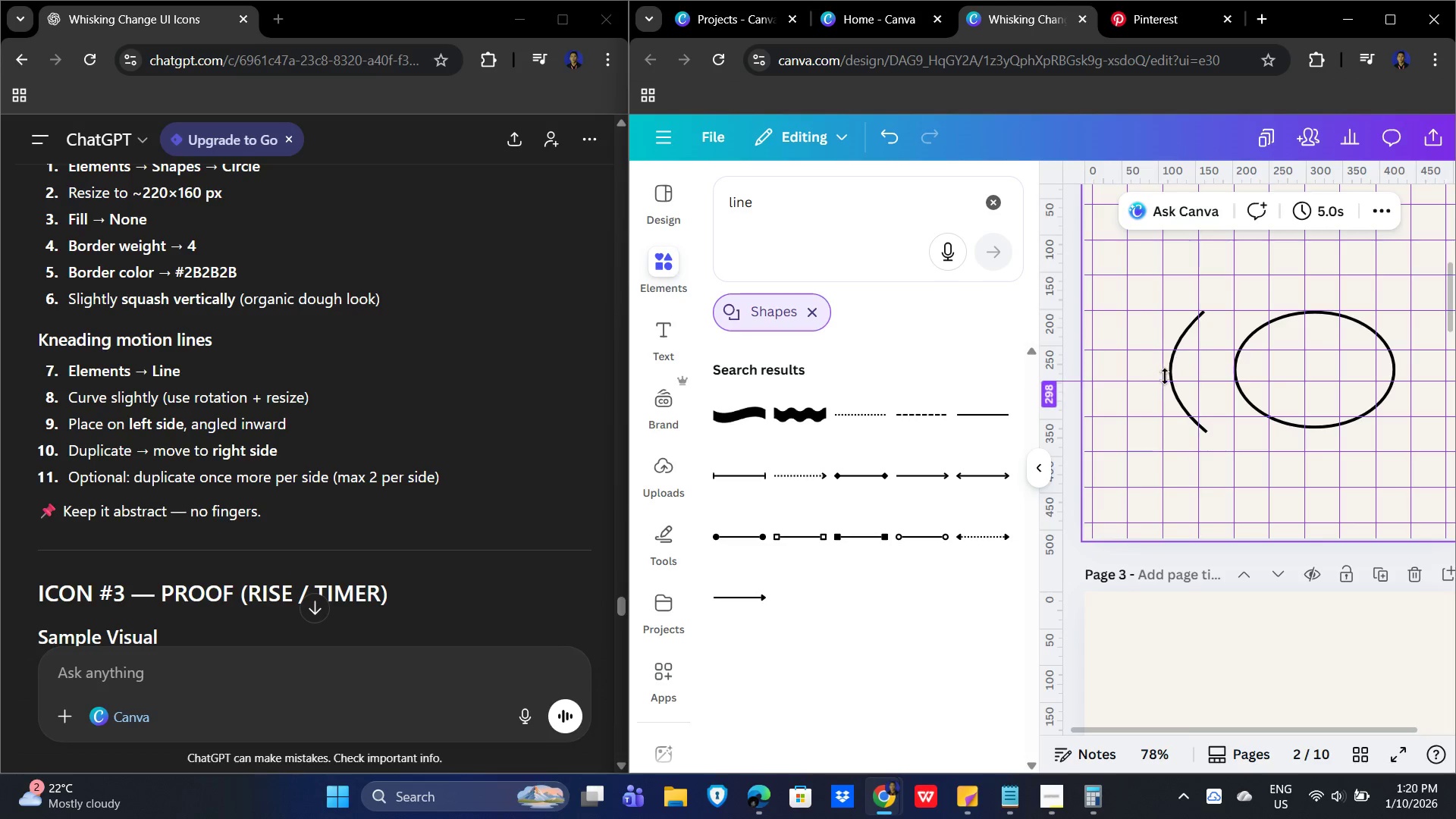 
left_click([1169, 373])
 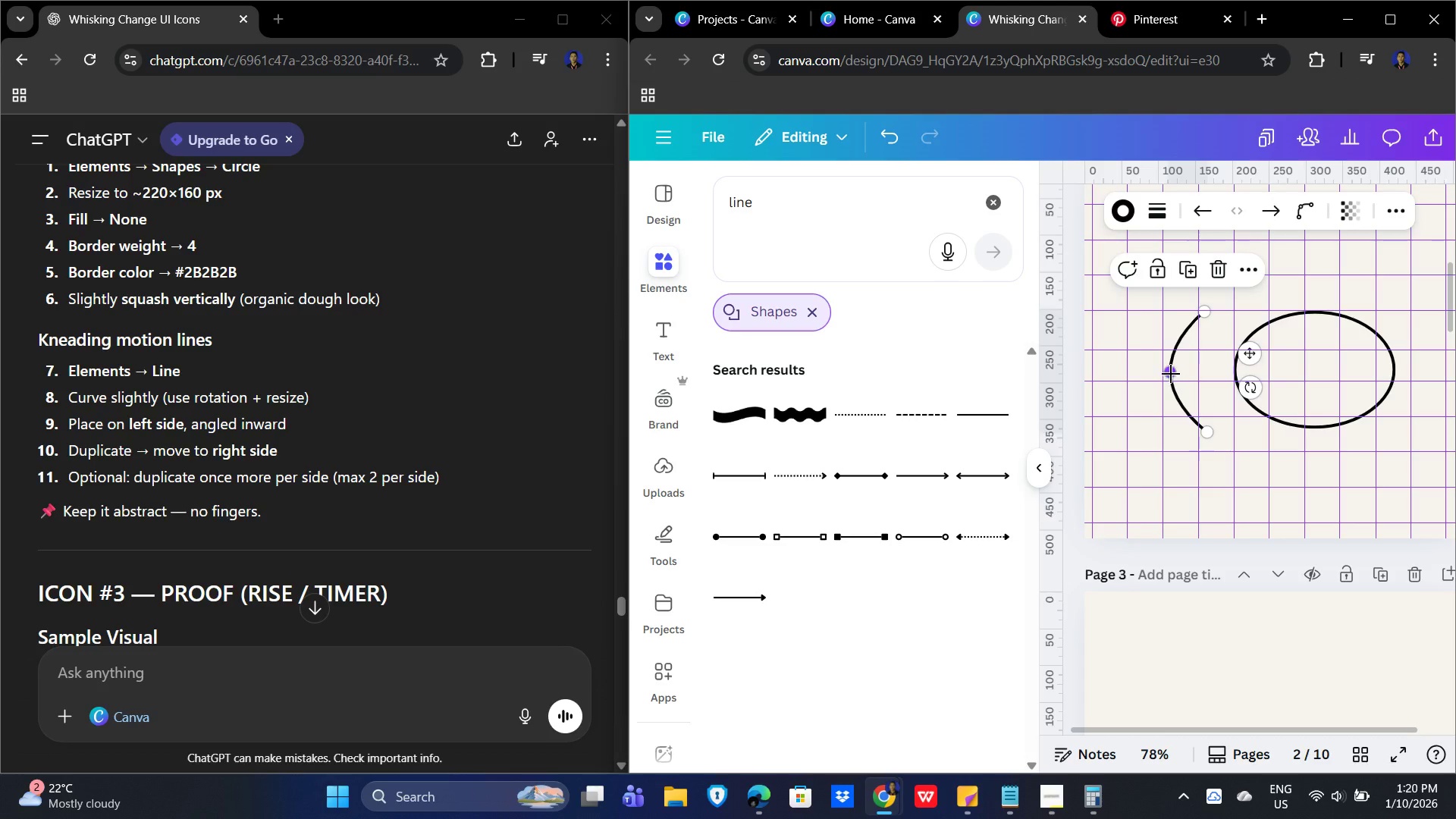 
left_click_drag(start_coordinate=[1171, 374], to_coordinate=[1181, 374])
 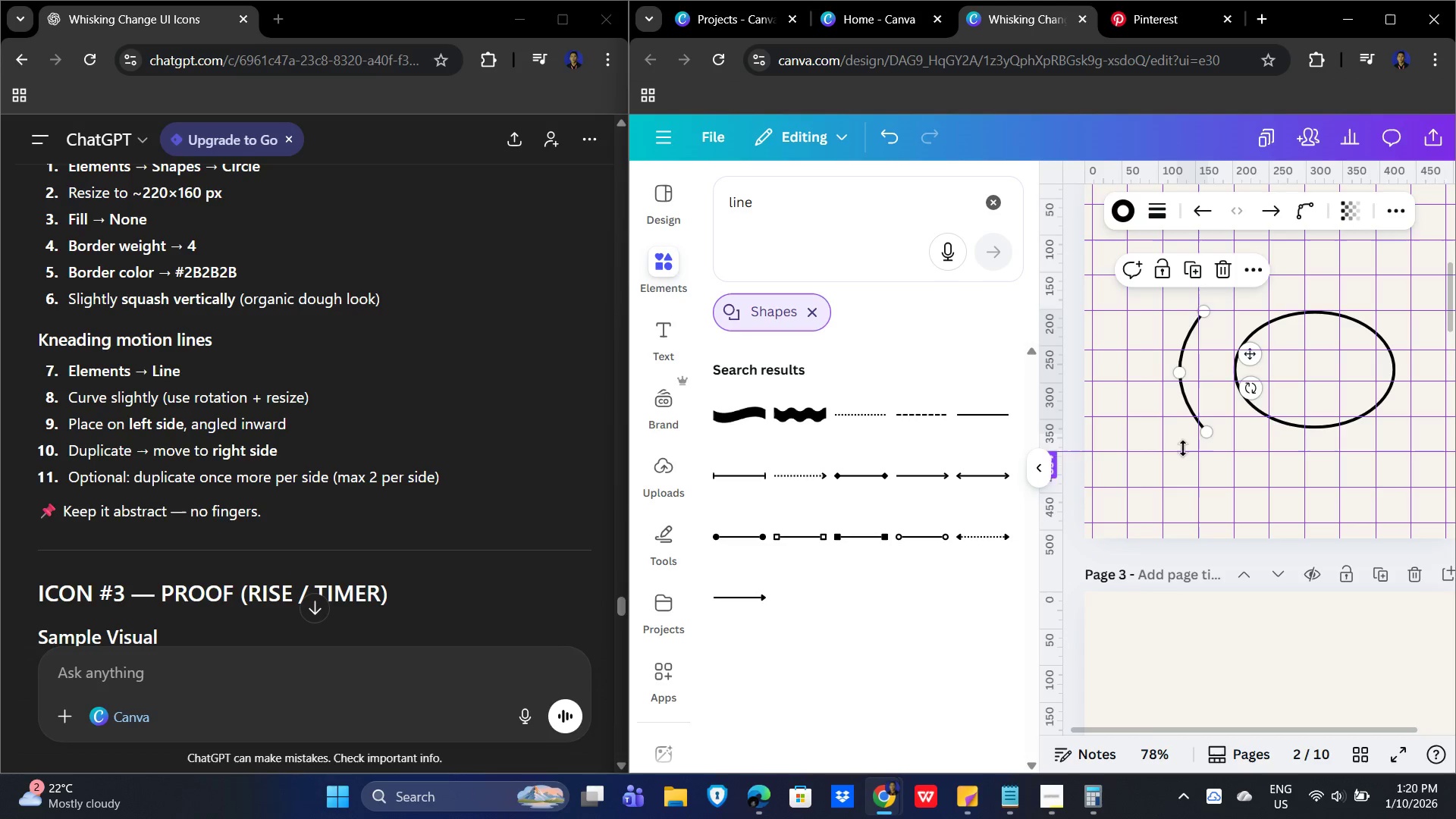 
left_click([1175, 432])
 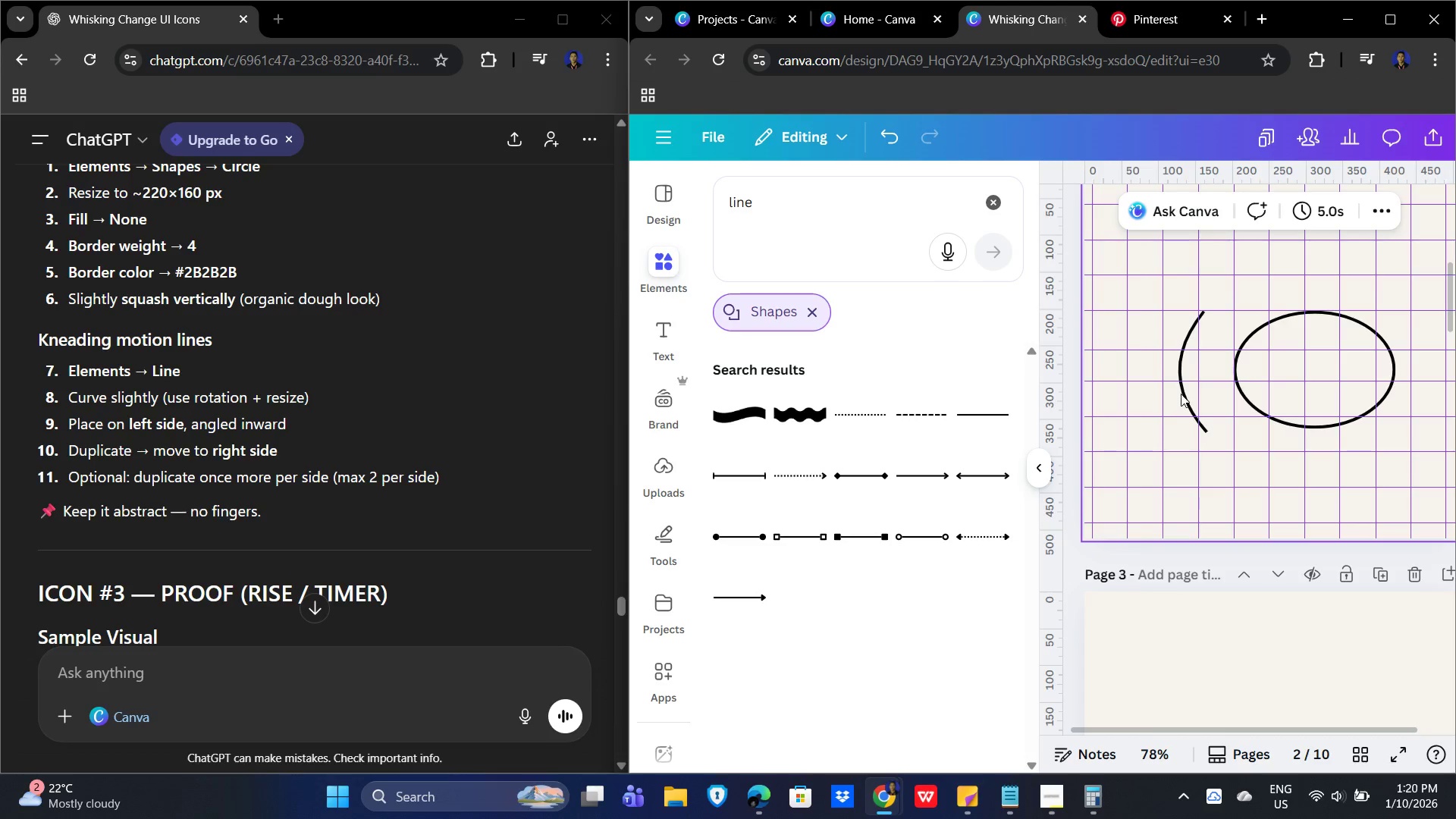 
left_click([1181, 372])
 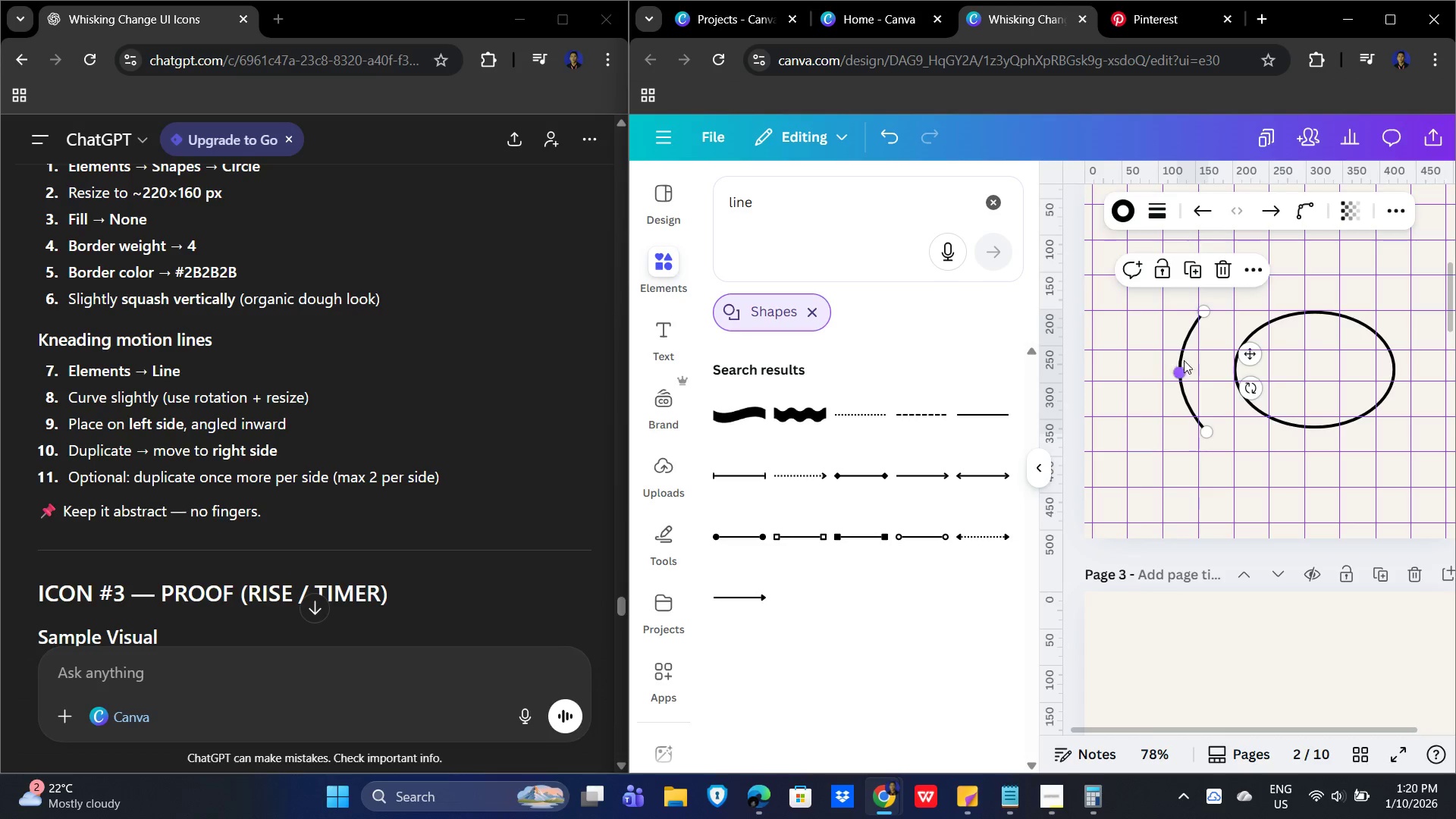 
left_click([1194, 359])
 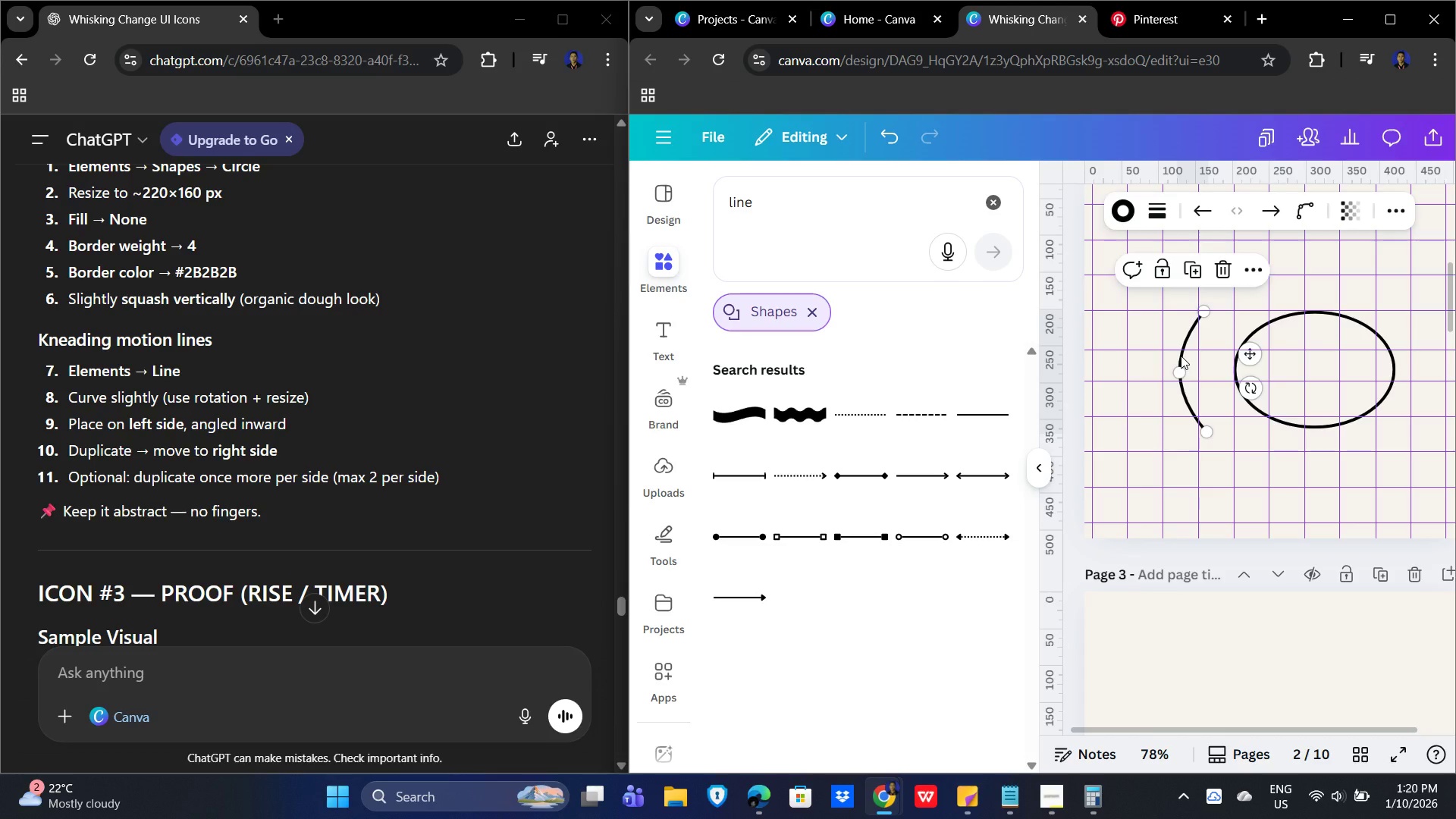 
left_click_drag(start_coordinate=[1181, 356], to_coordinate=[1175, 356])
 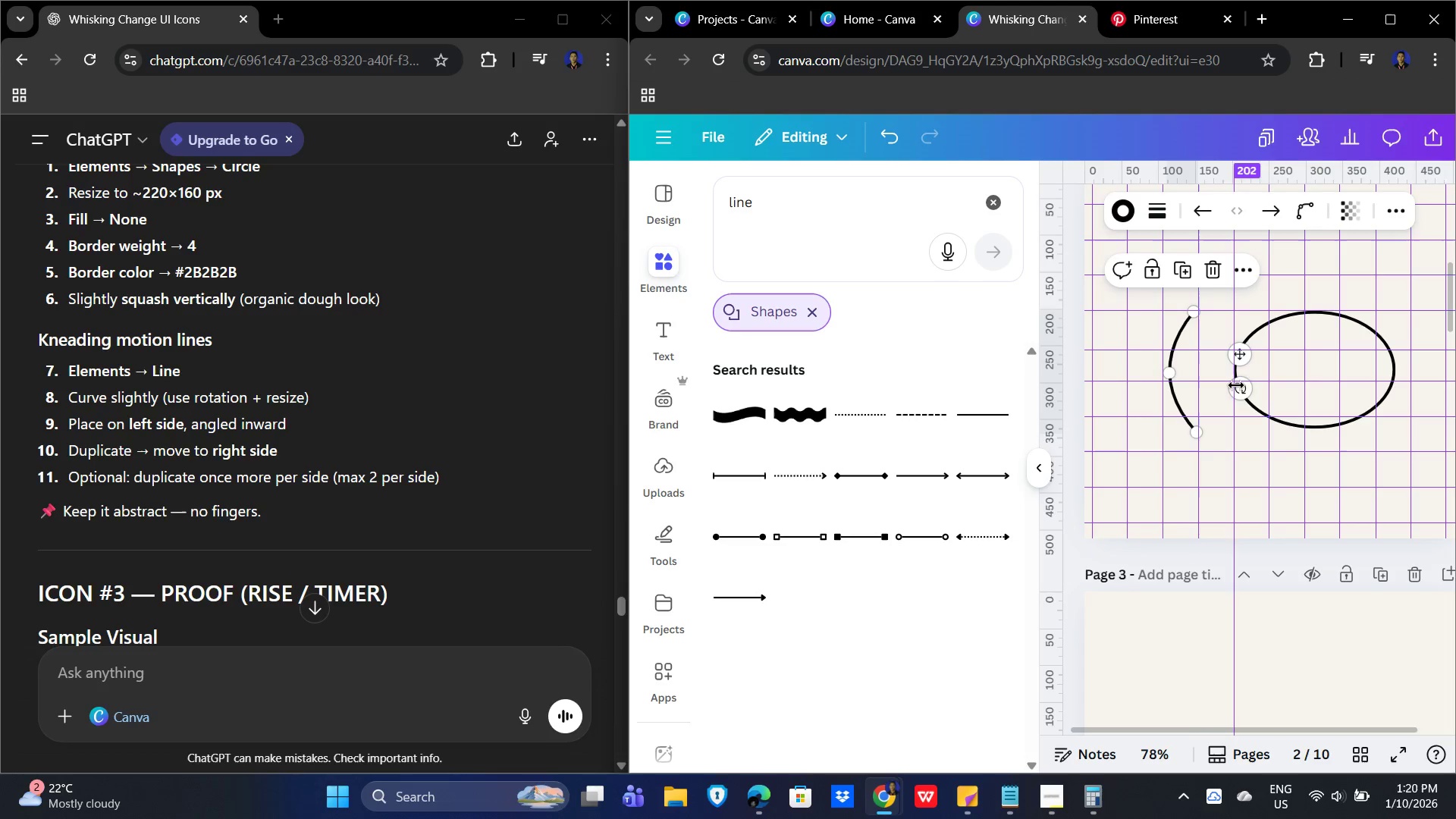 
left_click_drag(start_coordinate=[1239, 388], to_coordinate=[1231, 388])
 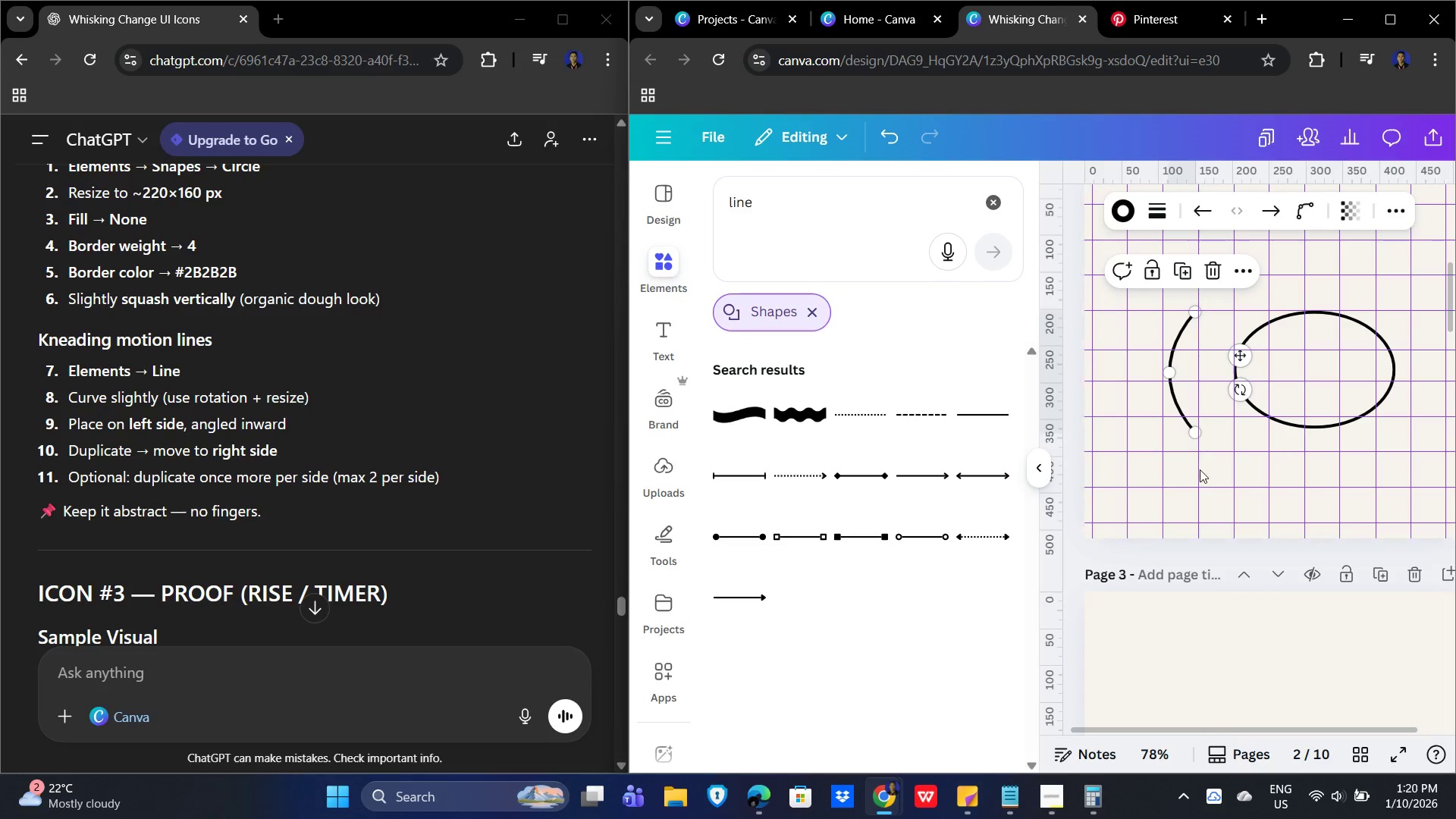 
left_click([1206, 472])
 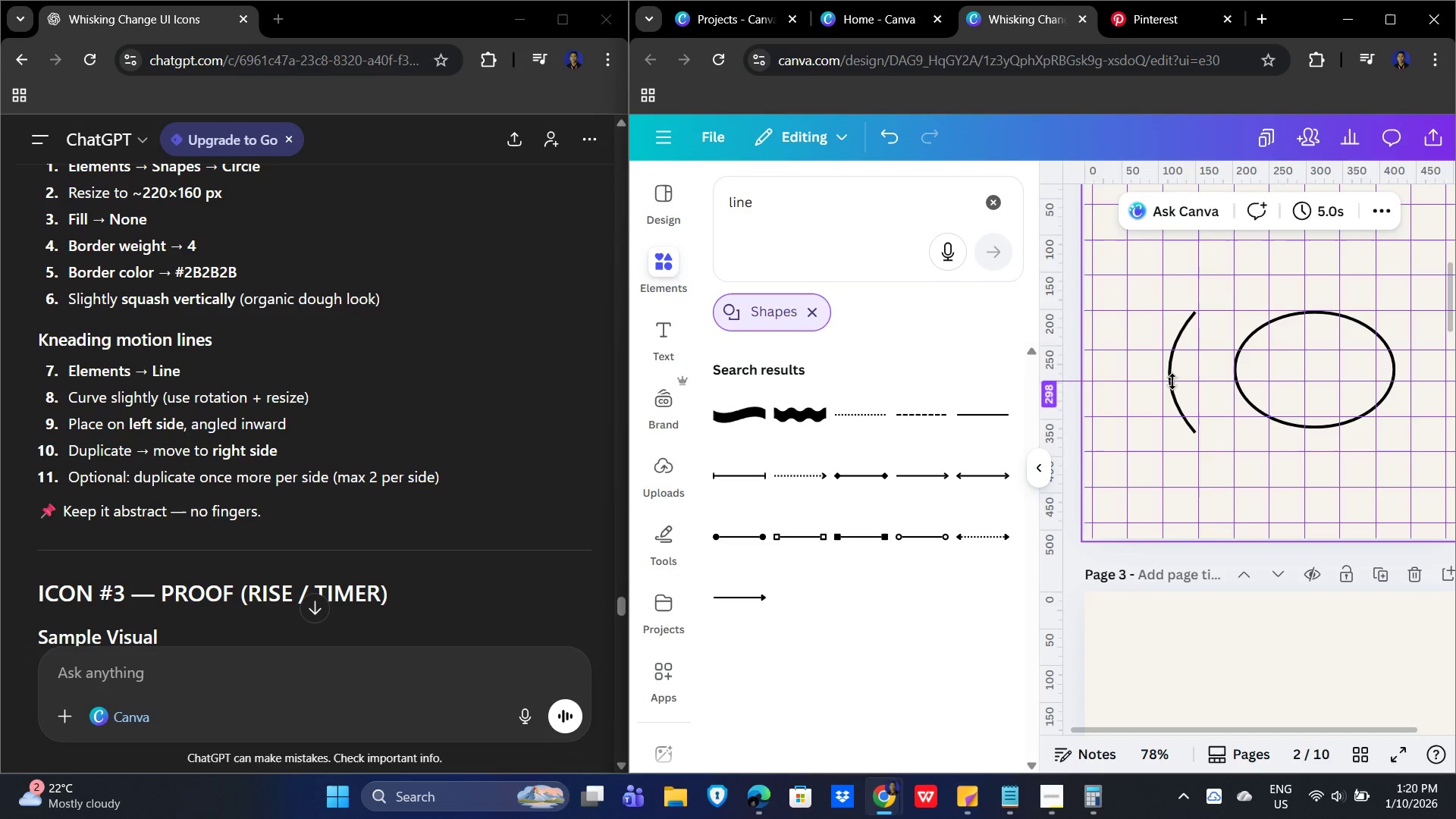 
wait(5.44)
 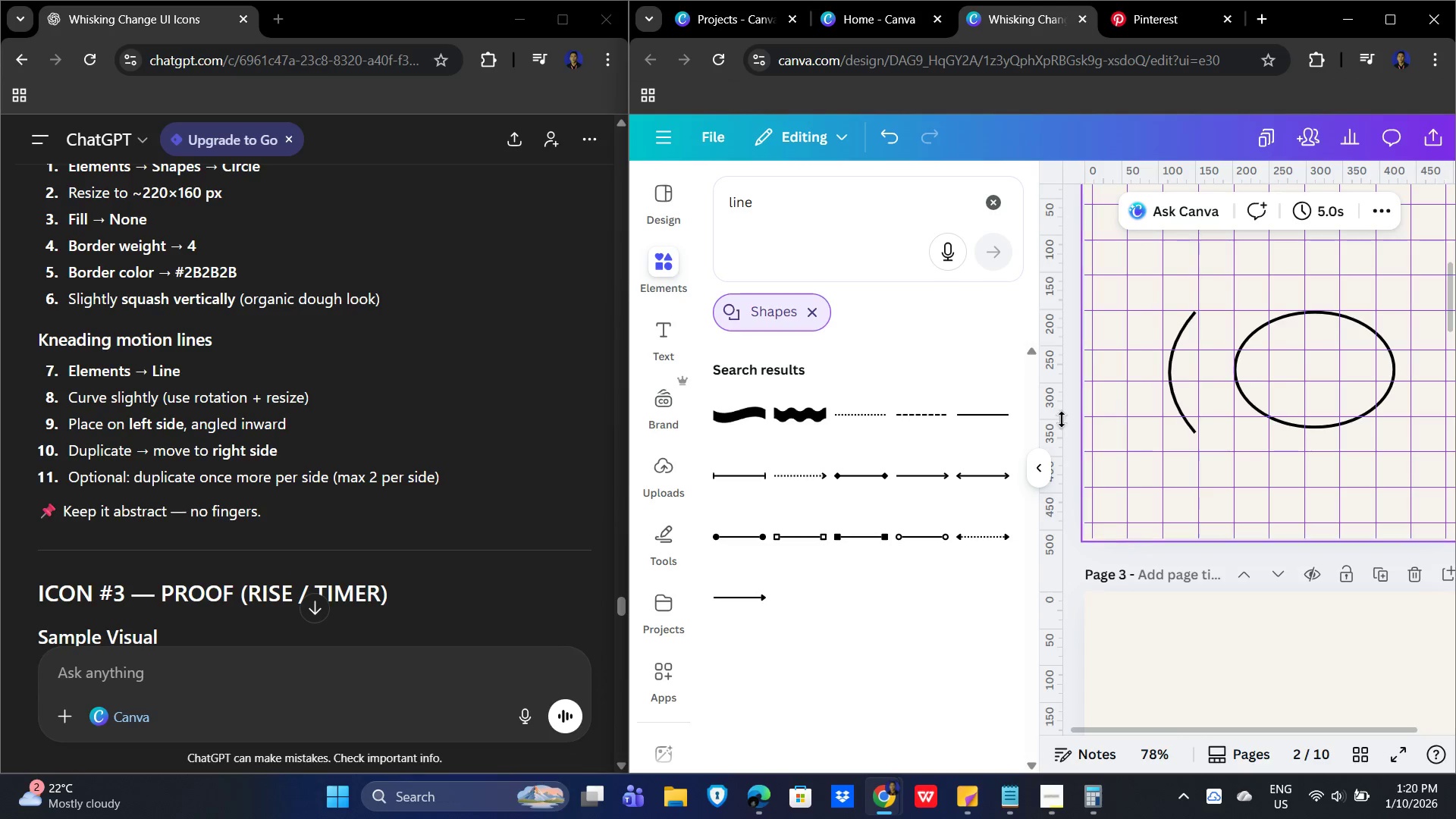 
left_click([1172, 370])
 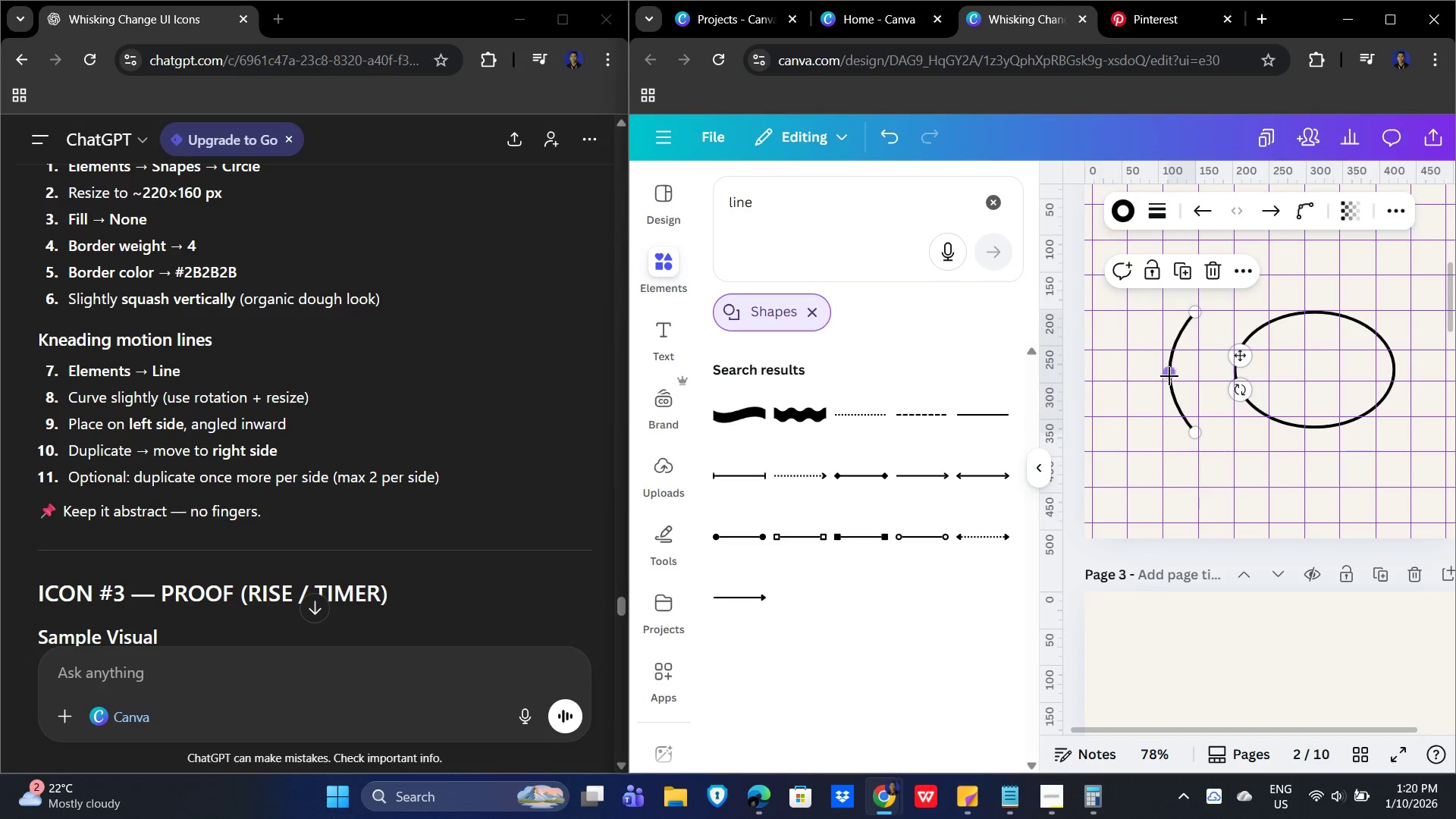 
left_click_drag(start_coordinate=[1169, 375], to_coordinate=[1182, 374])
 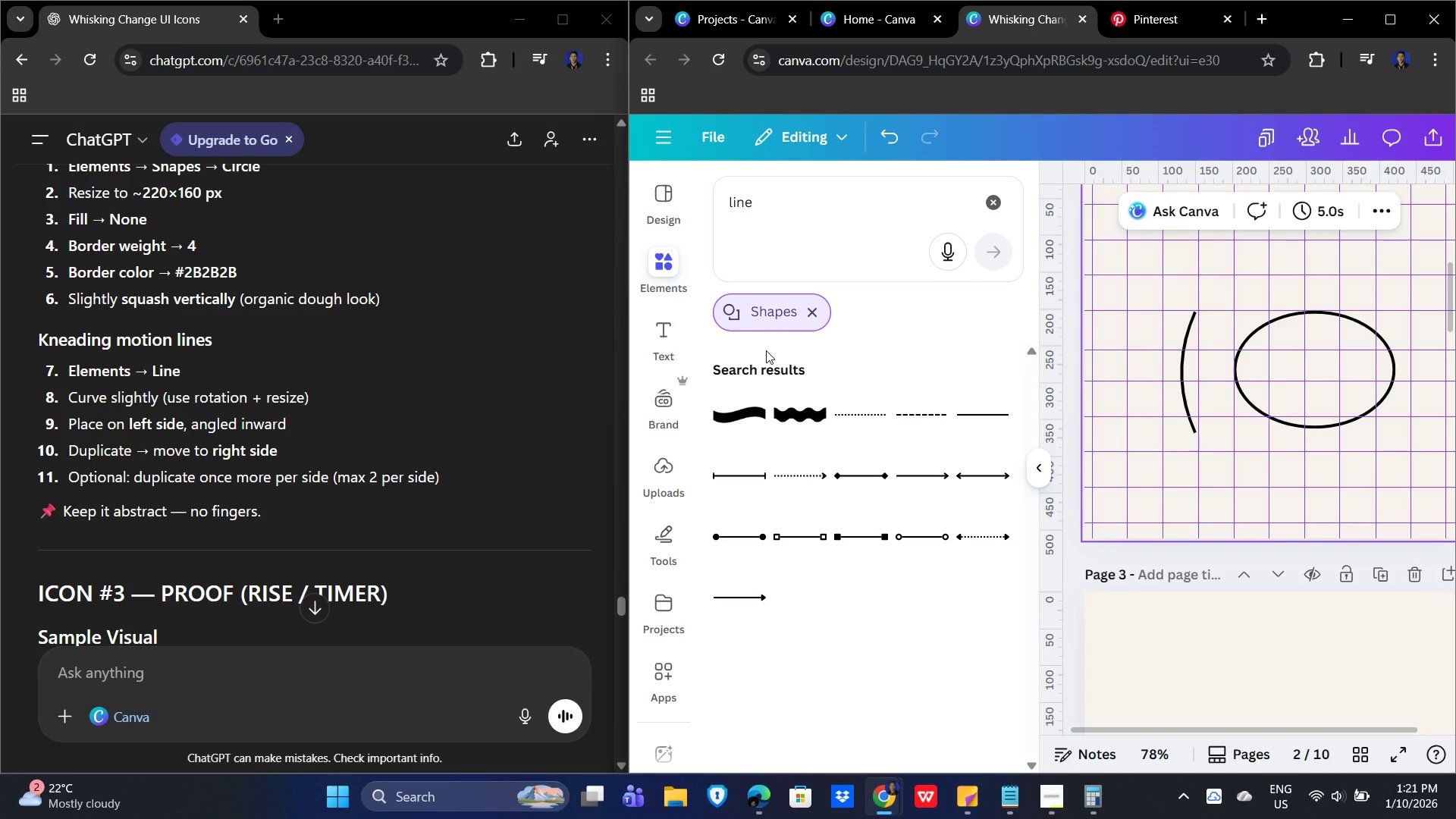 
wait(18.09)
 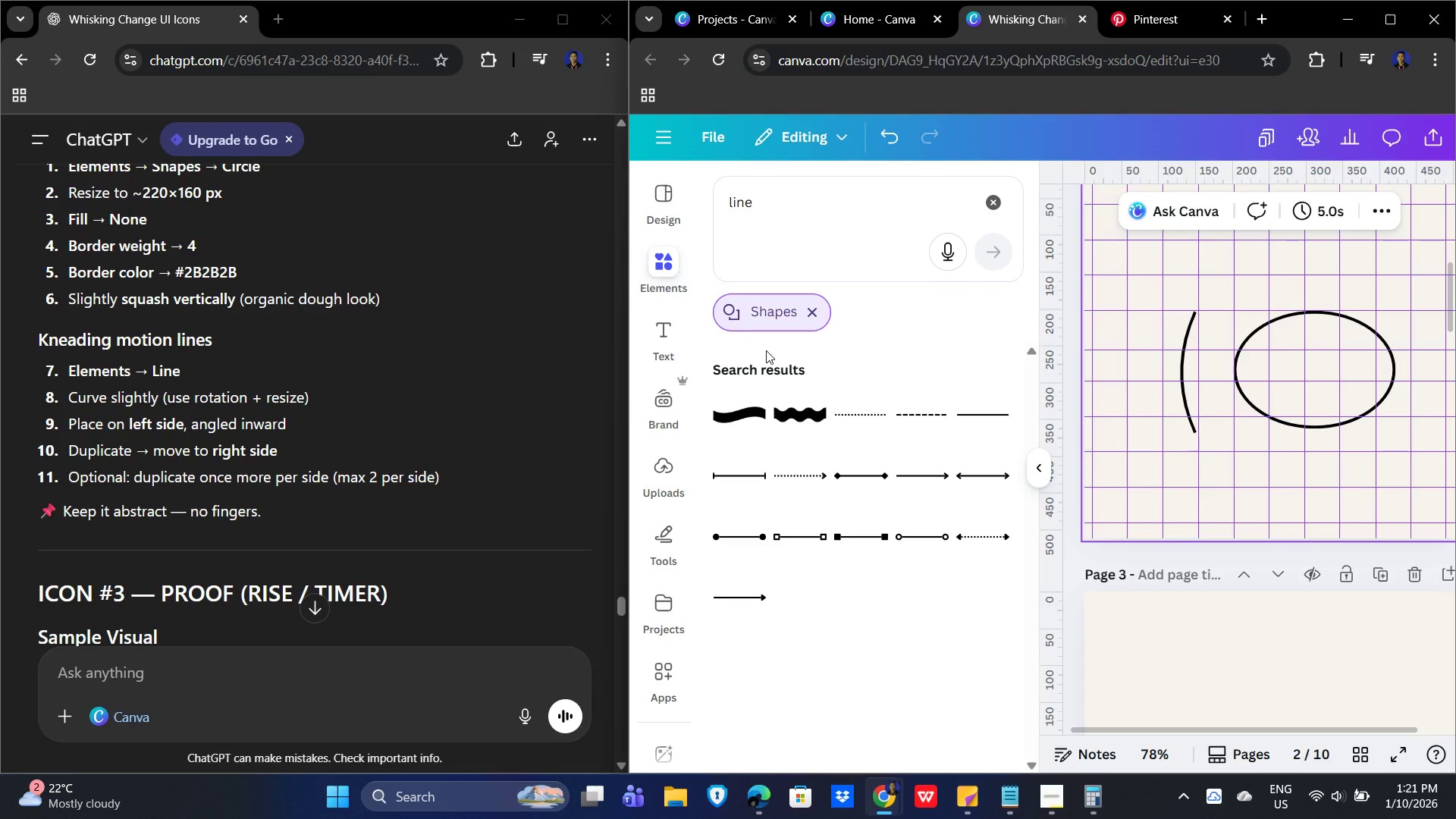 
left_click([1178, 370])
 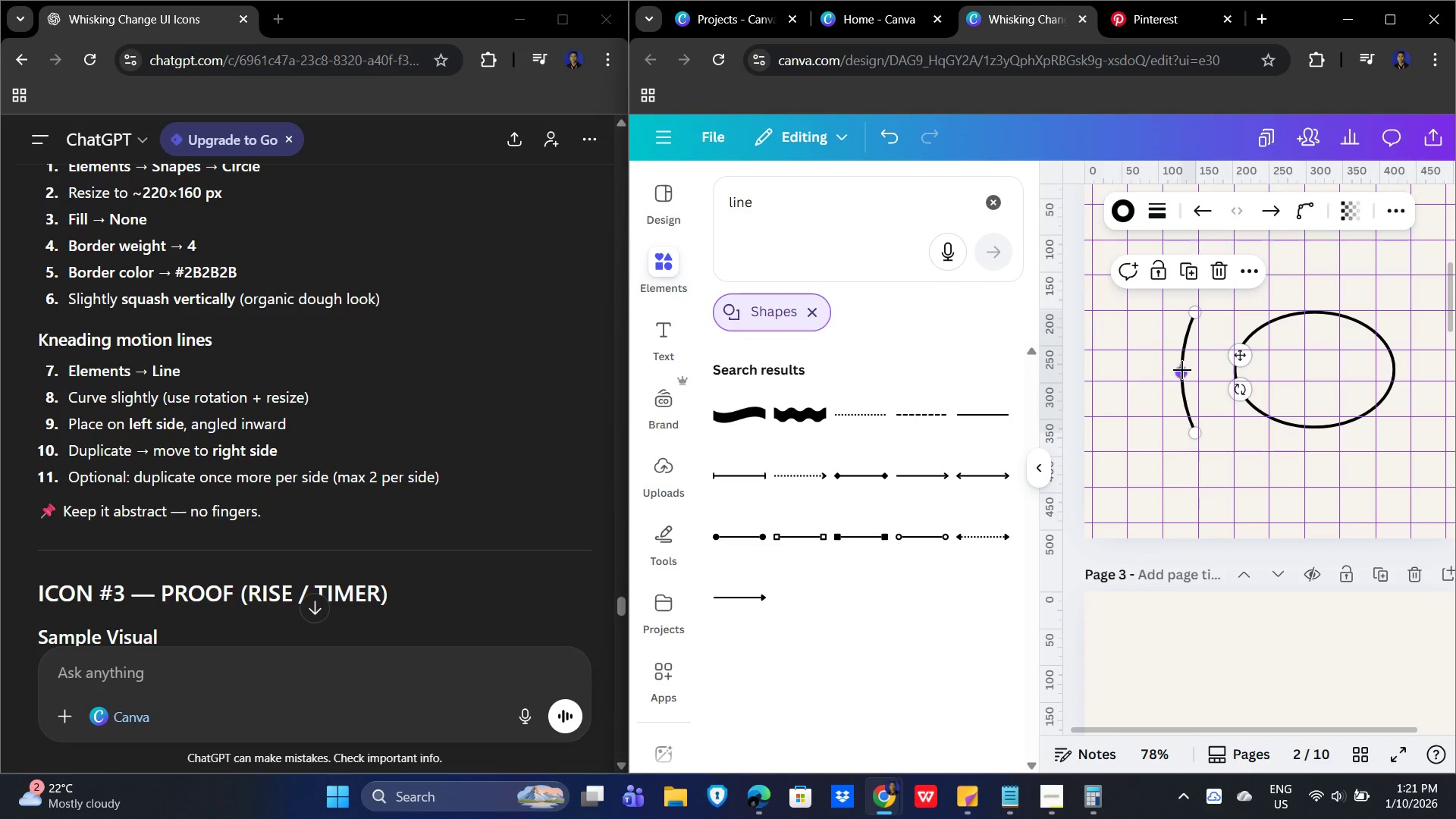 
left_click_drag(start_coordinate=[1181, 370], to_coordinate=[1176, 371])
 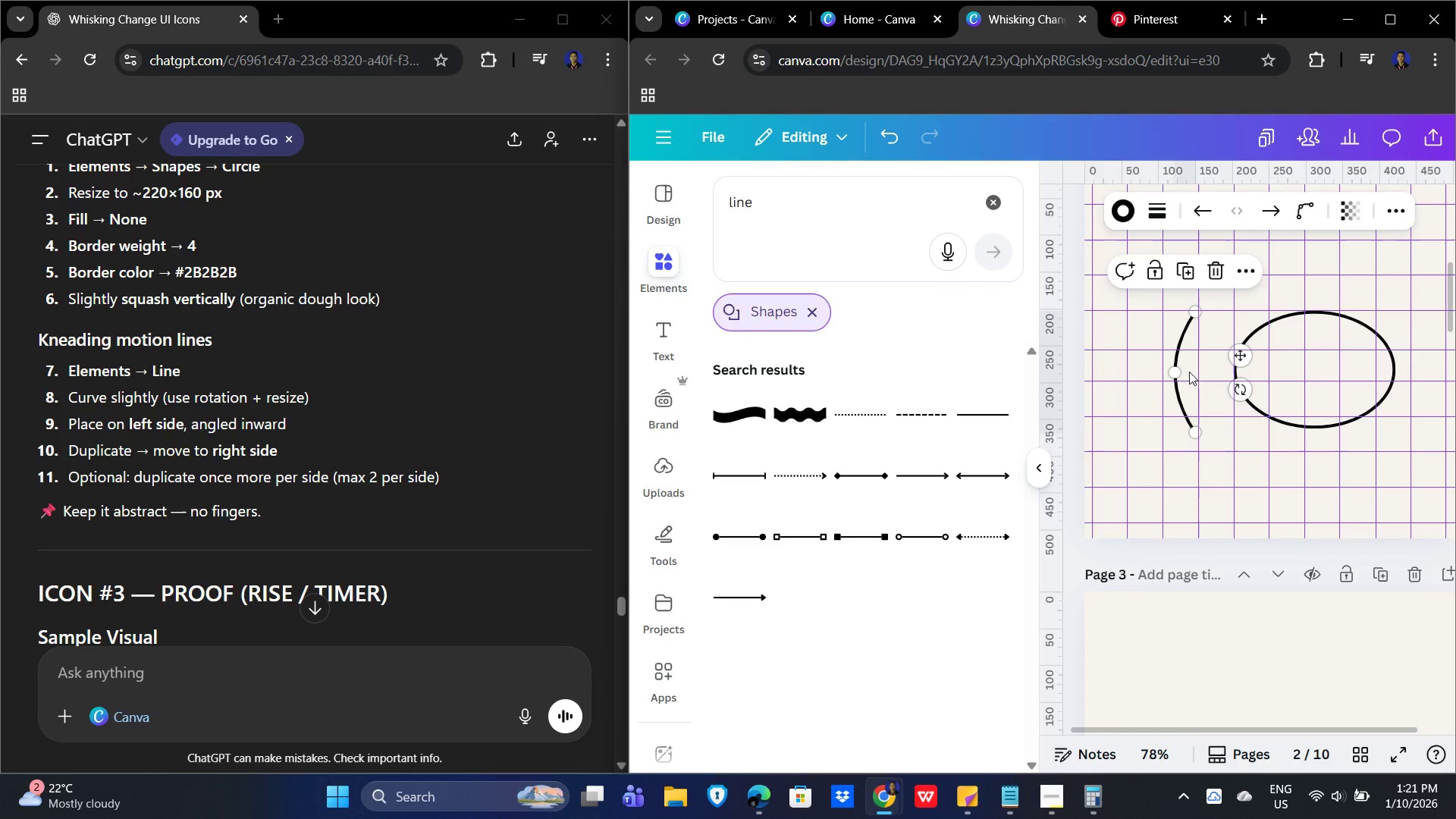 
left_click([1194, 362])
 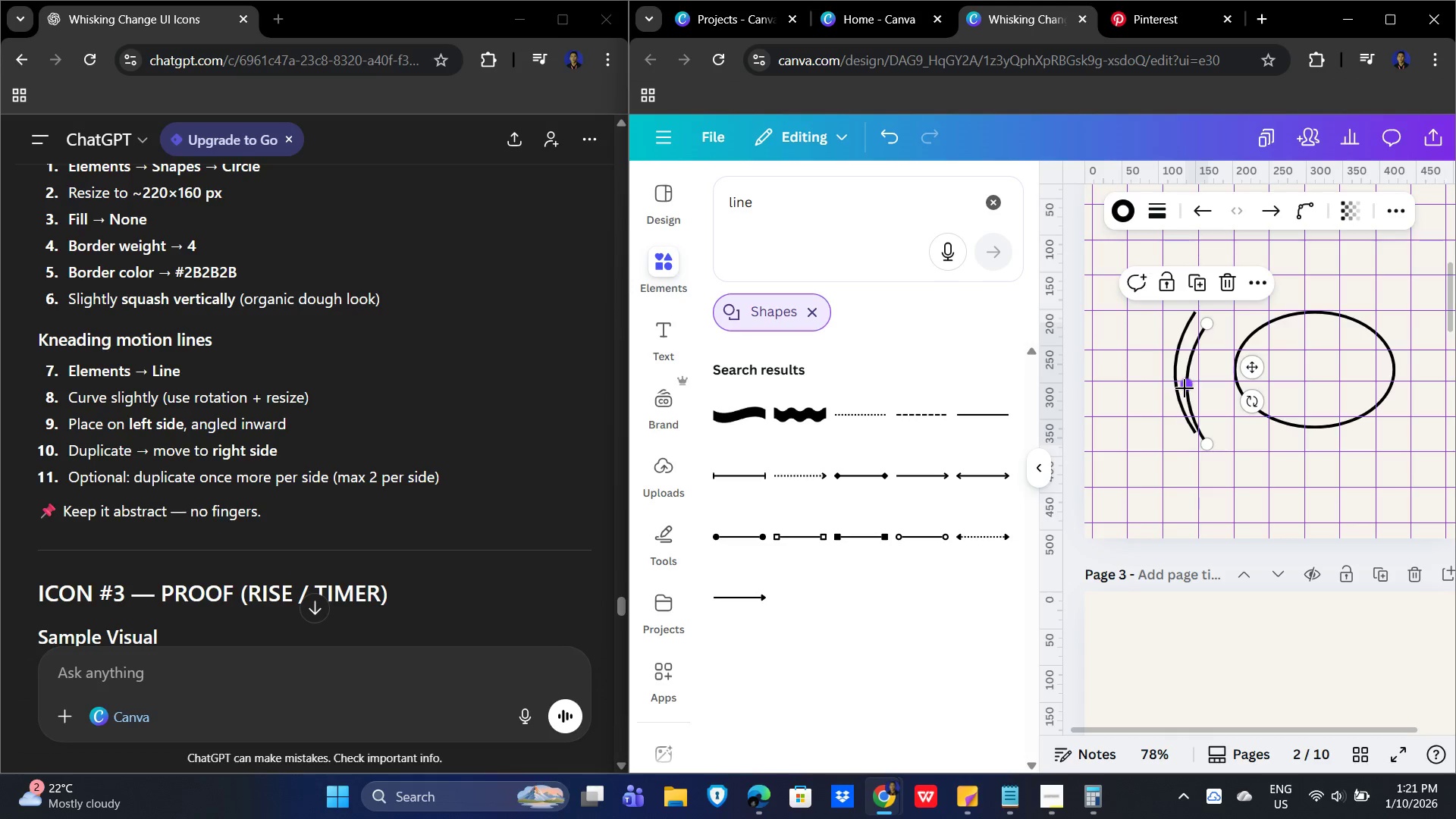 
left_click_drag(start_coordinate=[1189, 406], to_coordinate=[1146, 393])
 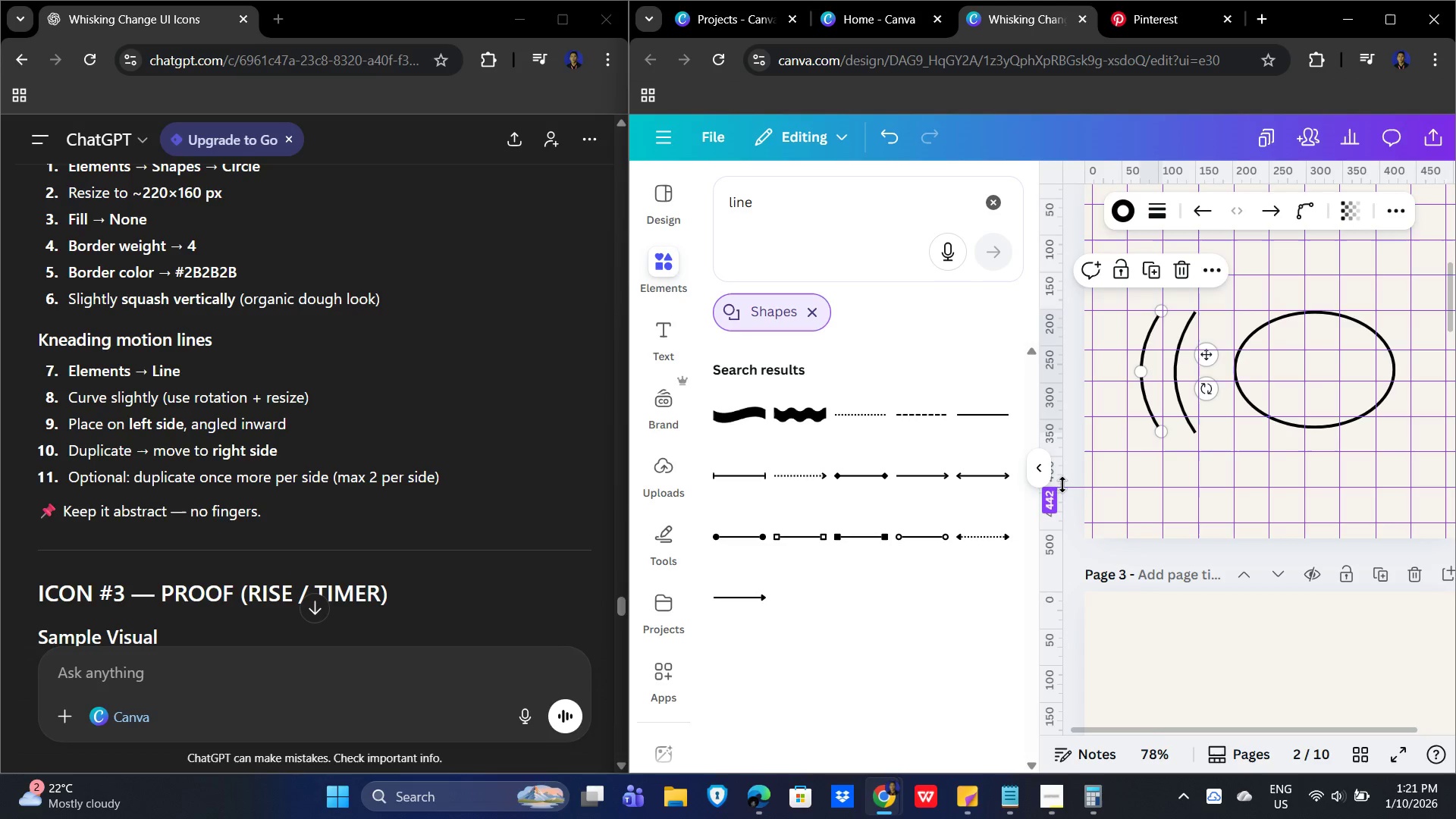 
left_click([1039, 474])
 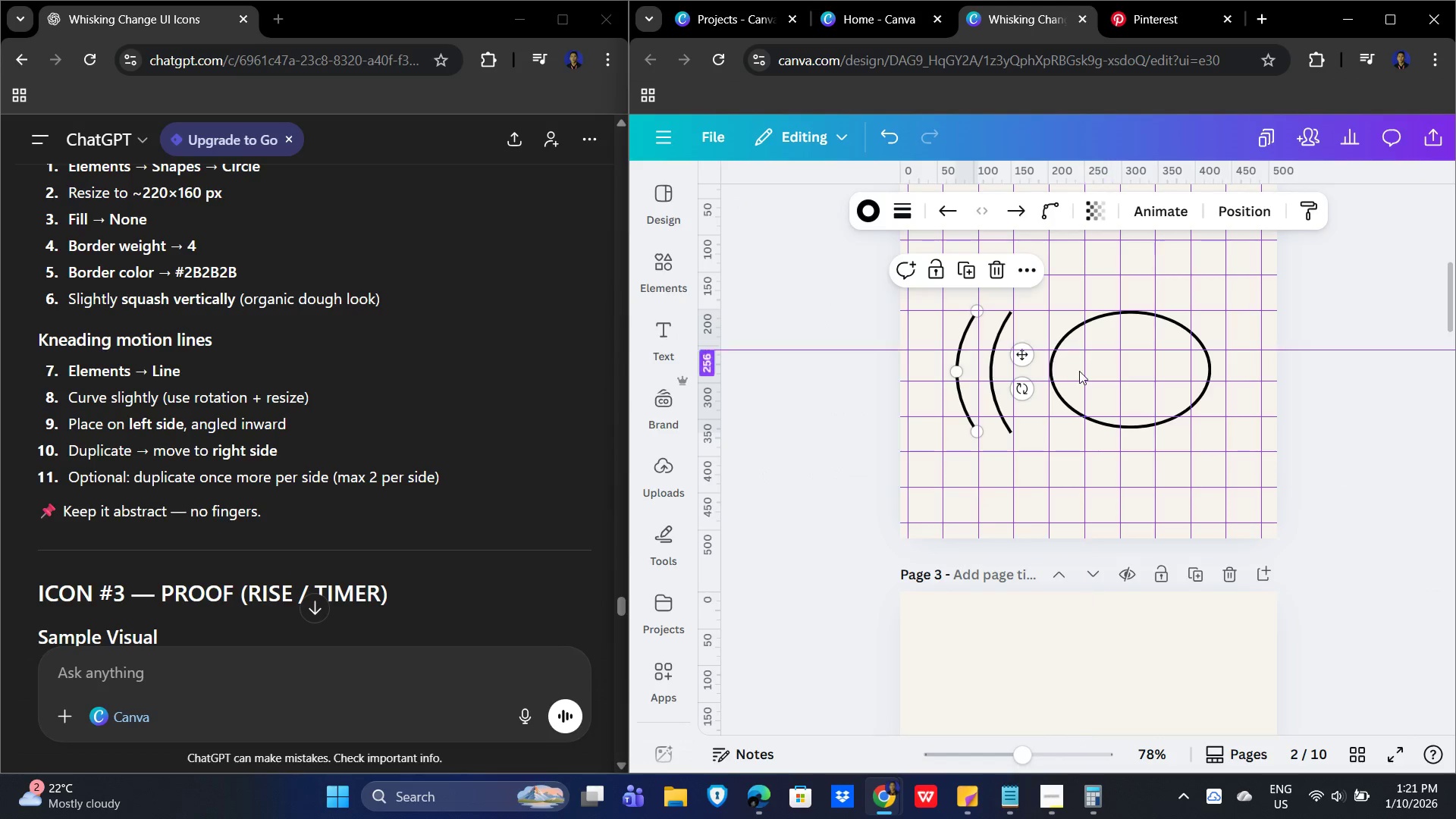 
left_click([1377, 390])
 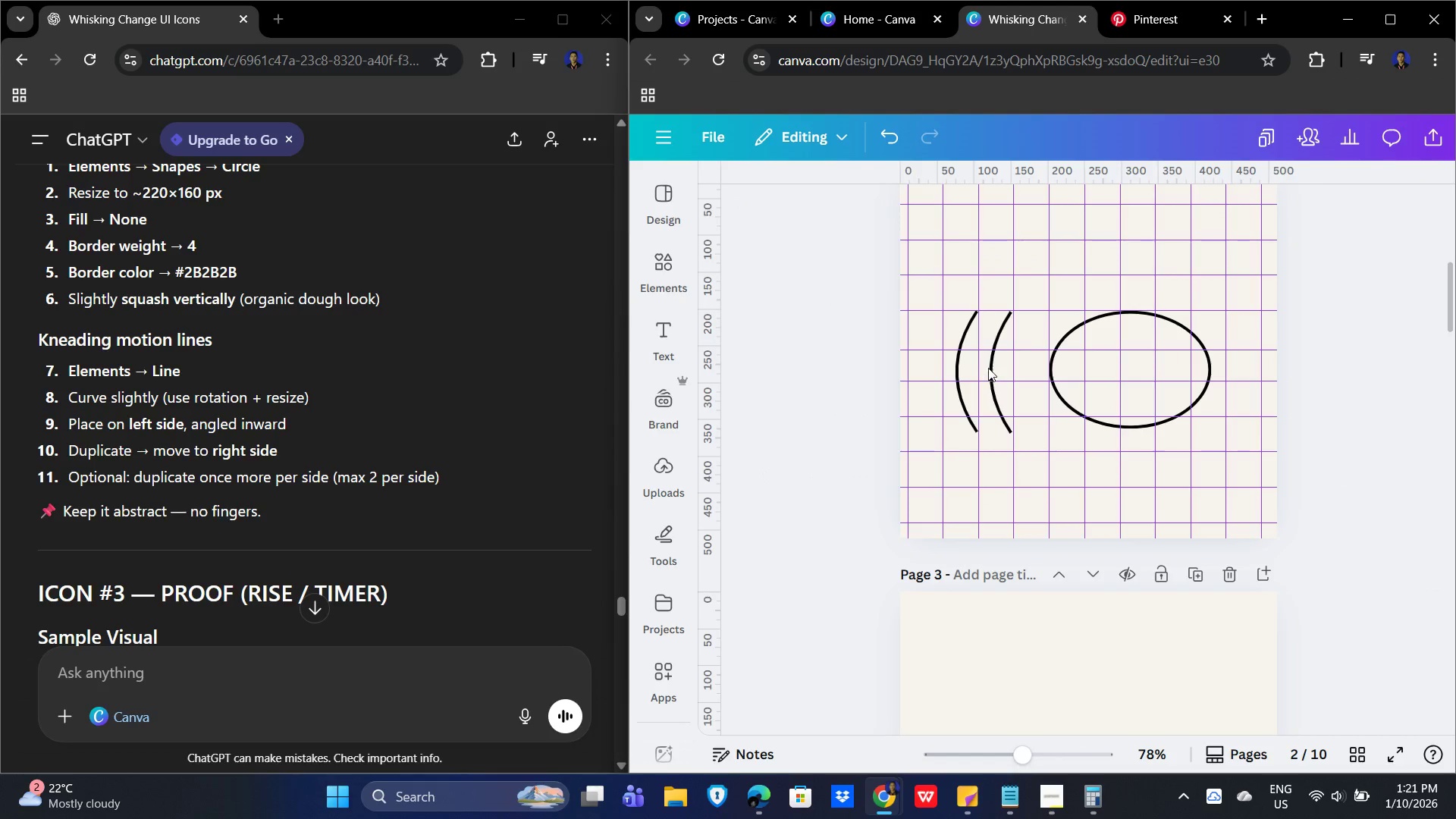 
left_click([990, 365])
 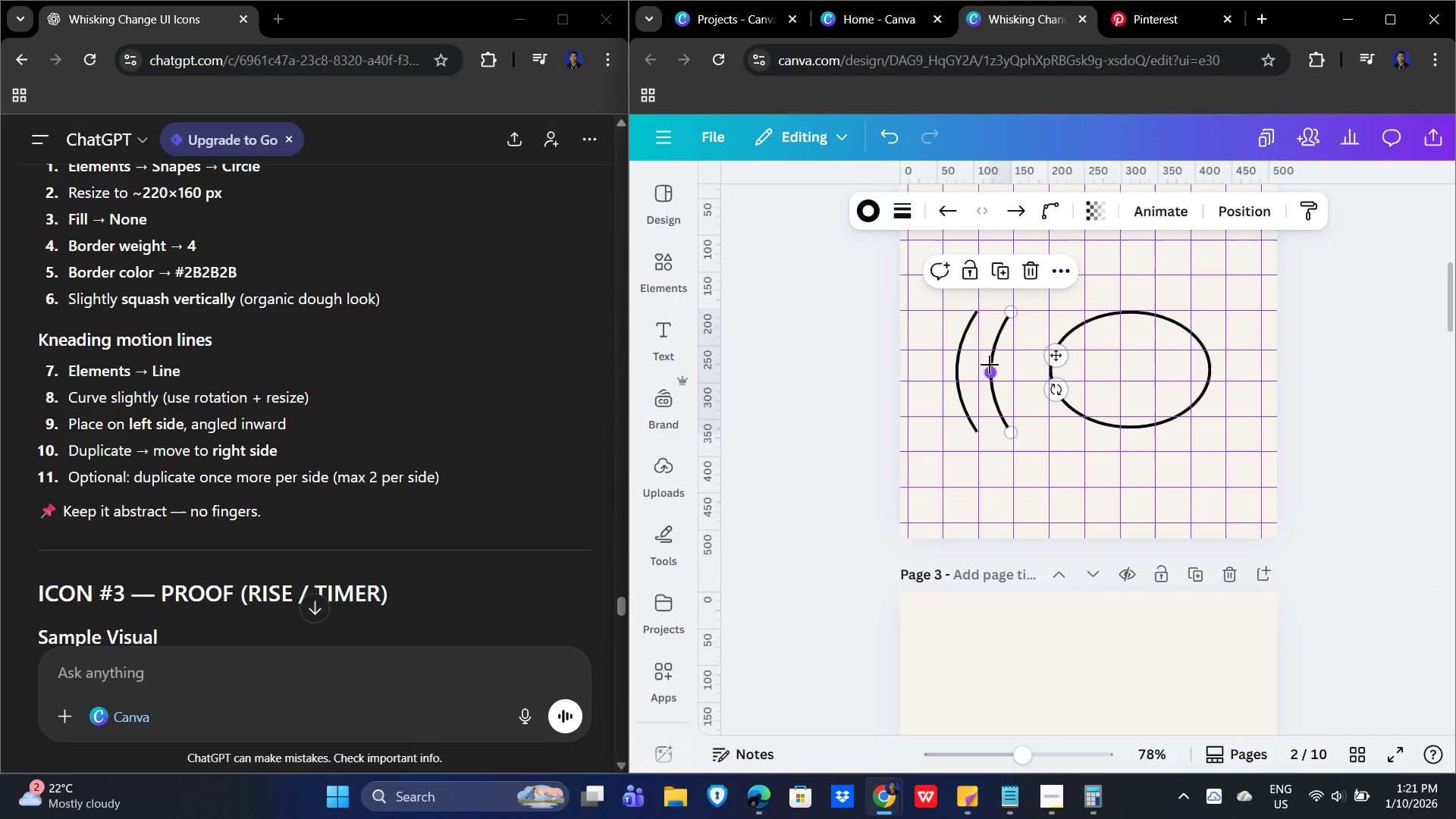 
hold_key(key=ShiftLeft, duration=1.39)
left_click([955, 366])
 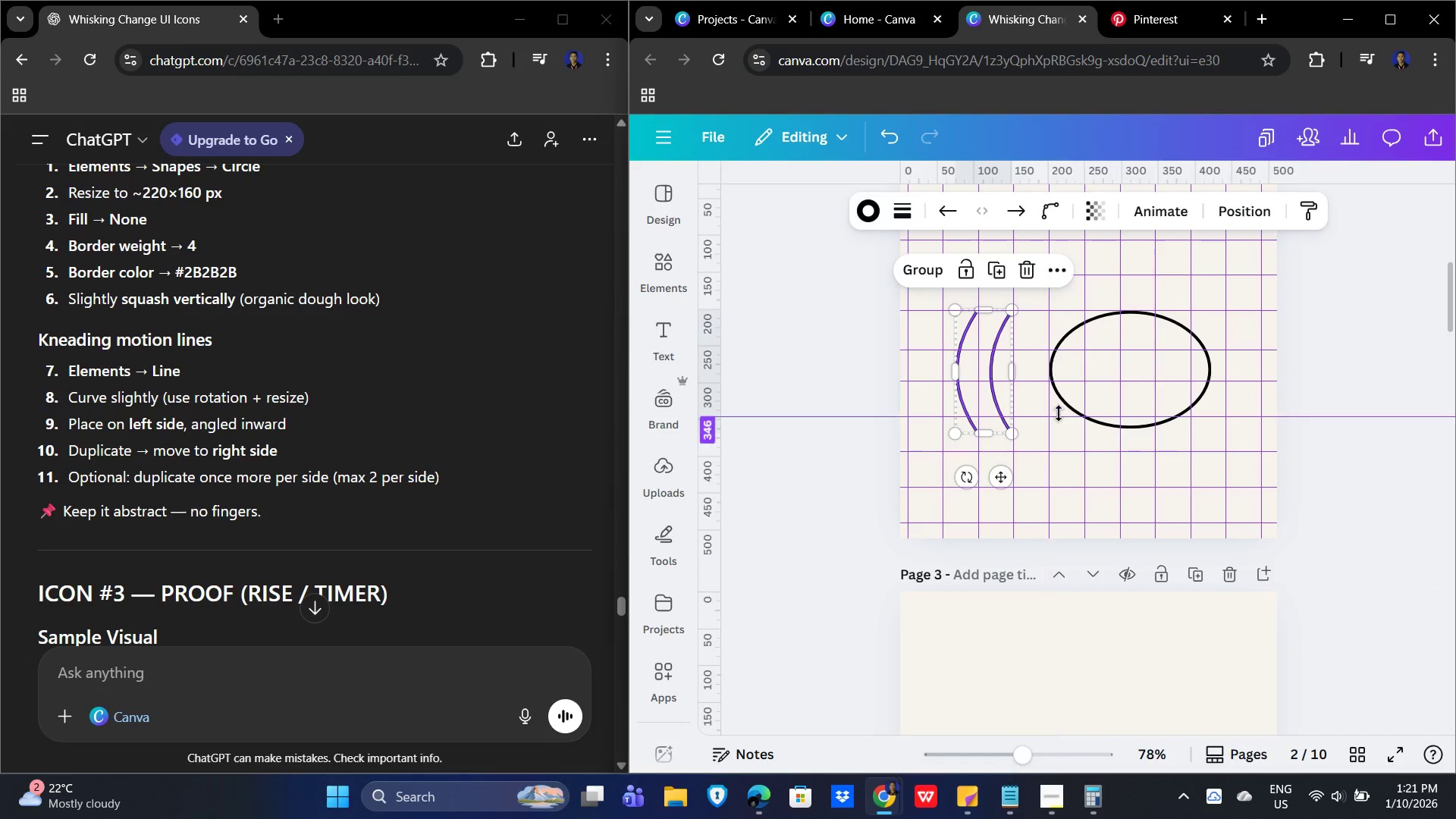 
key(Control+C)
 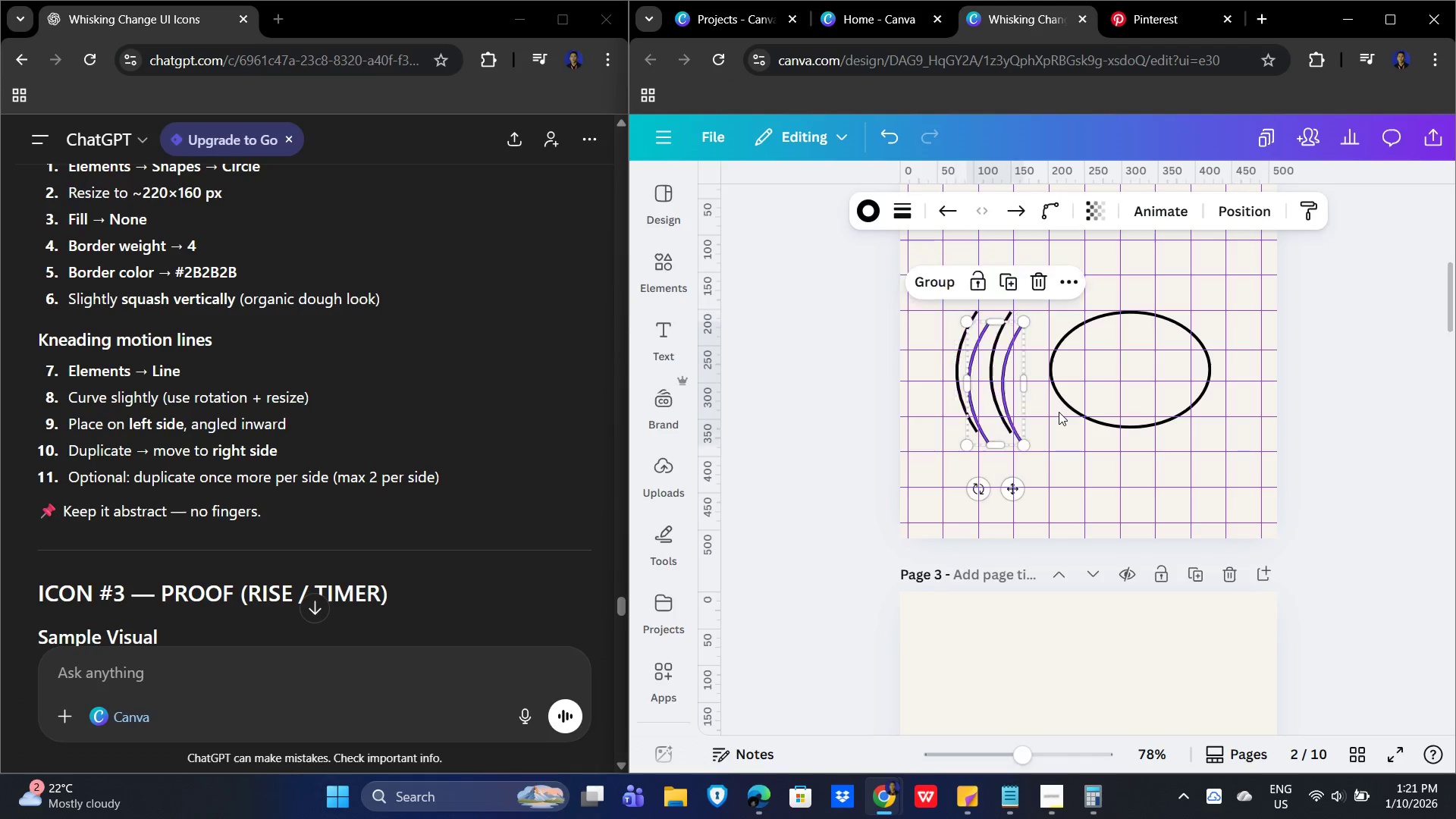 
key(Control+V)
 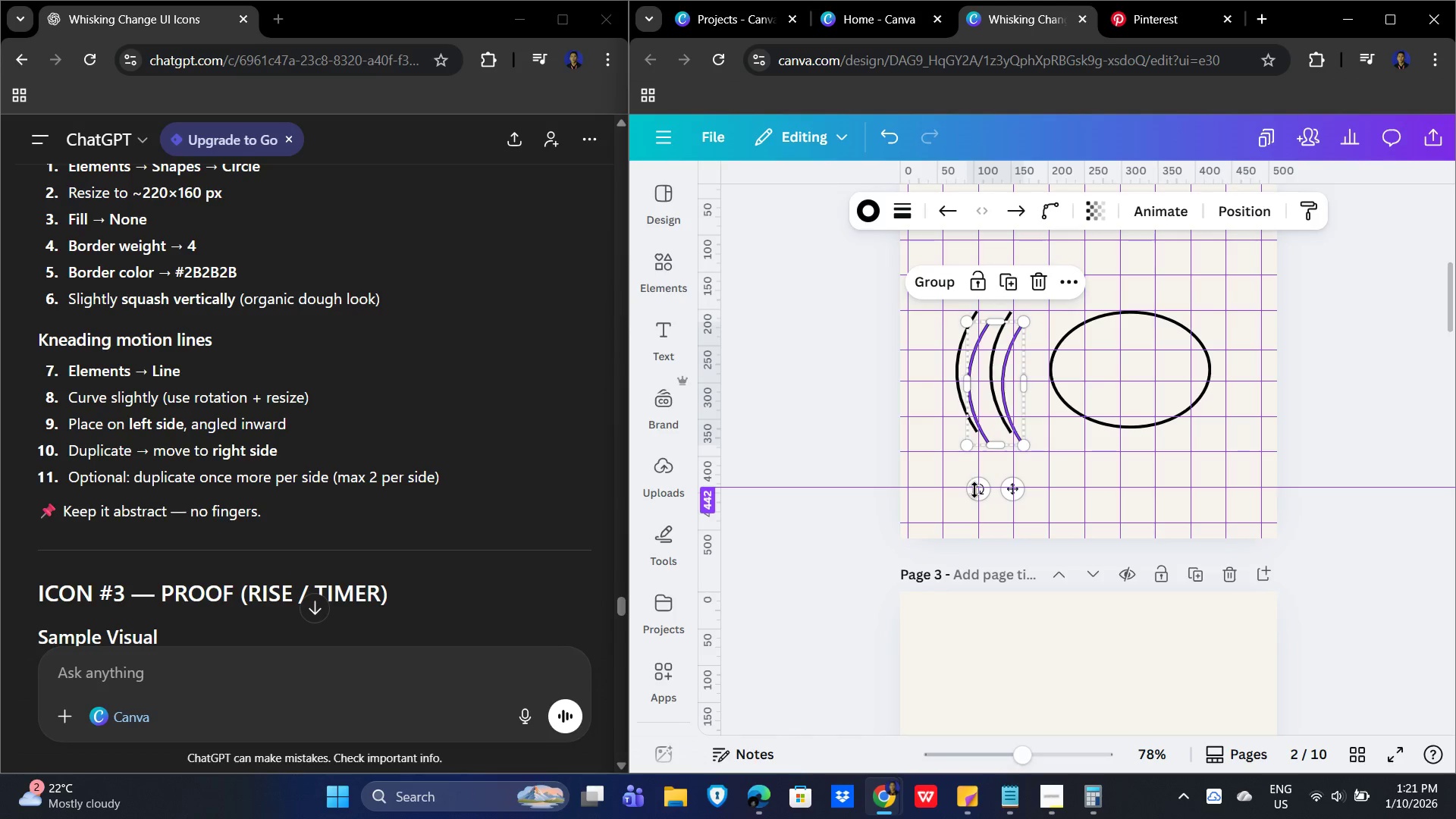 
left_click([975, 489])
 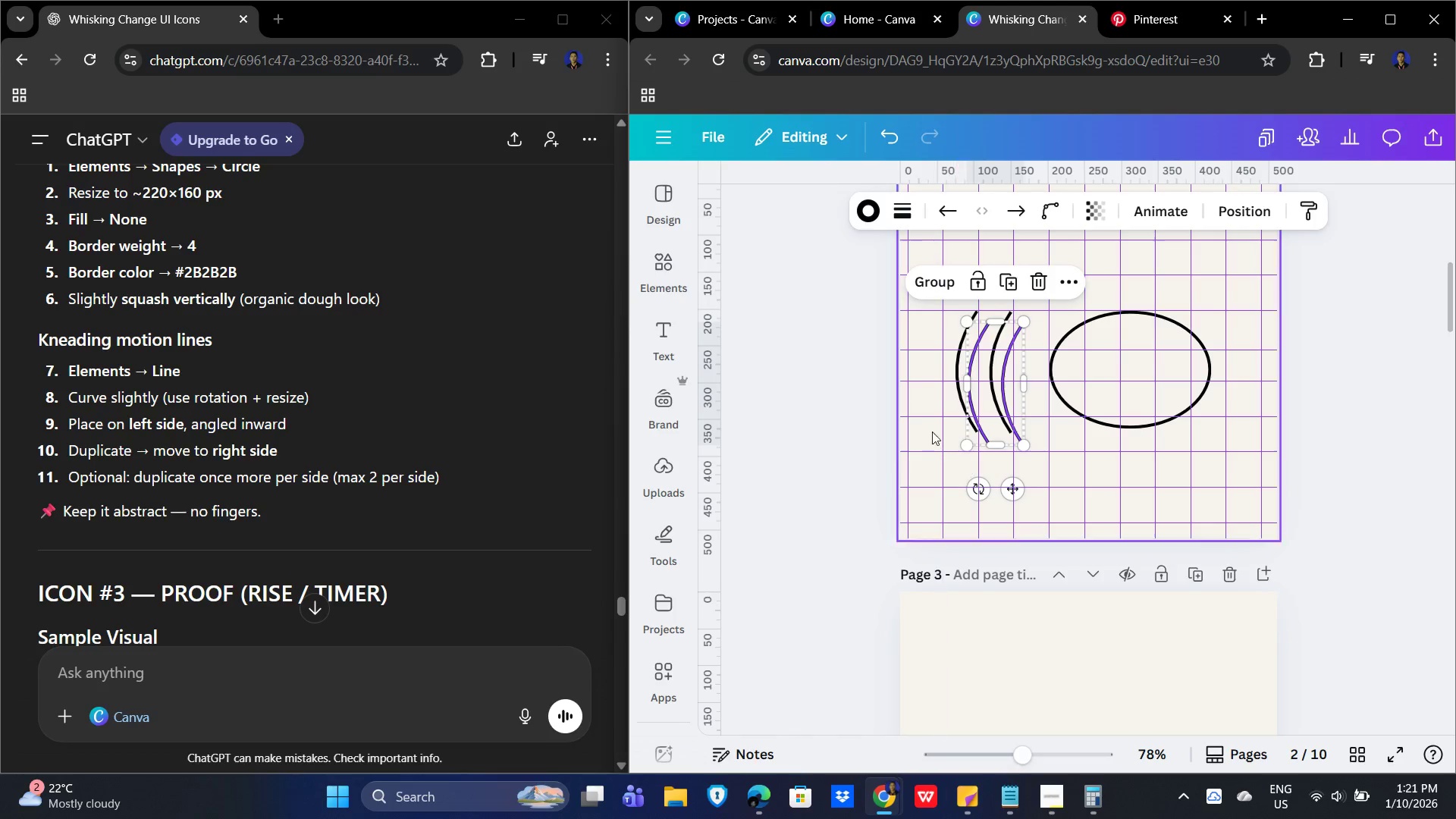 
left_click([934, 283])
 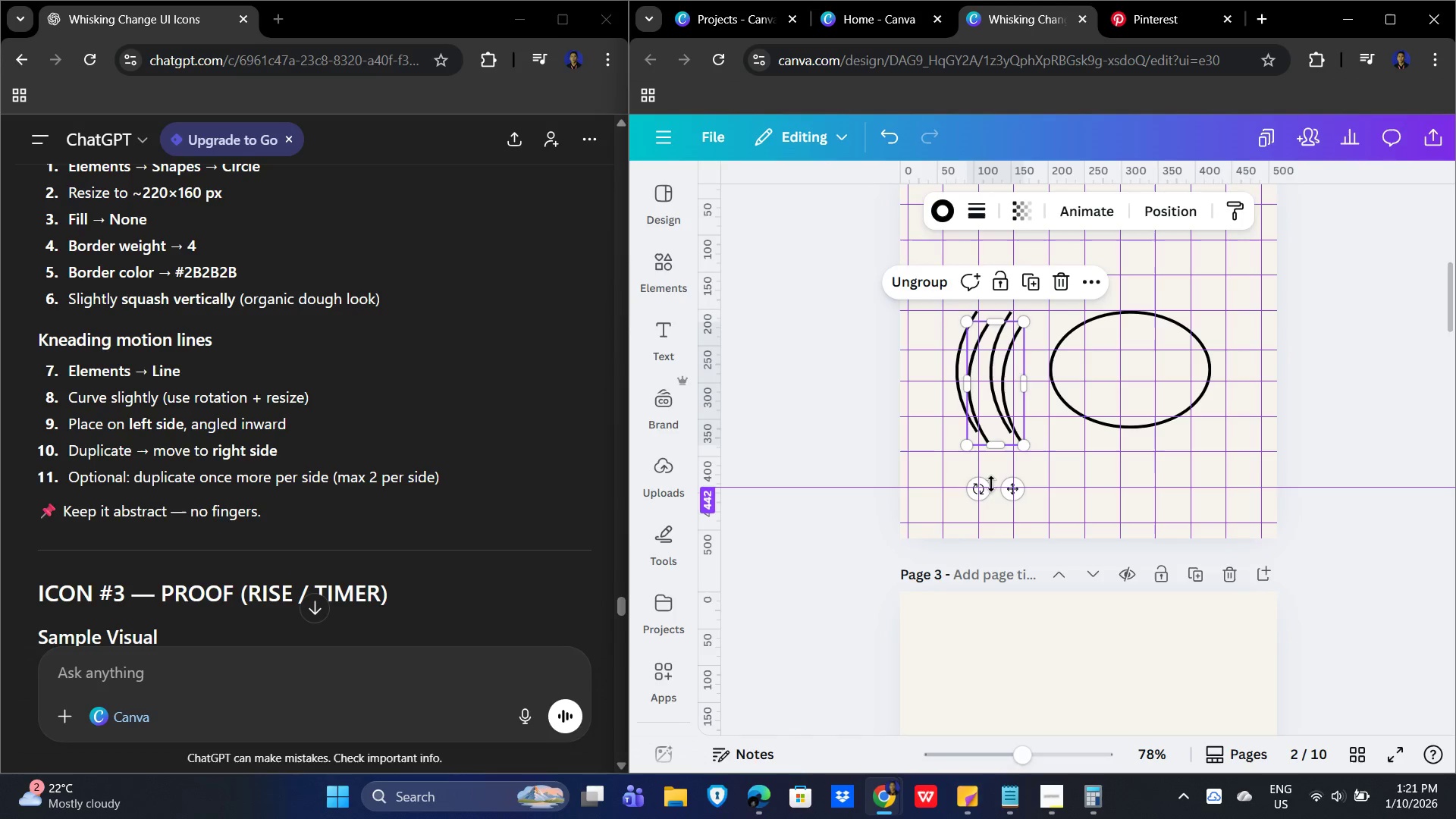 
left_click_drag(start_coordinate=[985, 482], to_coordinate=[1004, 285])
 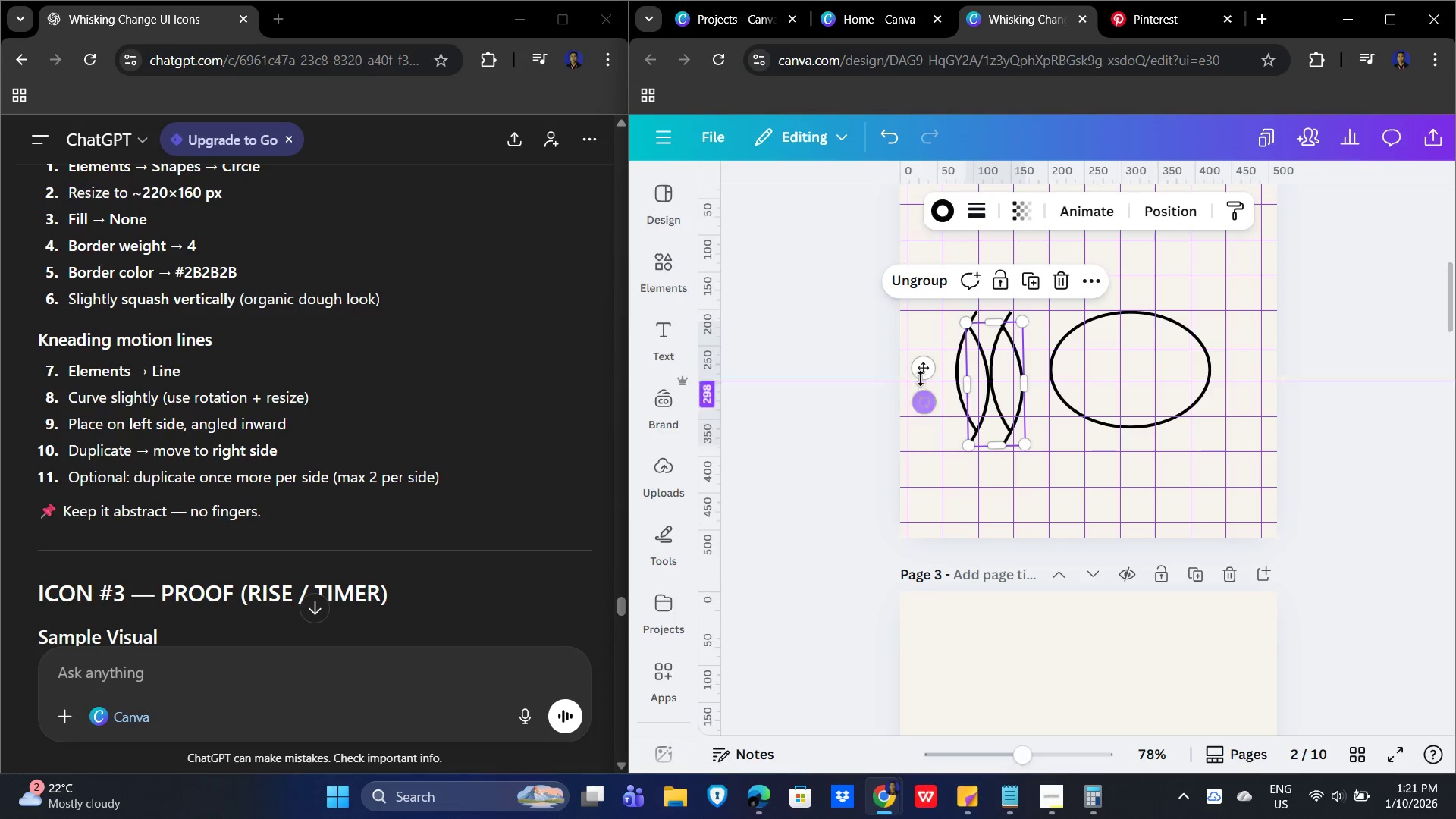 
left_click_drag(start_coordinate=[922, 366], to_coordinate=[1174, 356])
 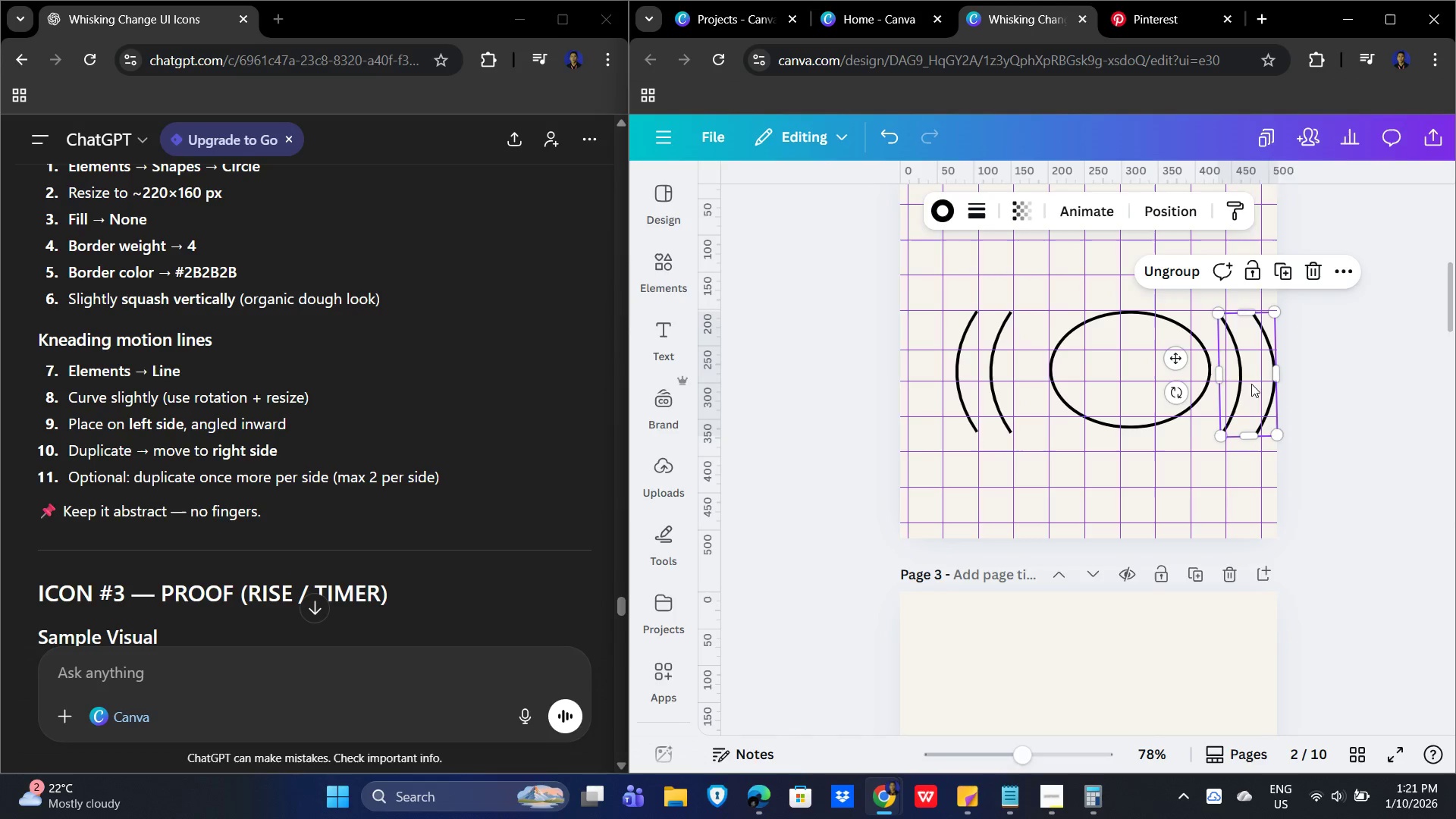 
left_click_drag(start_coordinate=[1175, 395], to_coordinate=[1166, 393])
 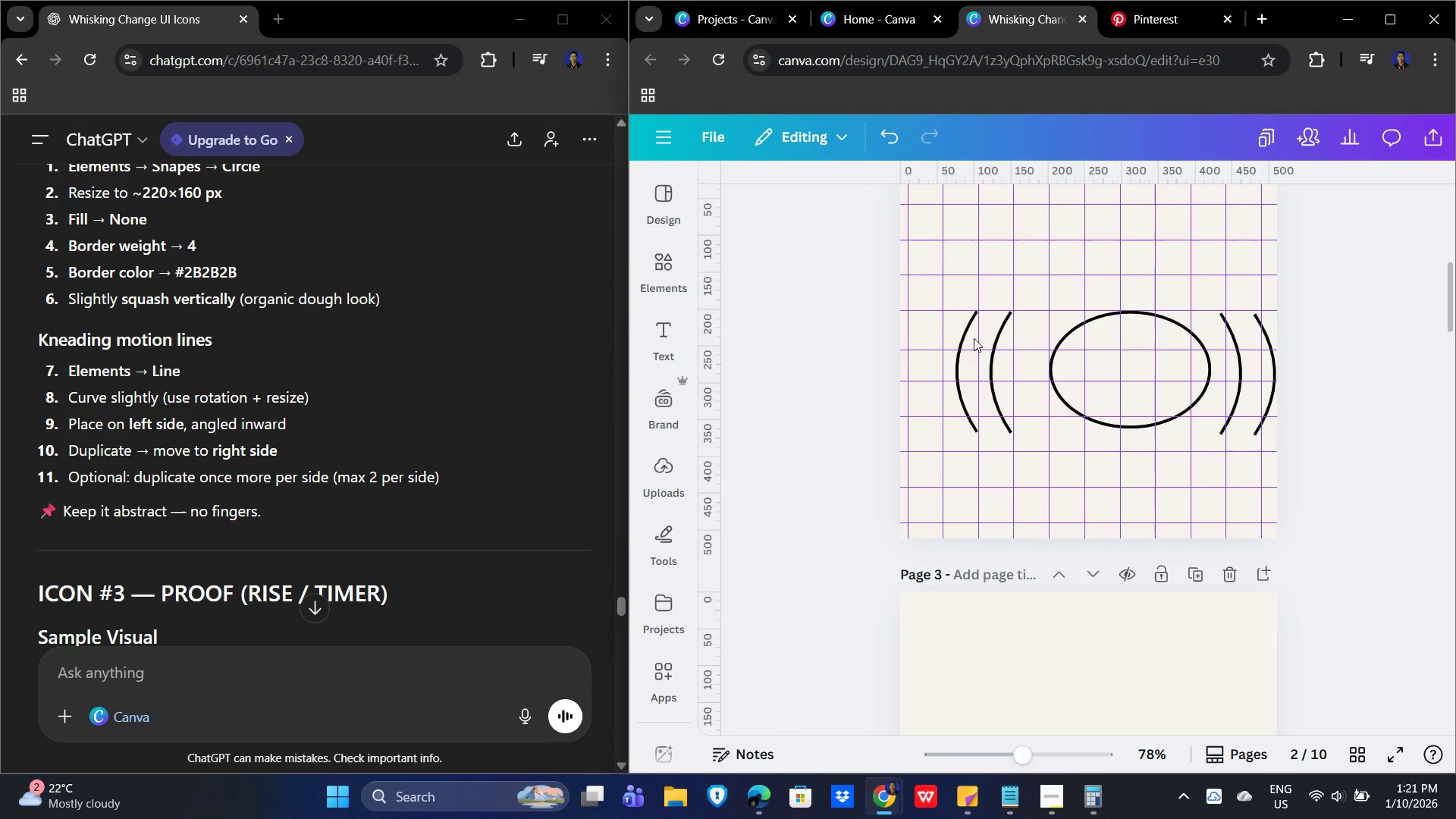 
left_click_drag(start_coordinate=[838, 306], to_coordinate=[1025, 444])
 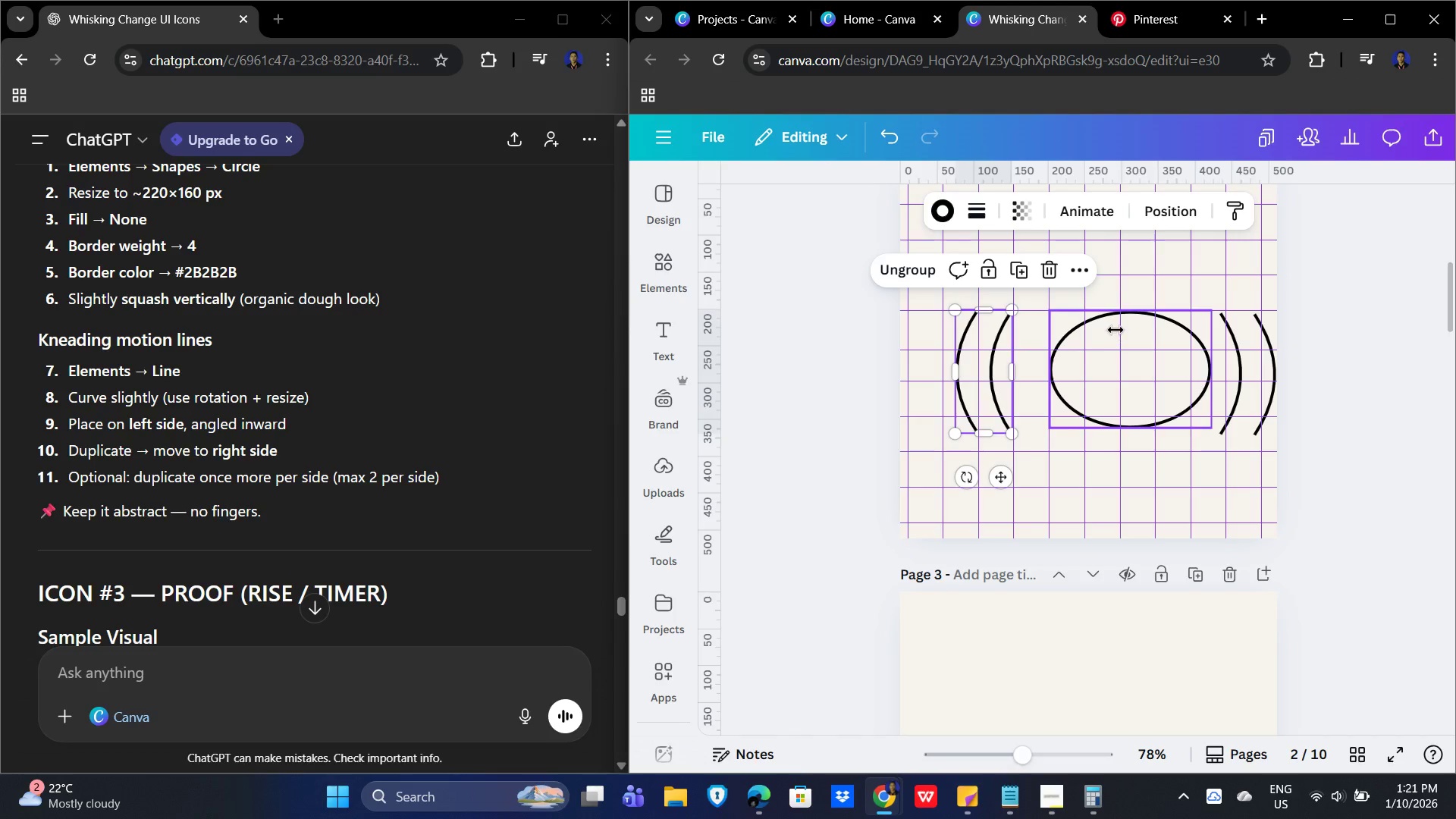 
left_click_drag(start_coordinate=[808, 292], to_coordinate=[1414, 447])
 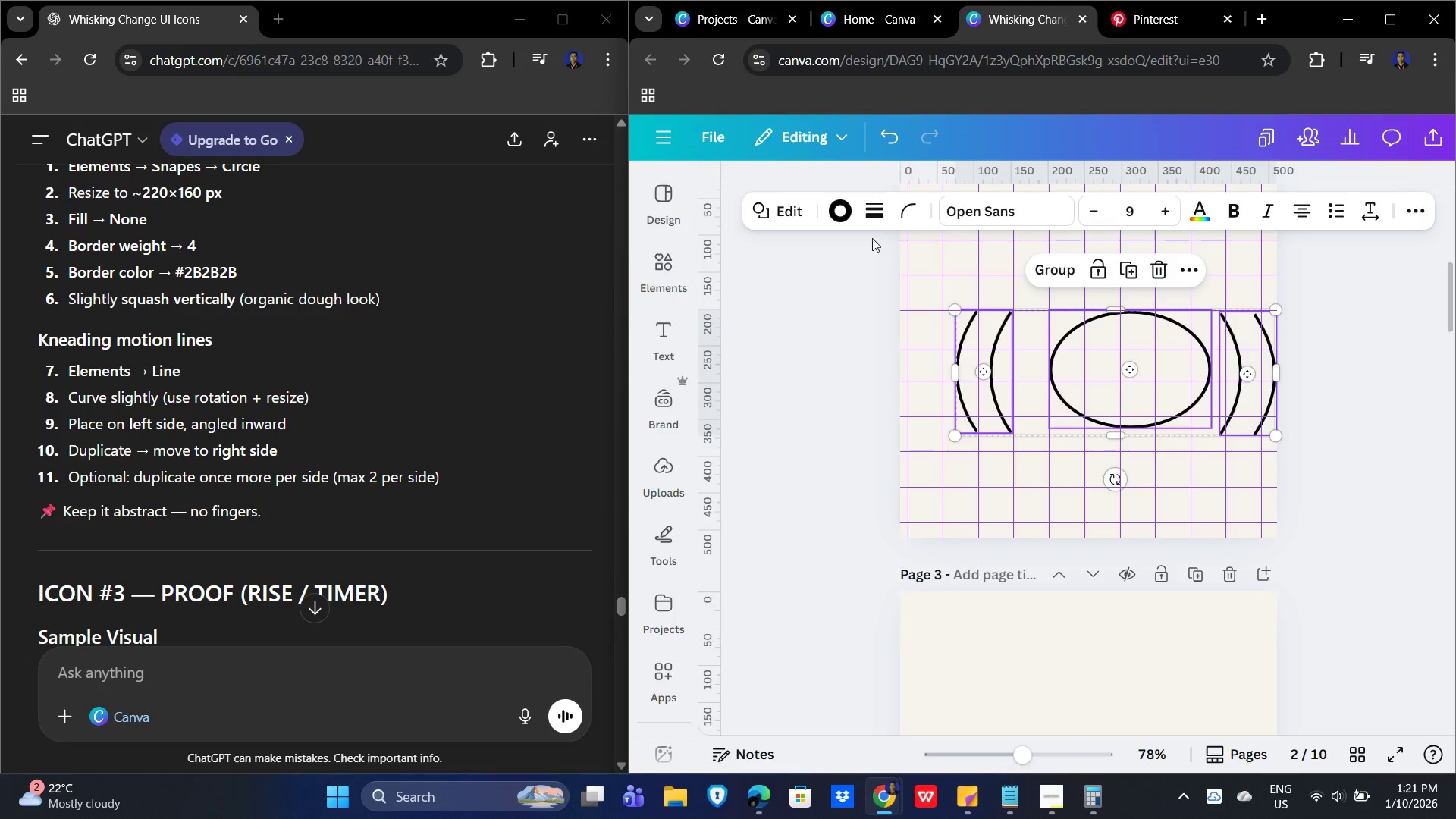 
left_click([814, 420])
 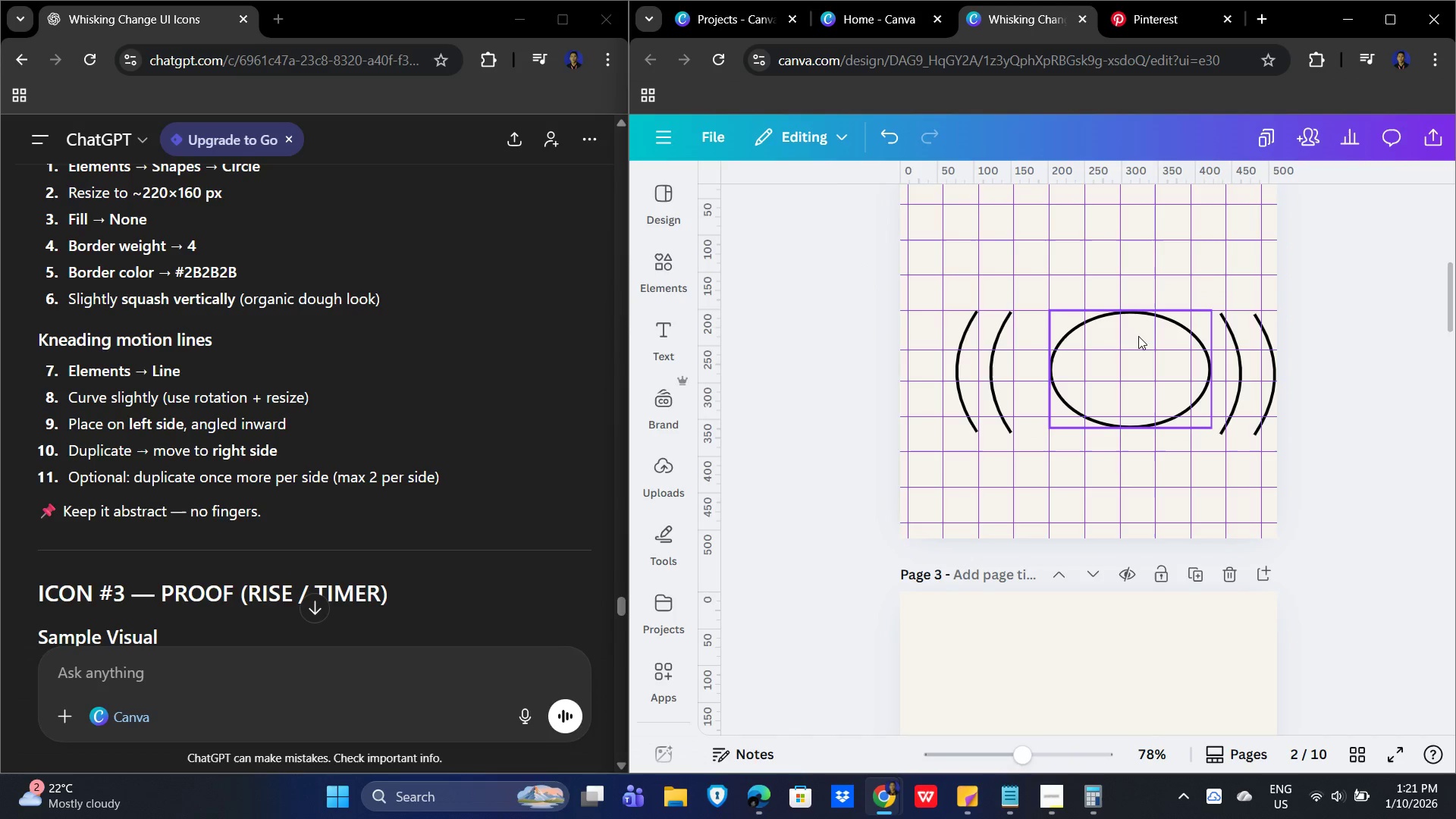 
left_click([1135, 334])
 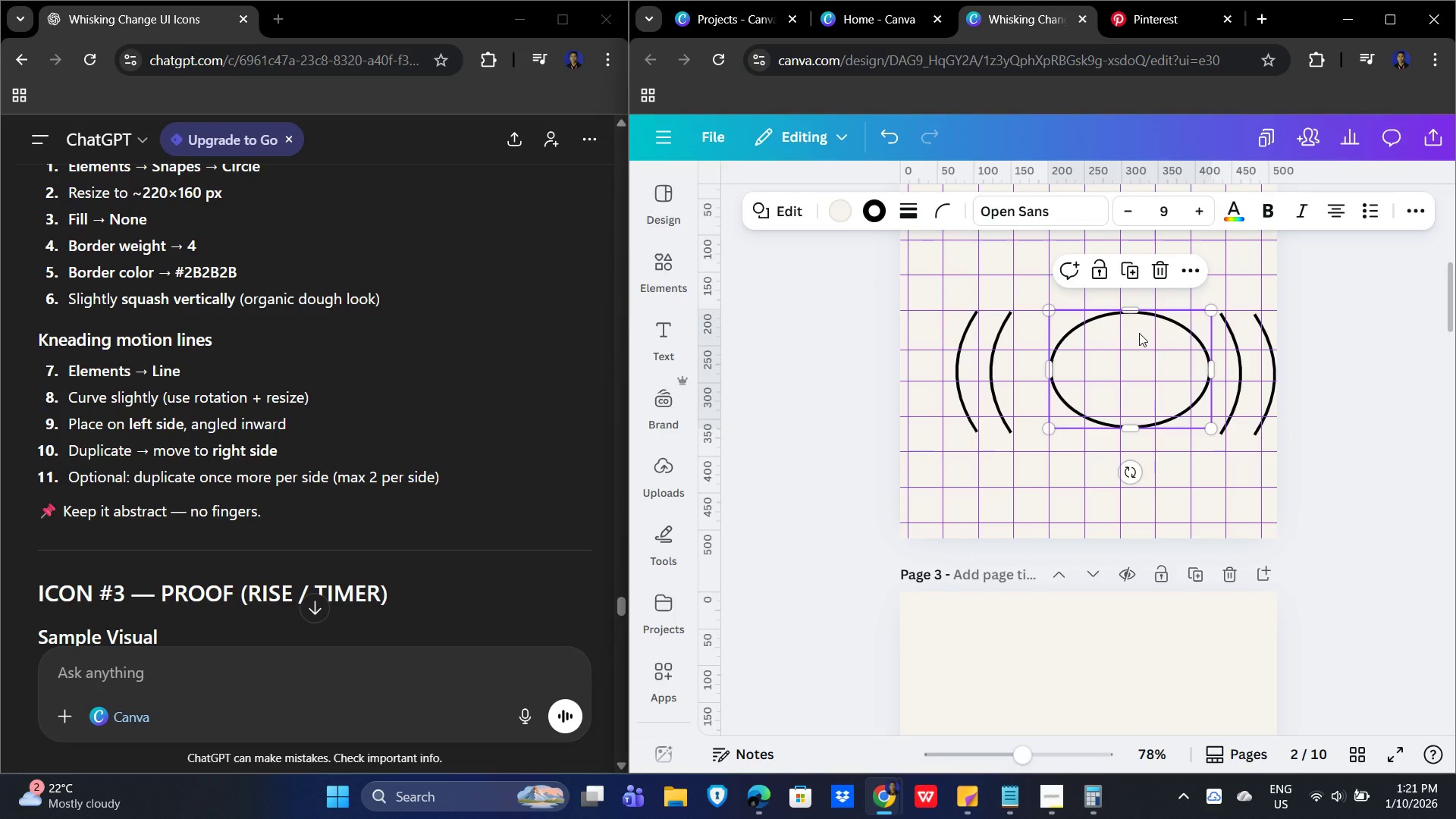 
left_click_drag(start_coordinate=[1139, 333], to_coordinate=[1128, 331])
 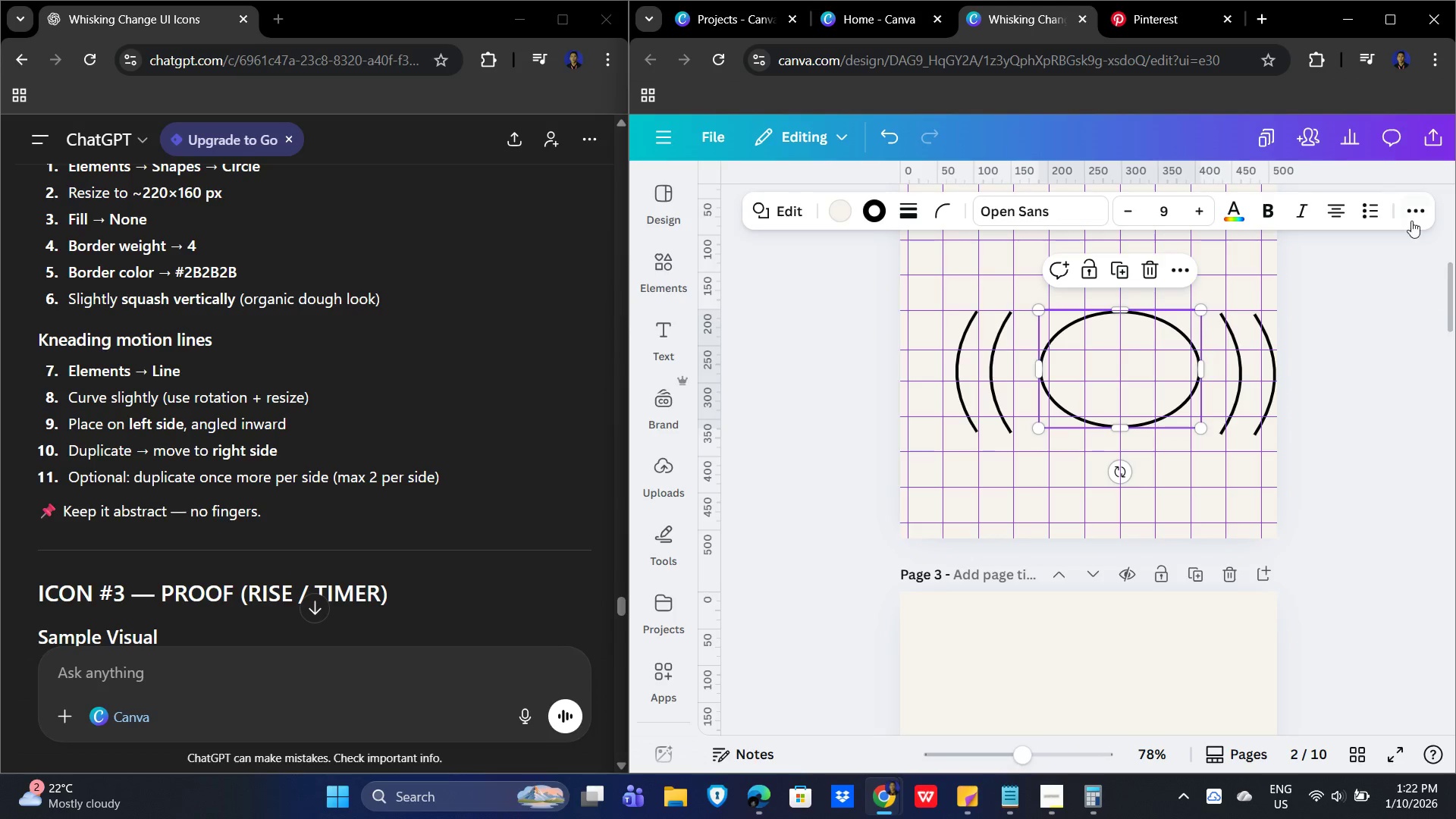 
left_click([1352, 256])
 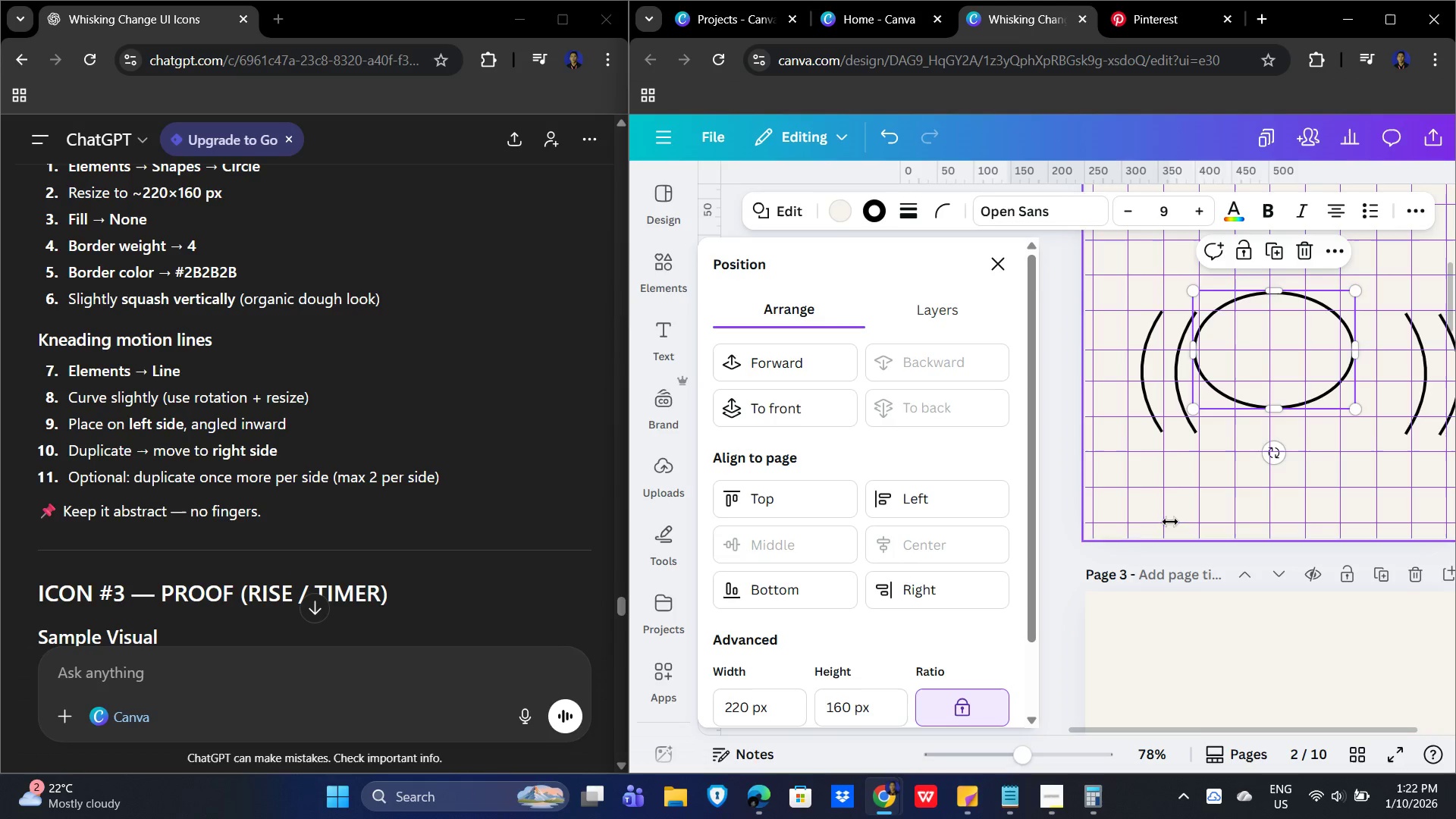 
left_click([1059, 287])
 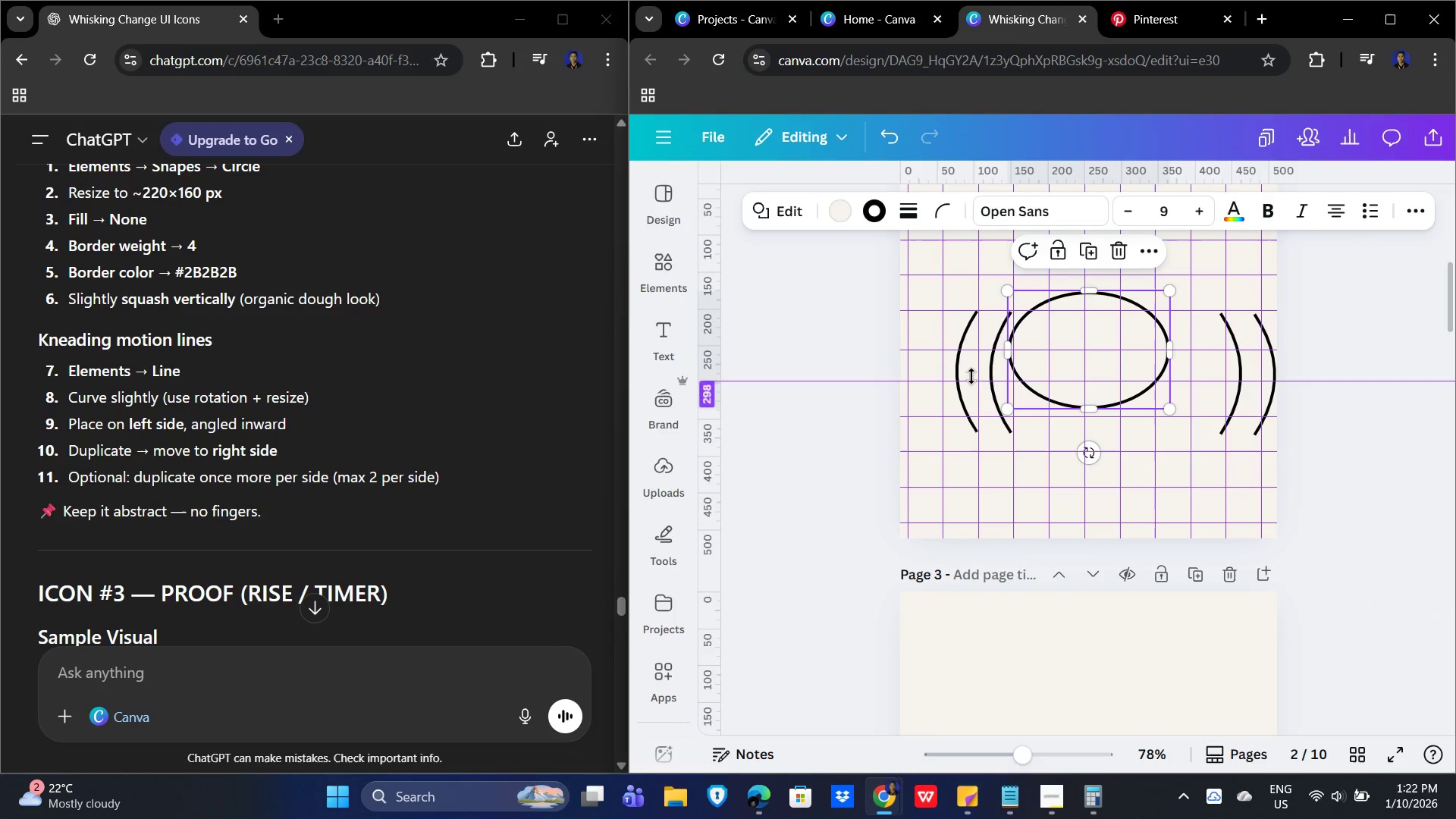 
left_click([963, 364])
 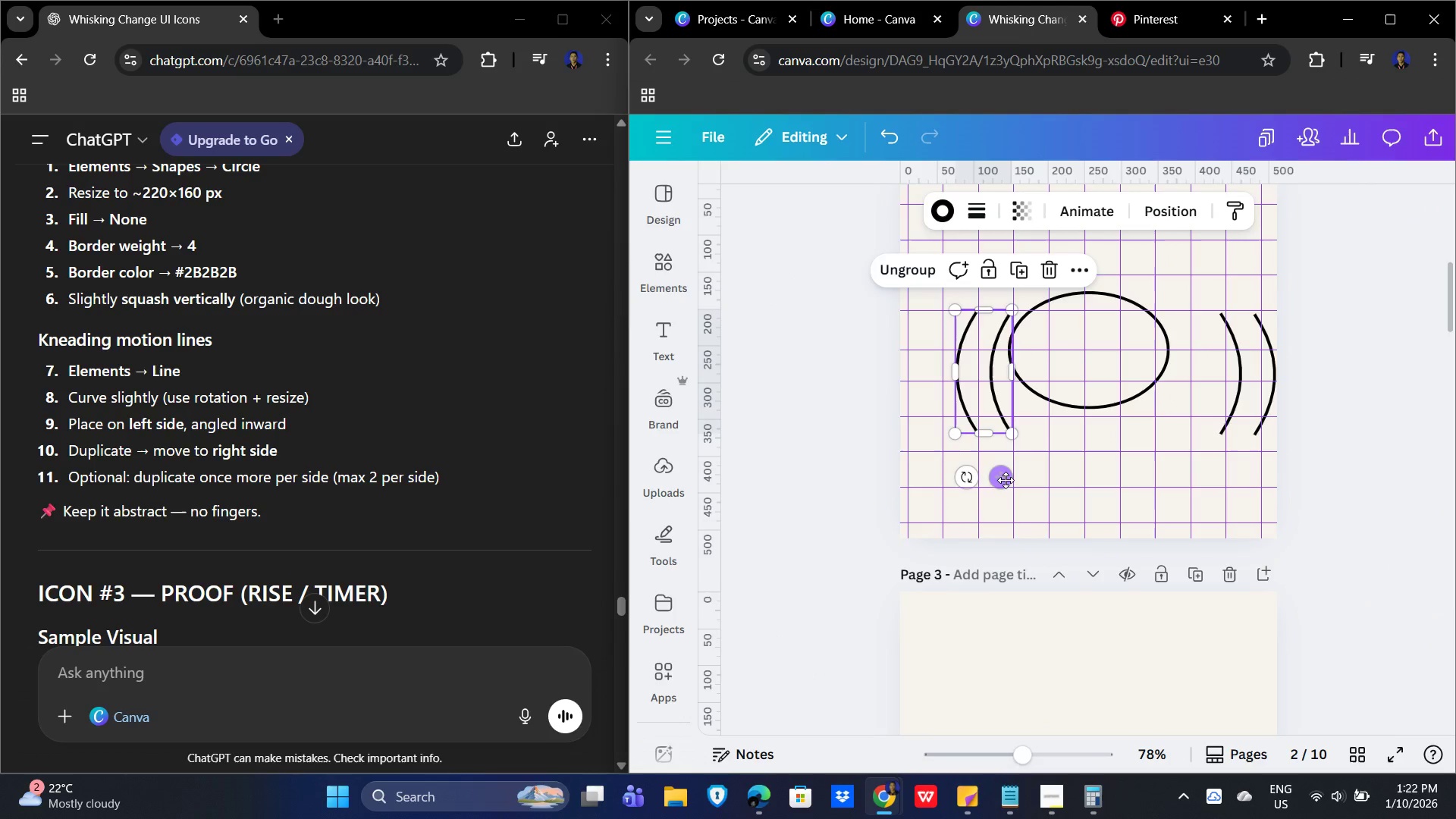 
left_click_drag(start_coordinate=[1006, 480], to_coordinate=[983, 460])
 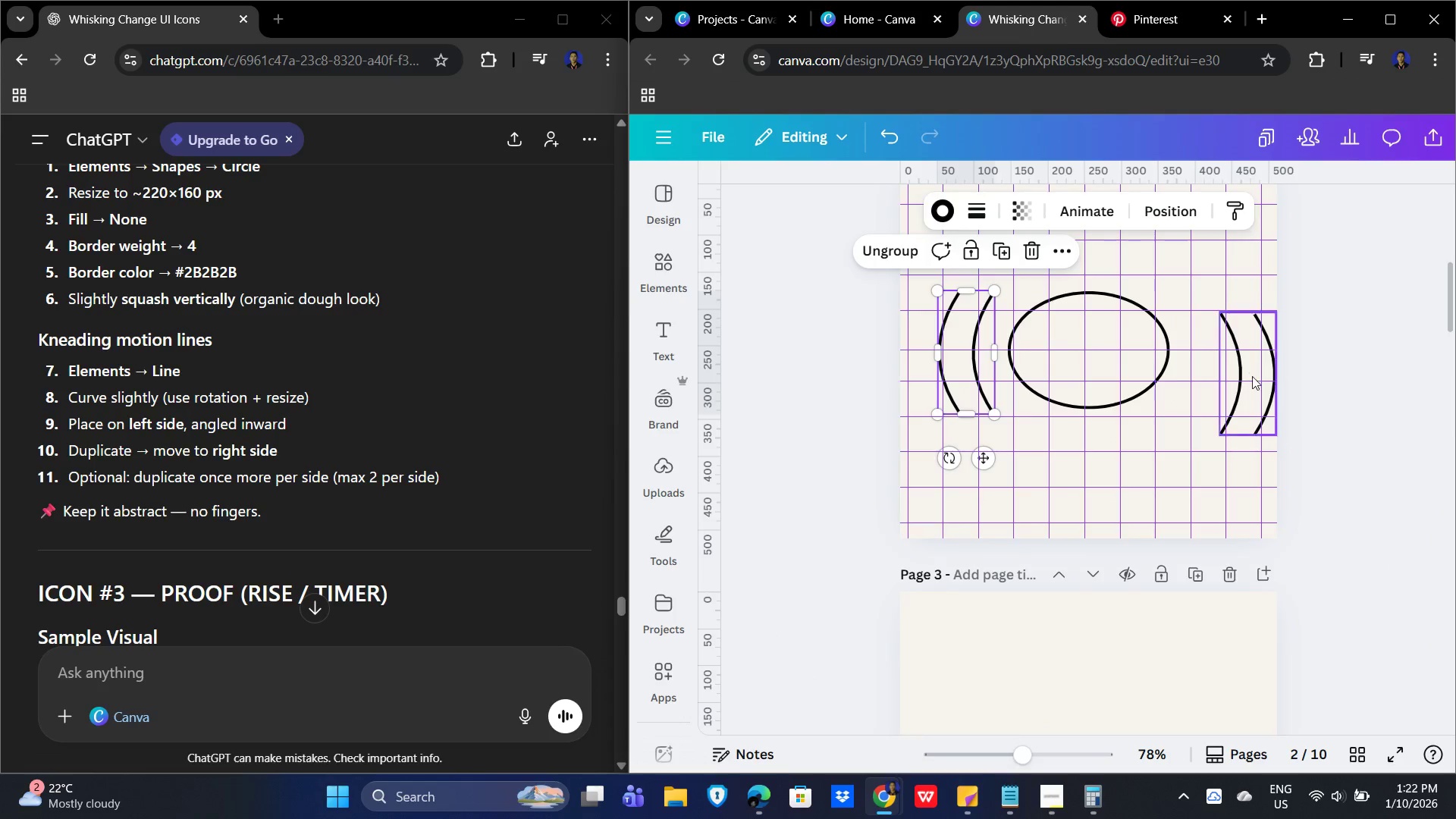 
left_click([1257, 369])
 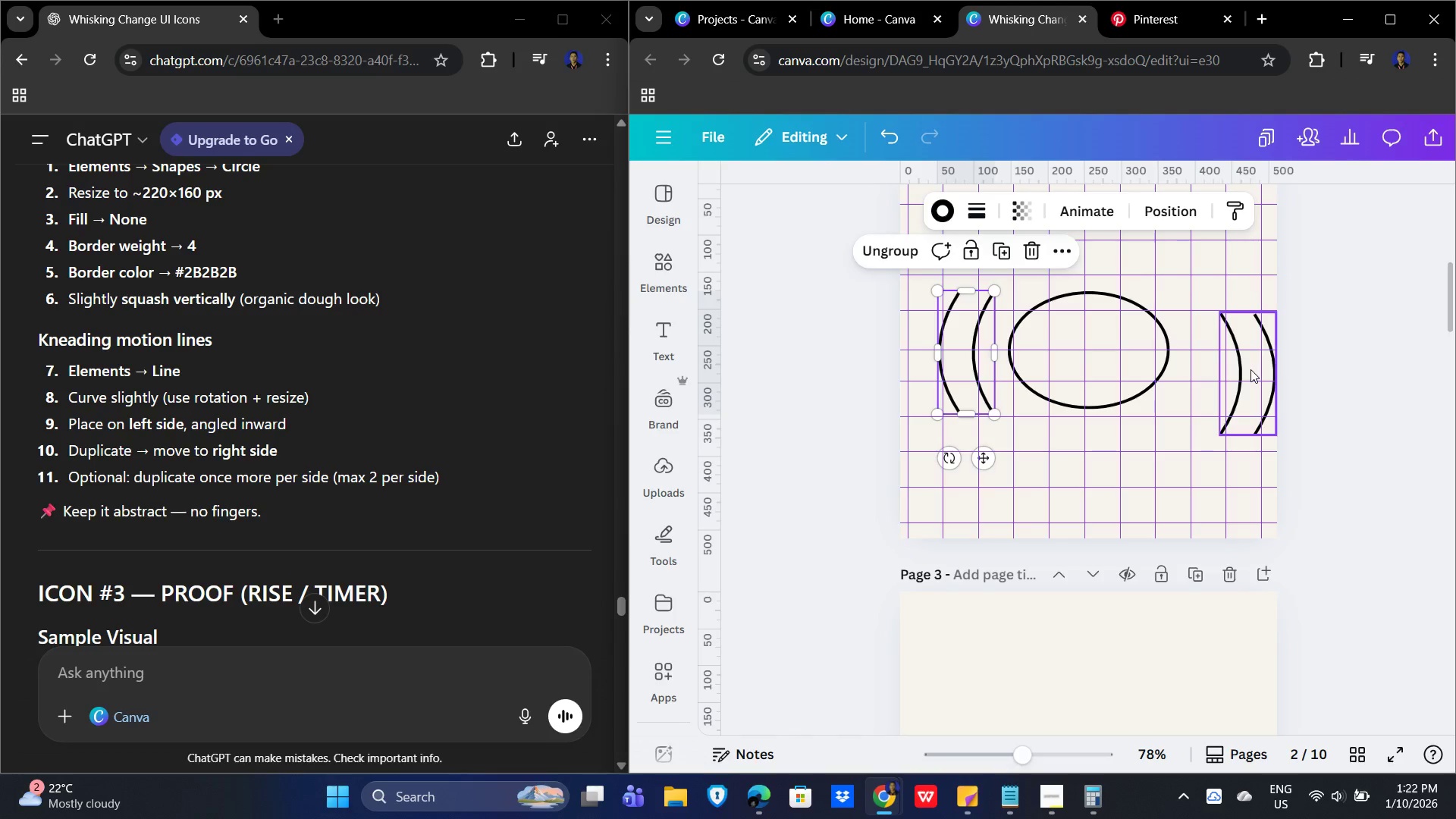 
left_click([1250, 369])
 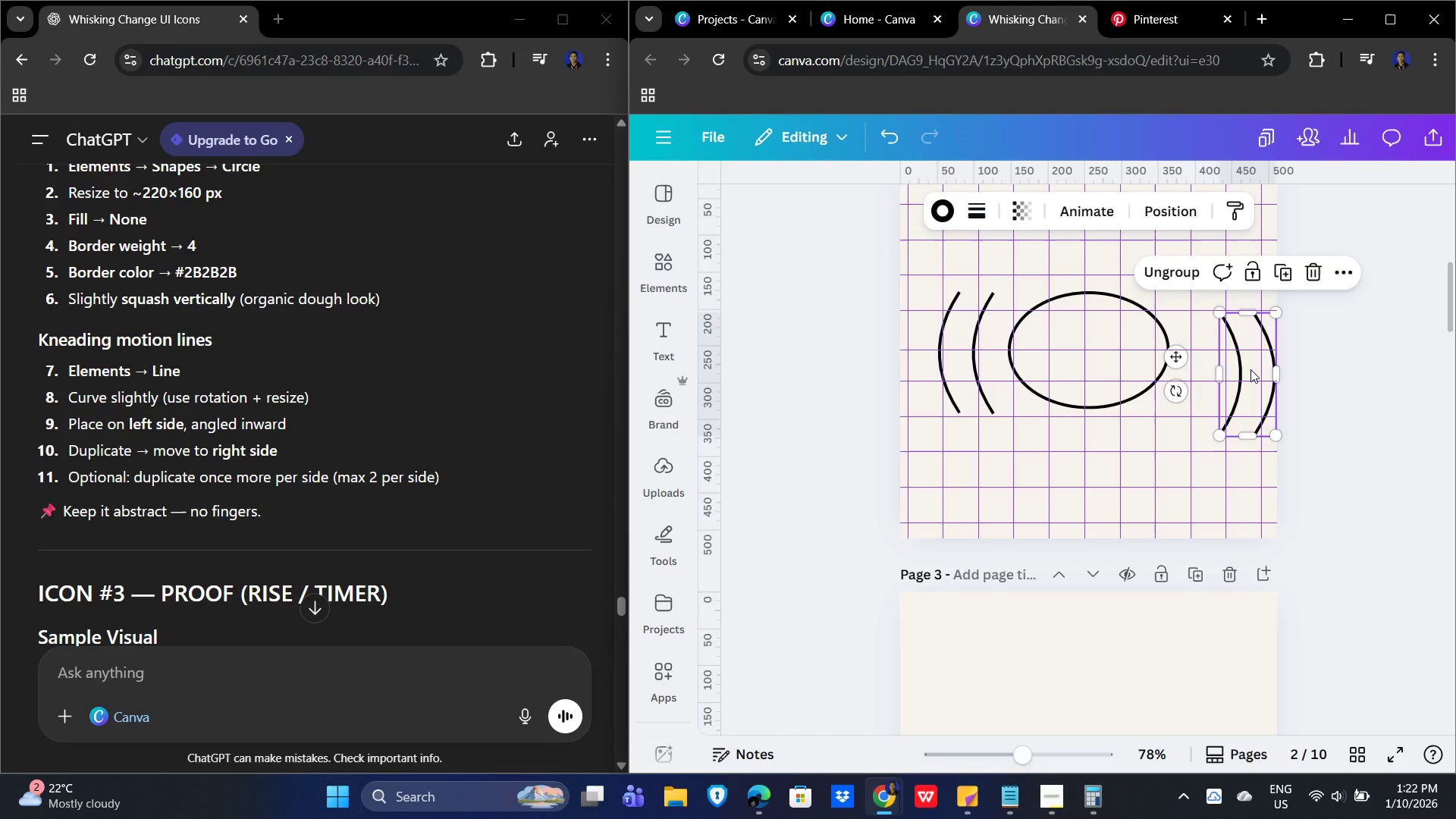 
left_click_drag(start_coordinate=[1250, 369], to_coordinate=[1216, 346])
 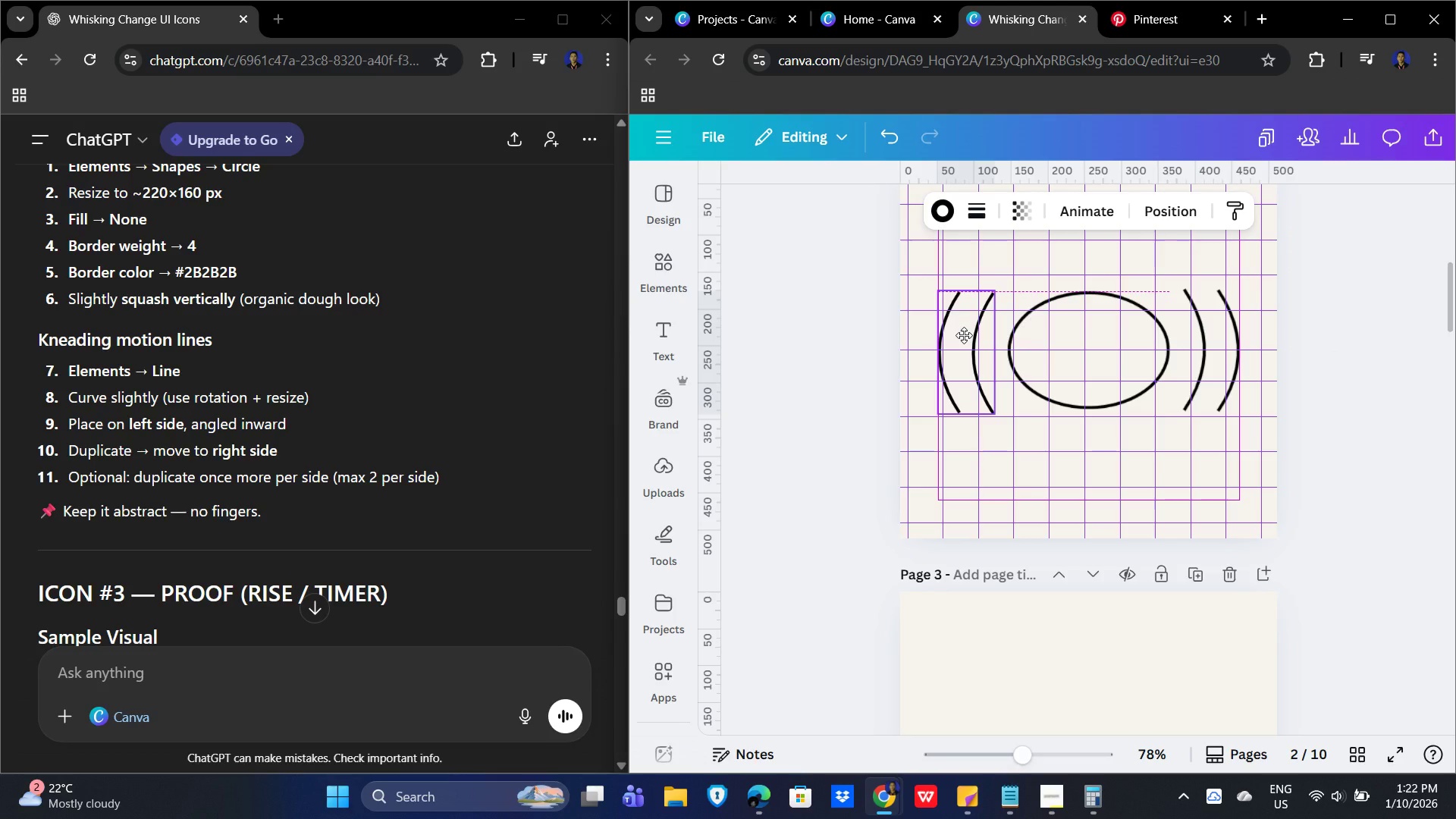 
wait(6.76)
 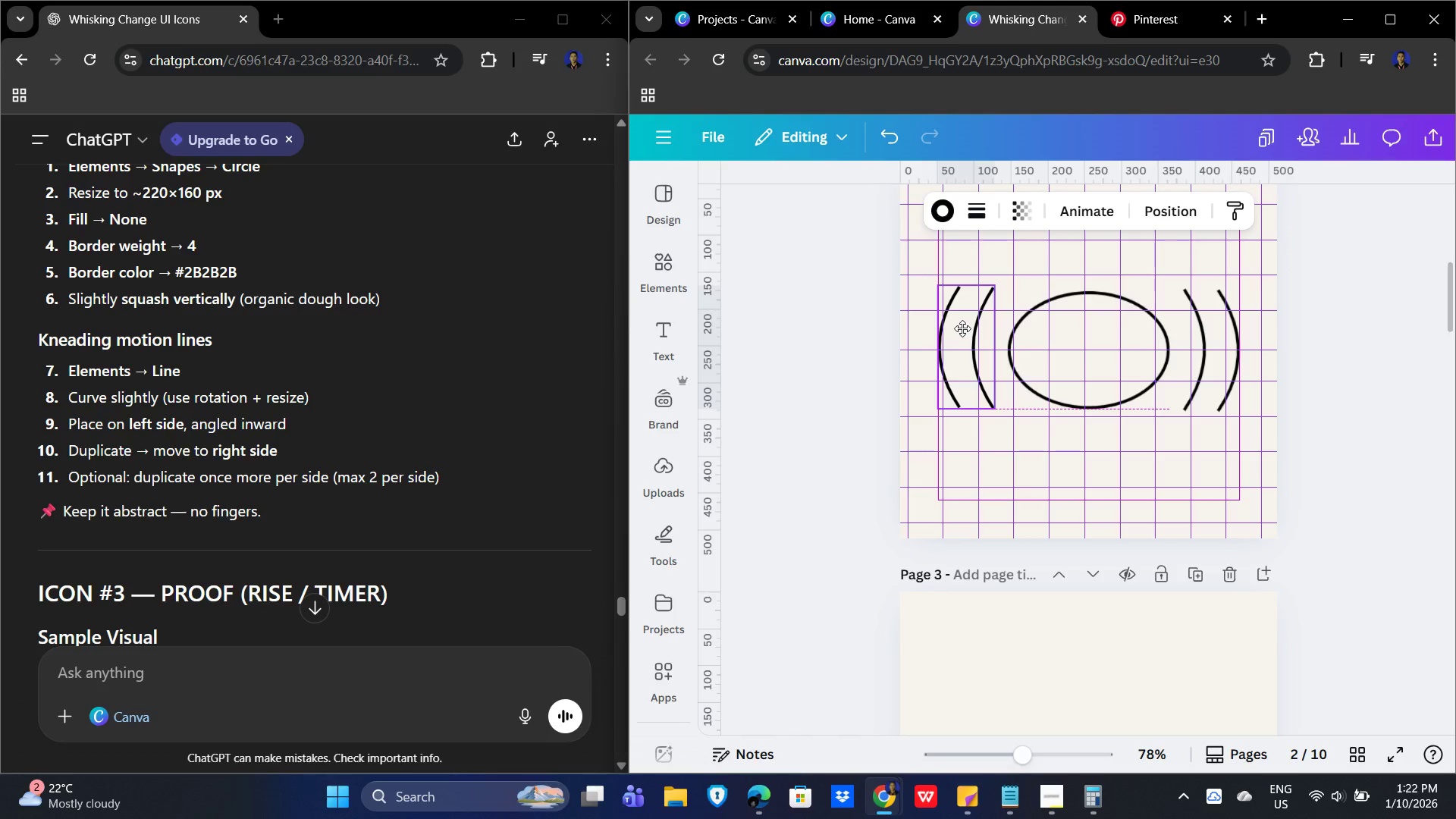 
left_click([1410, 395])
 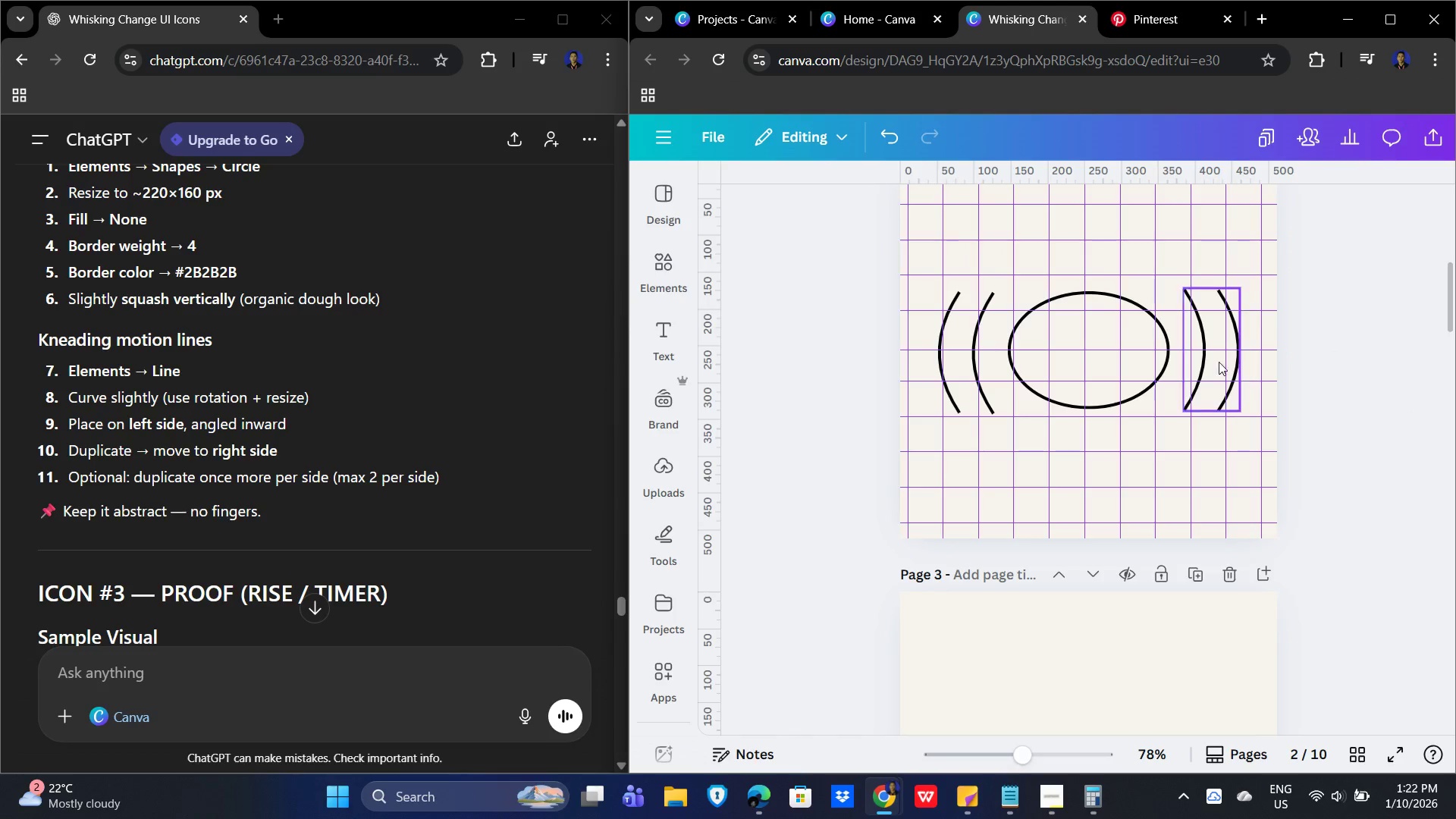 
left_click([1211, 337])
 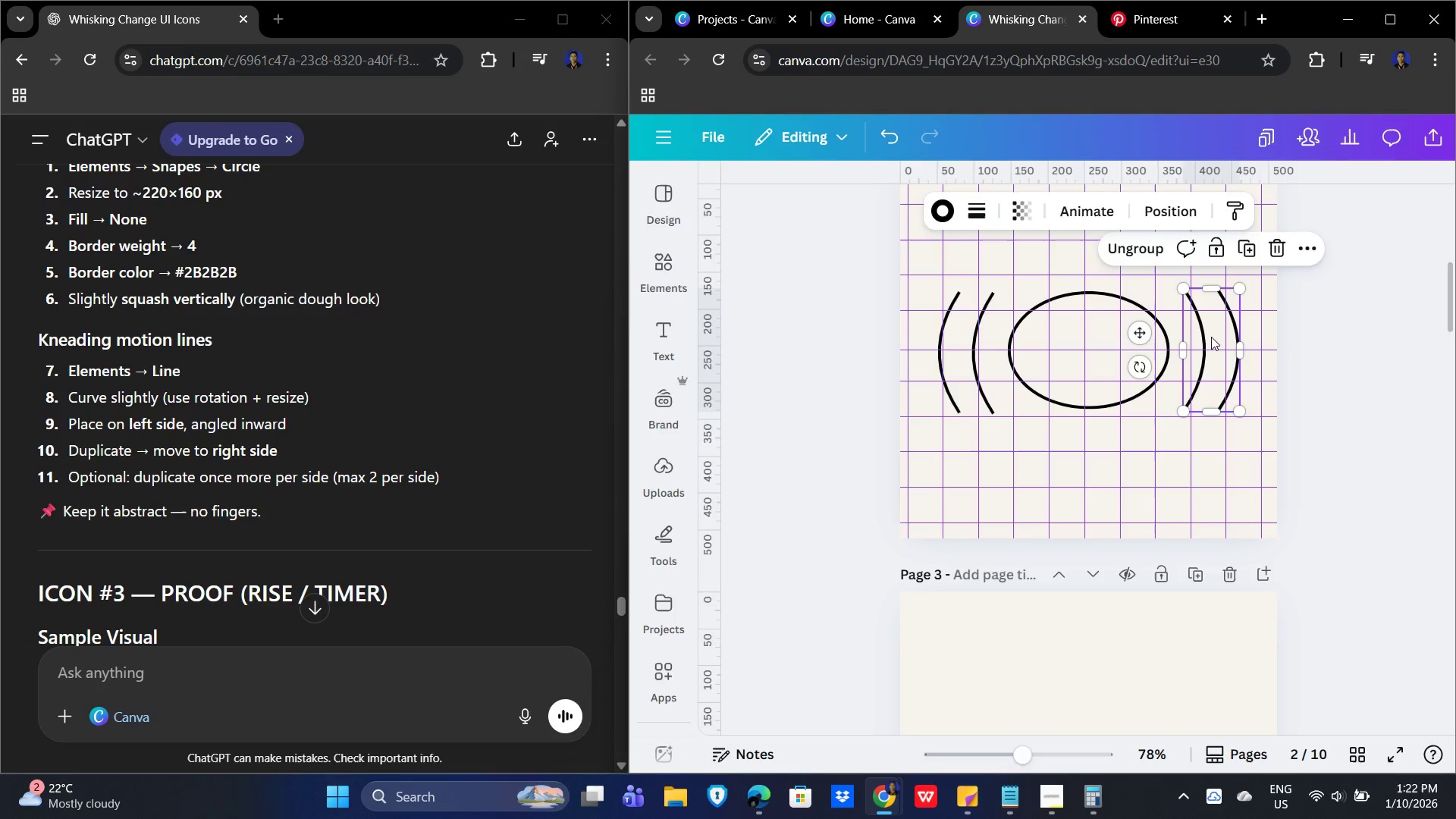 
left_click_drag(start_coordinate=[1211, 337], to_coordinate=[1207, 343])
 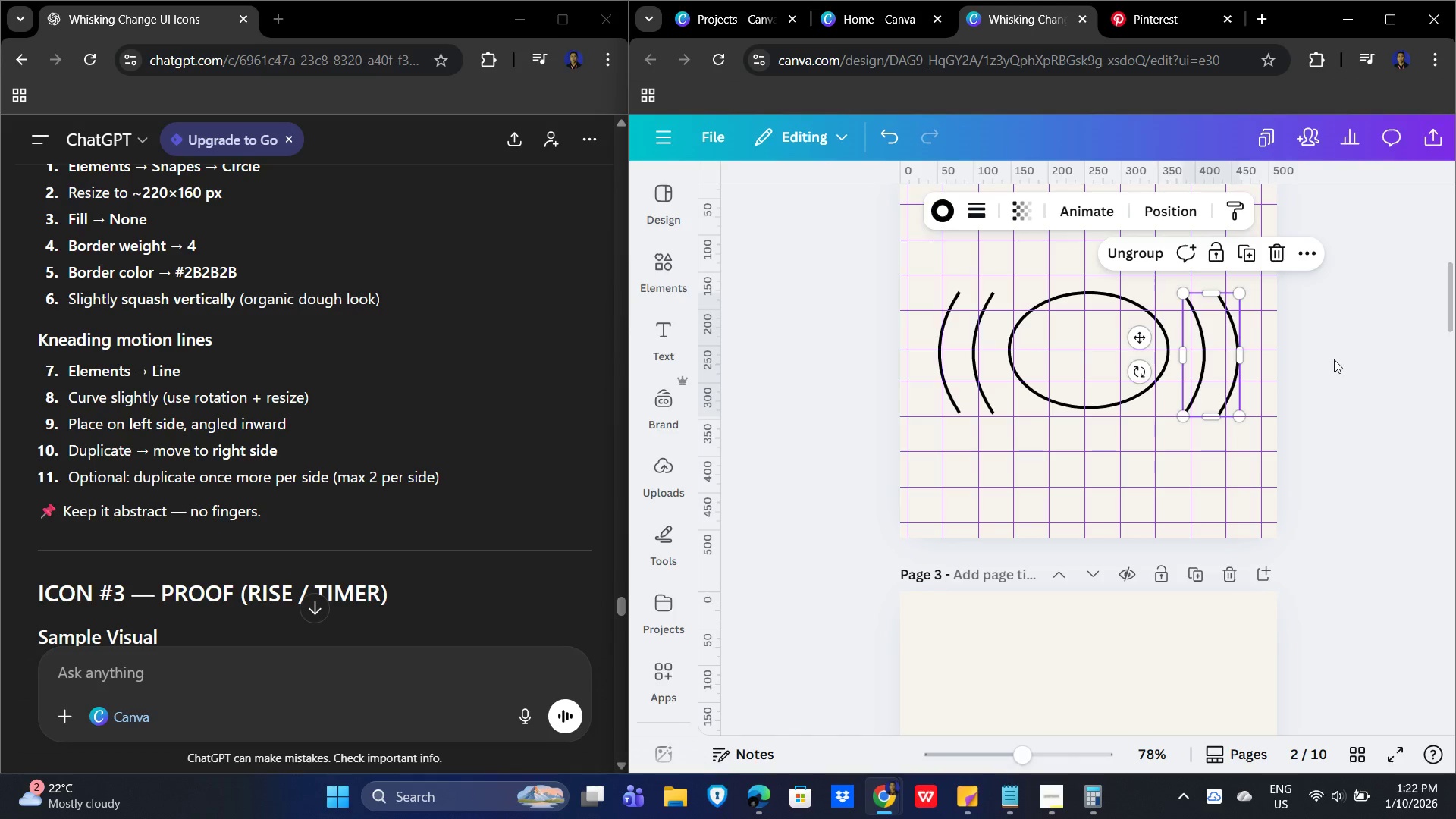 
left_click([1335, 358])
 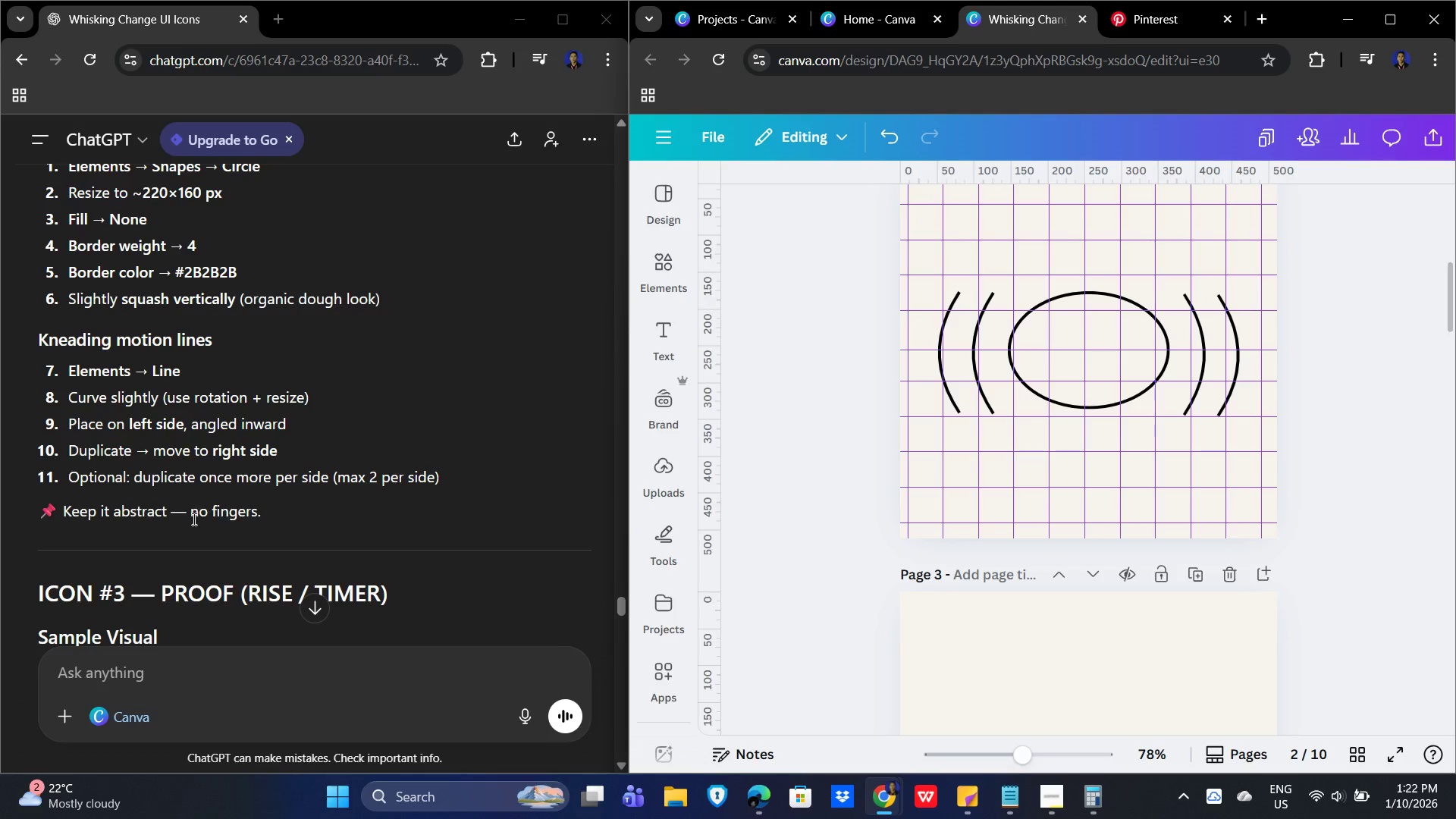 
wait(11.91)
 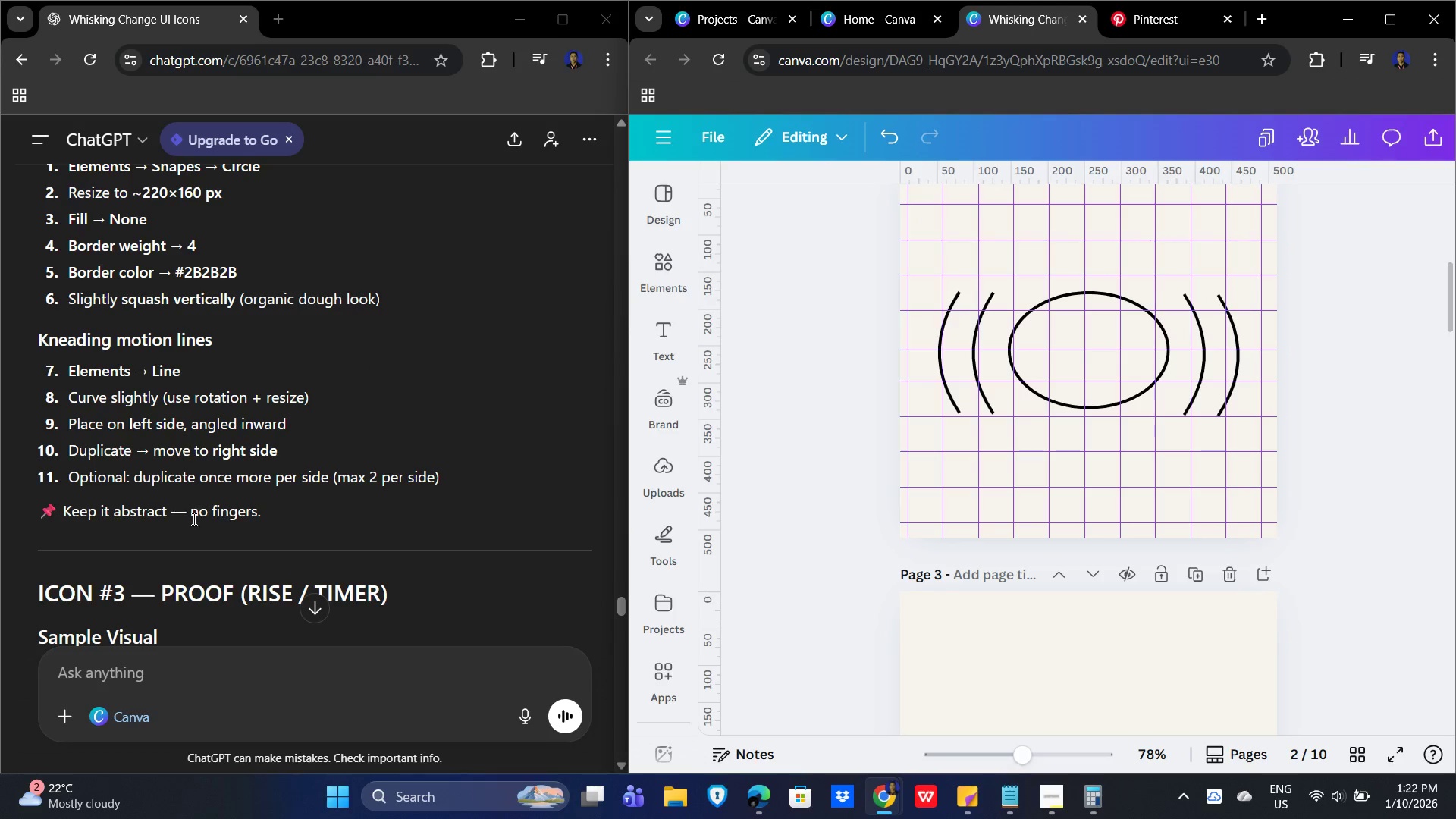 
scroll: coordinate [381, 462], scroll_direction: down, amount: 3.0
 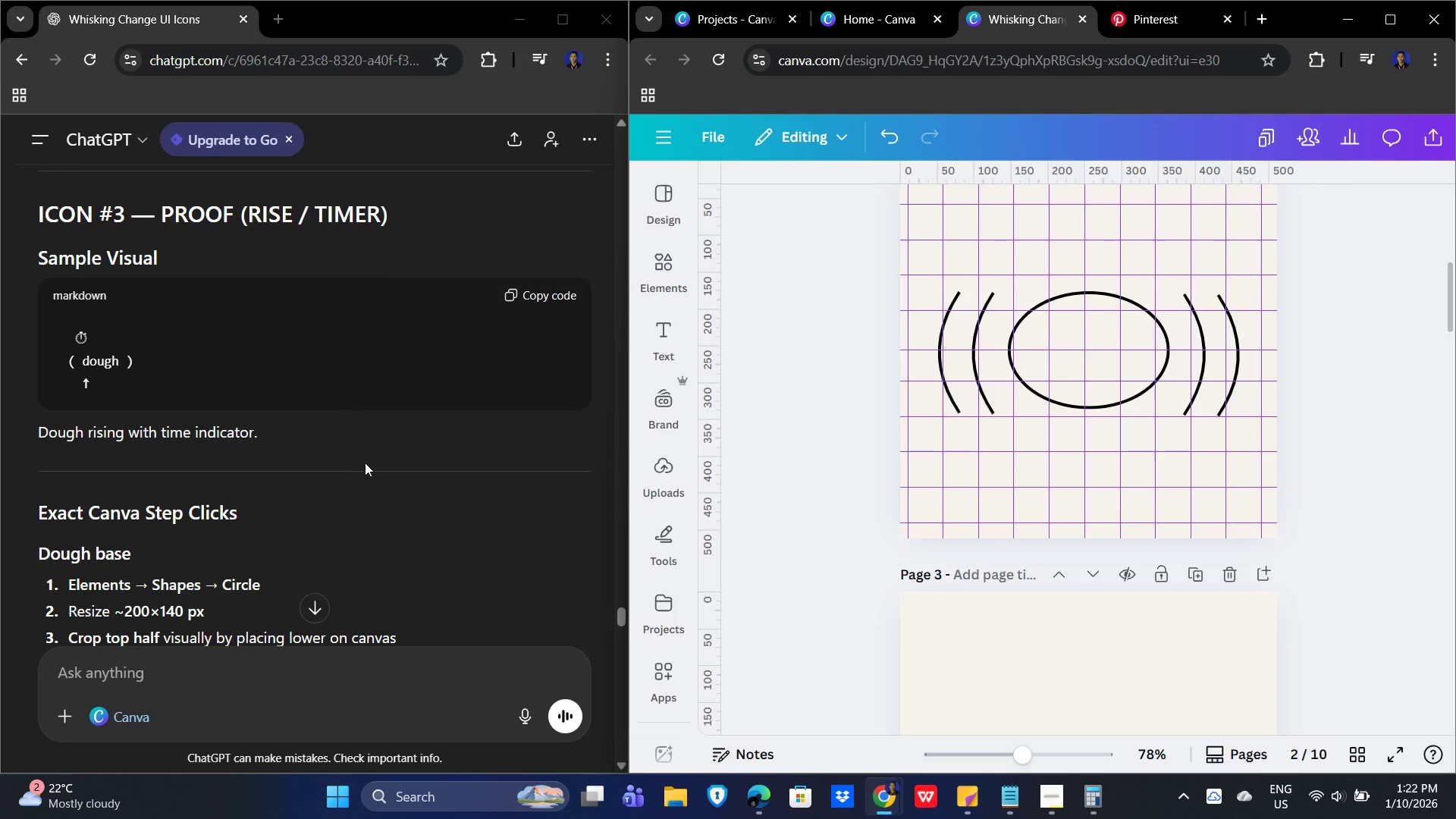 
left_click([1413, 416])
 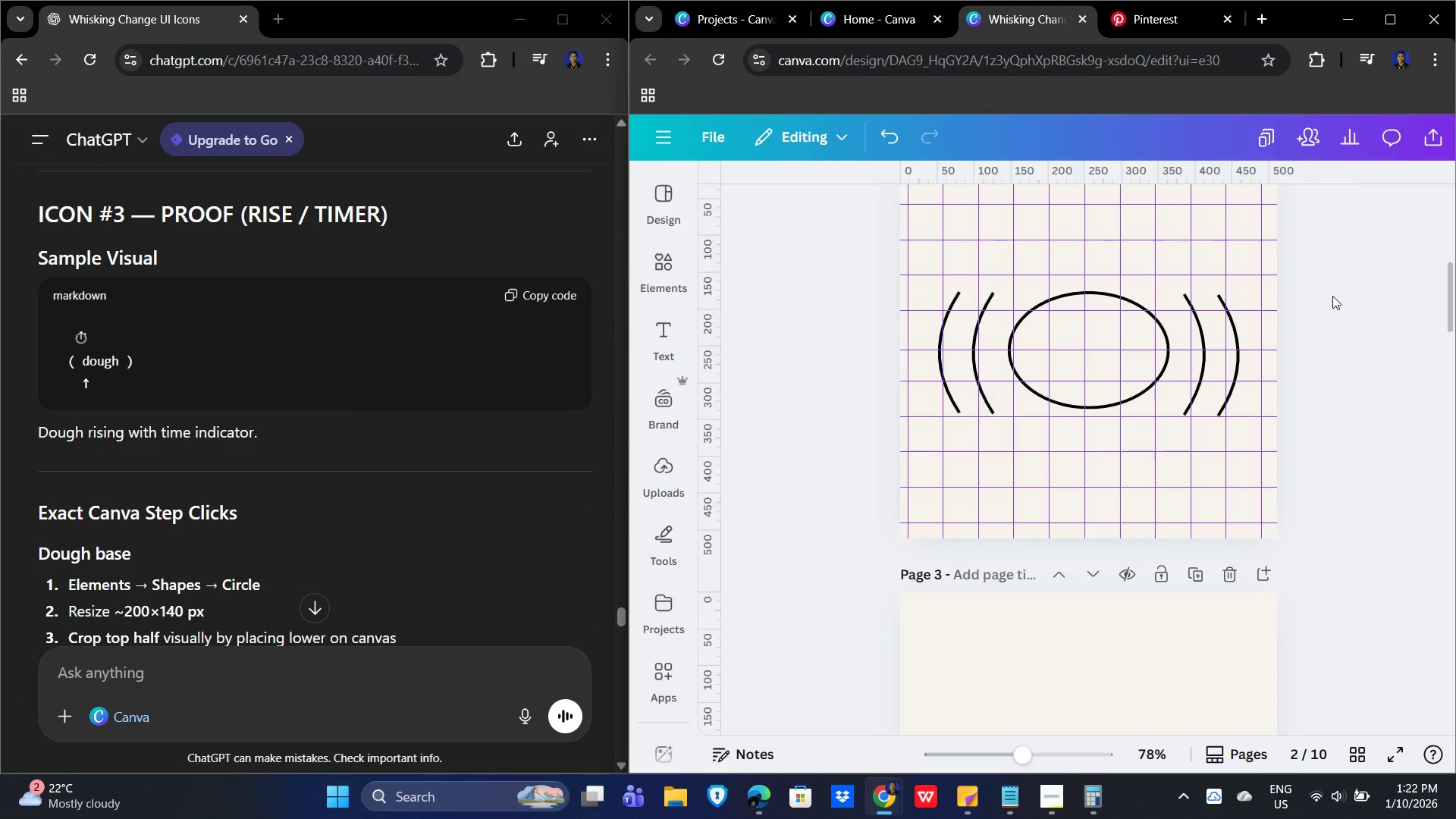 
left_click_drag(start_coordinate=[1332, 296], to_coordinate=[844, 410])
 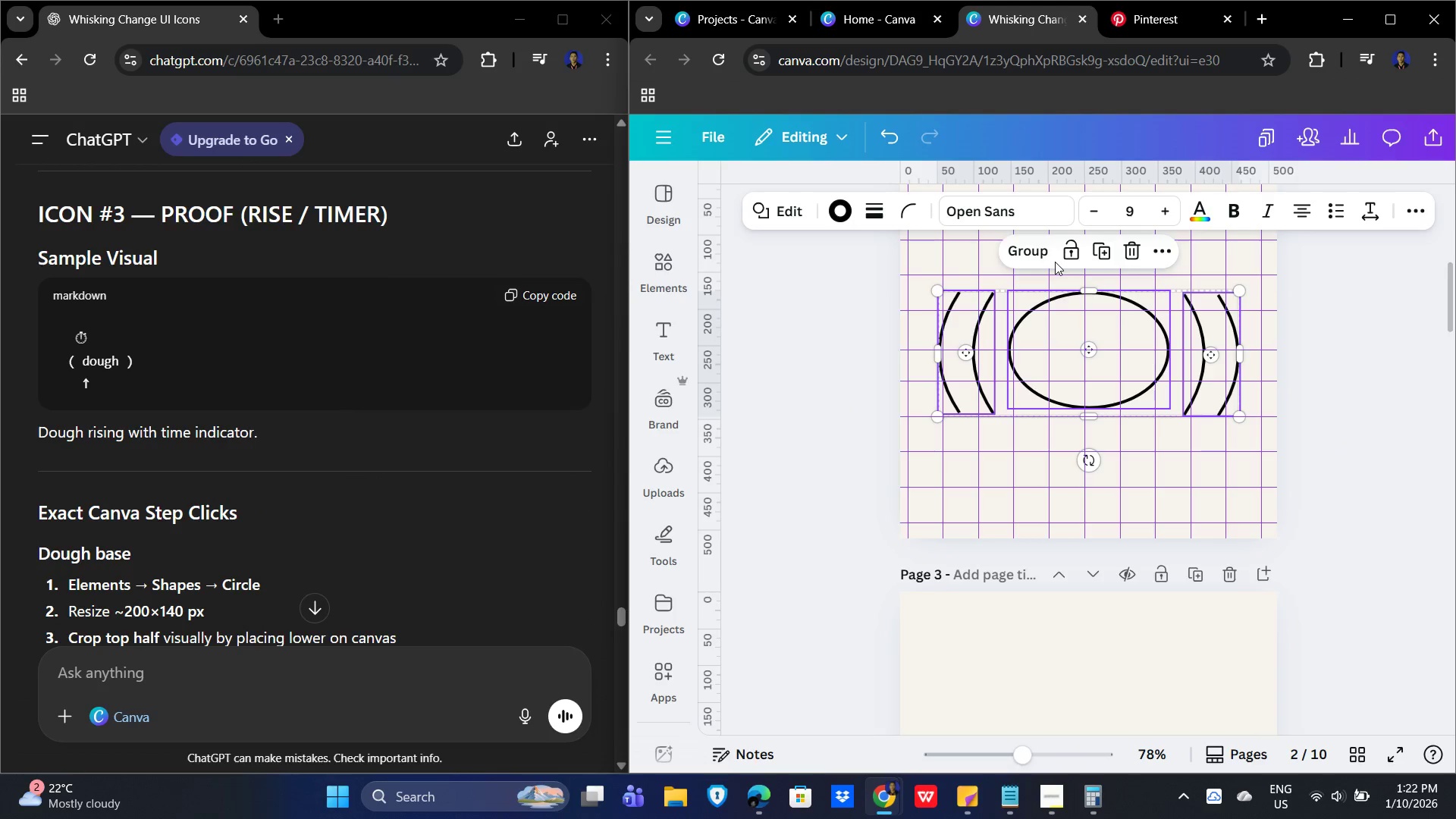 
left_click([1031, 246])
 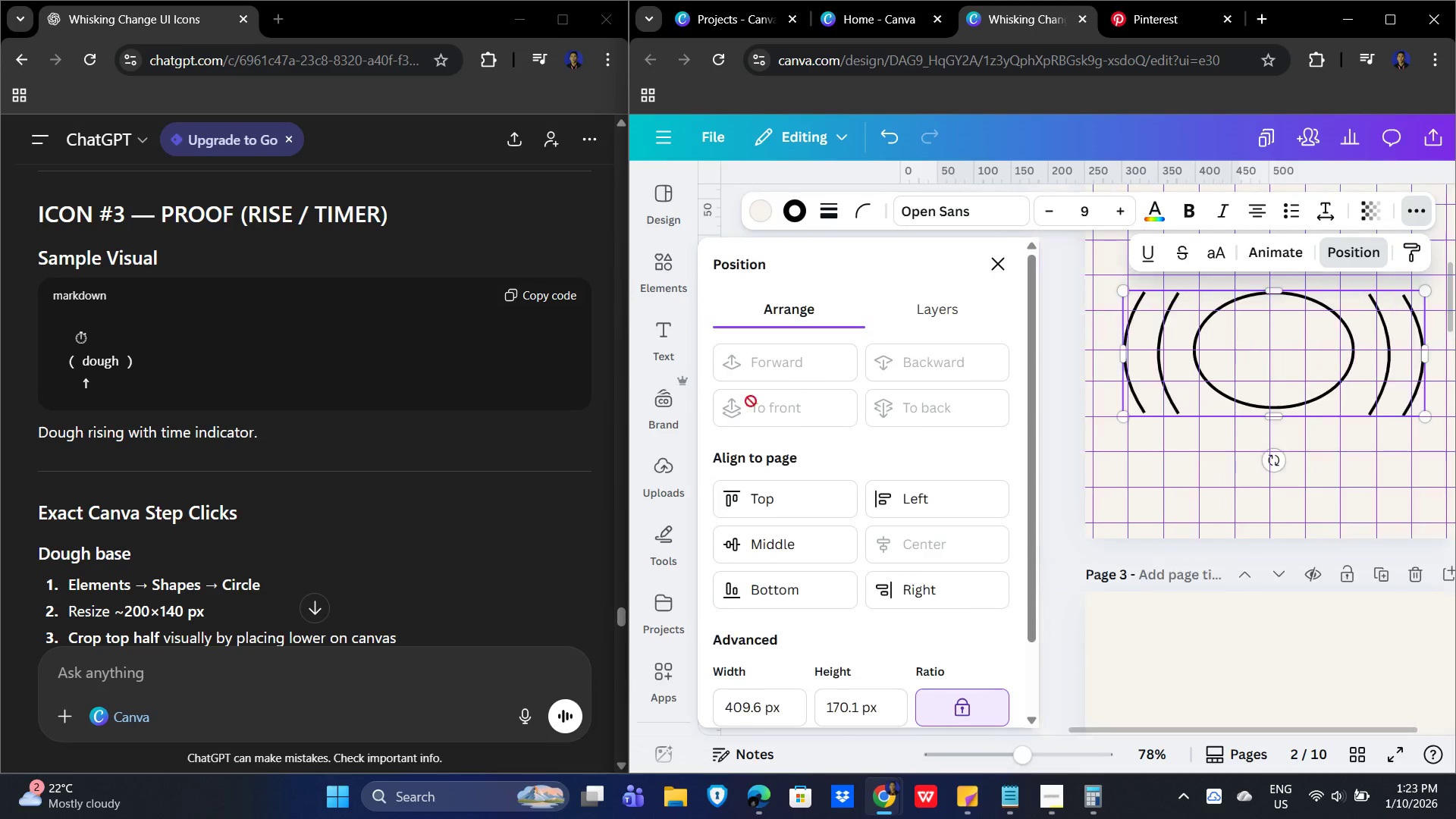 
wait(7.36)
 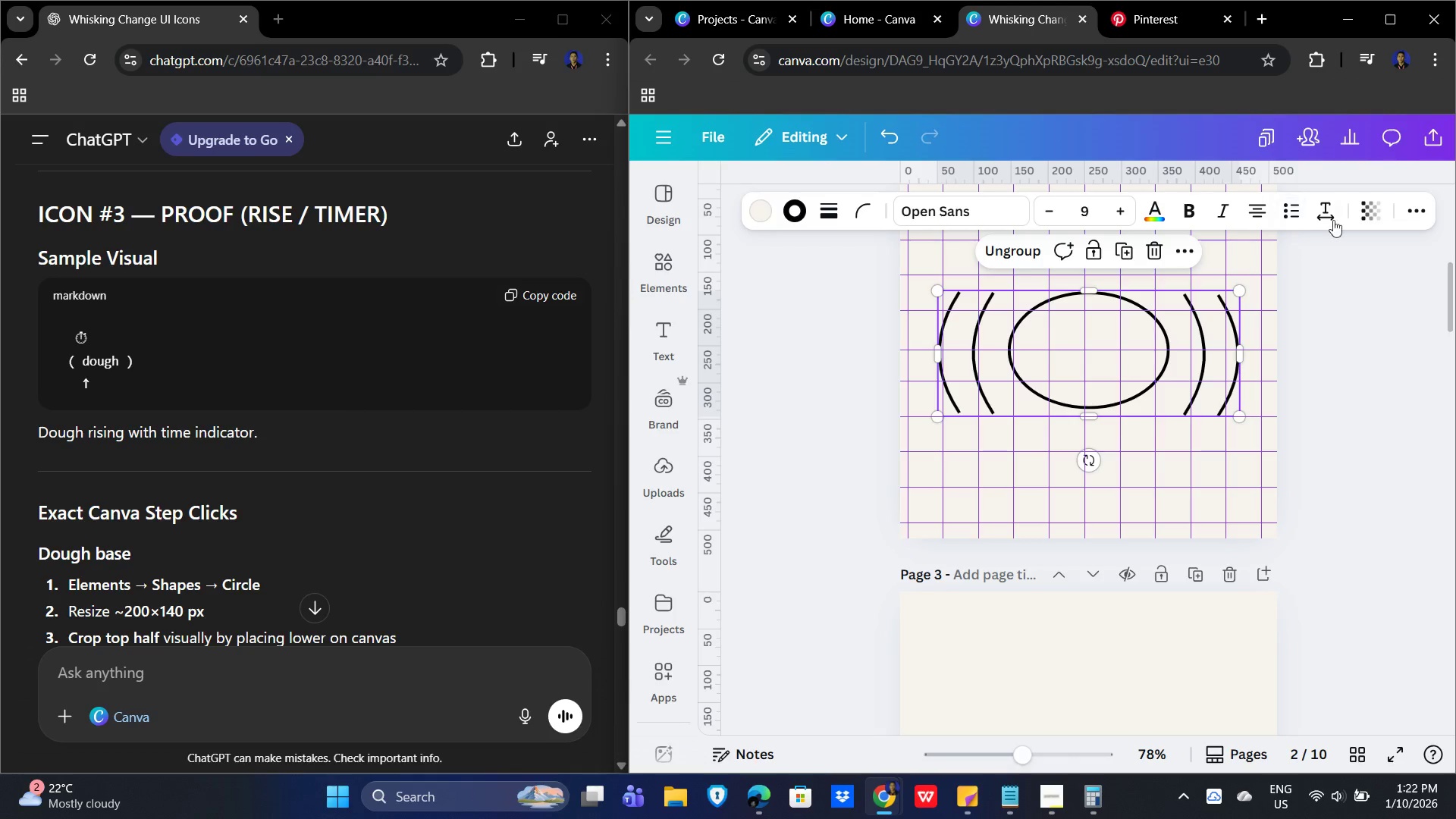 
left_click([1051, 321])
 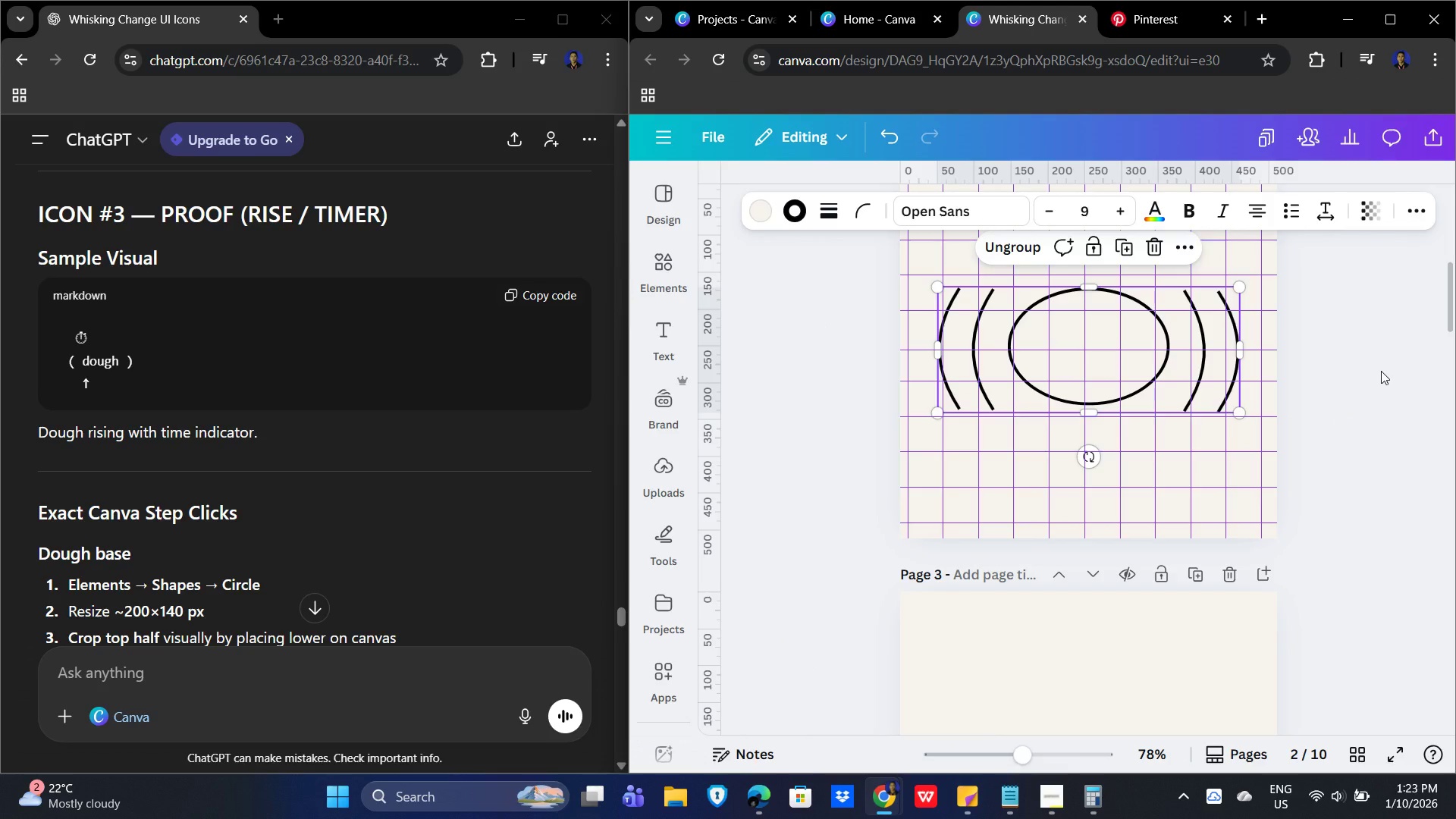 
left_click([1370, 369])
 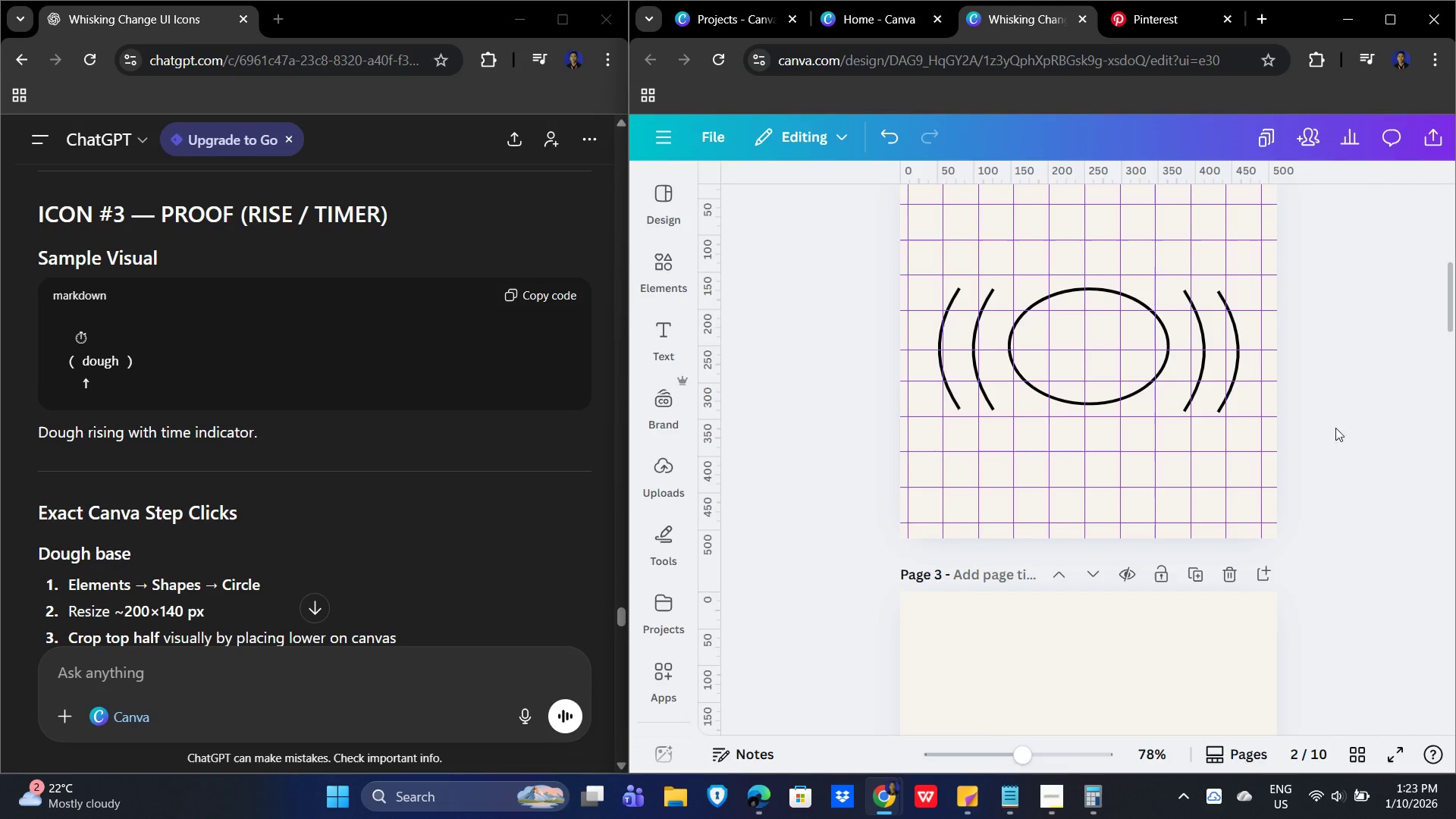 
scroll: coordinate [1346, 463], scroll_direction: up, amount: 1.0
 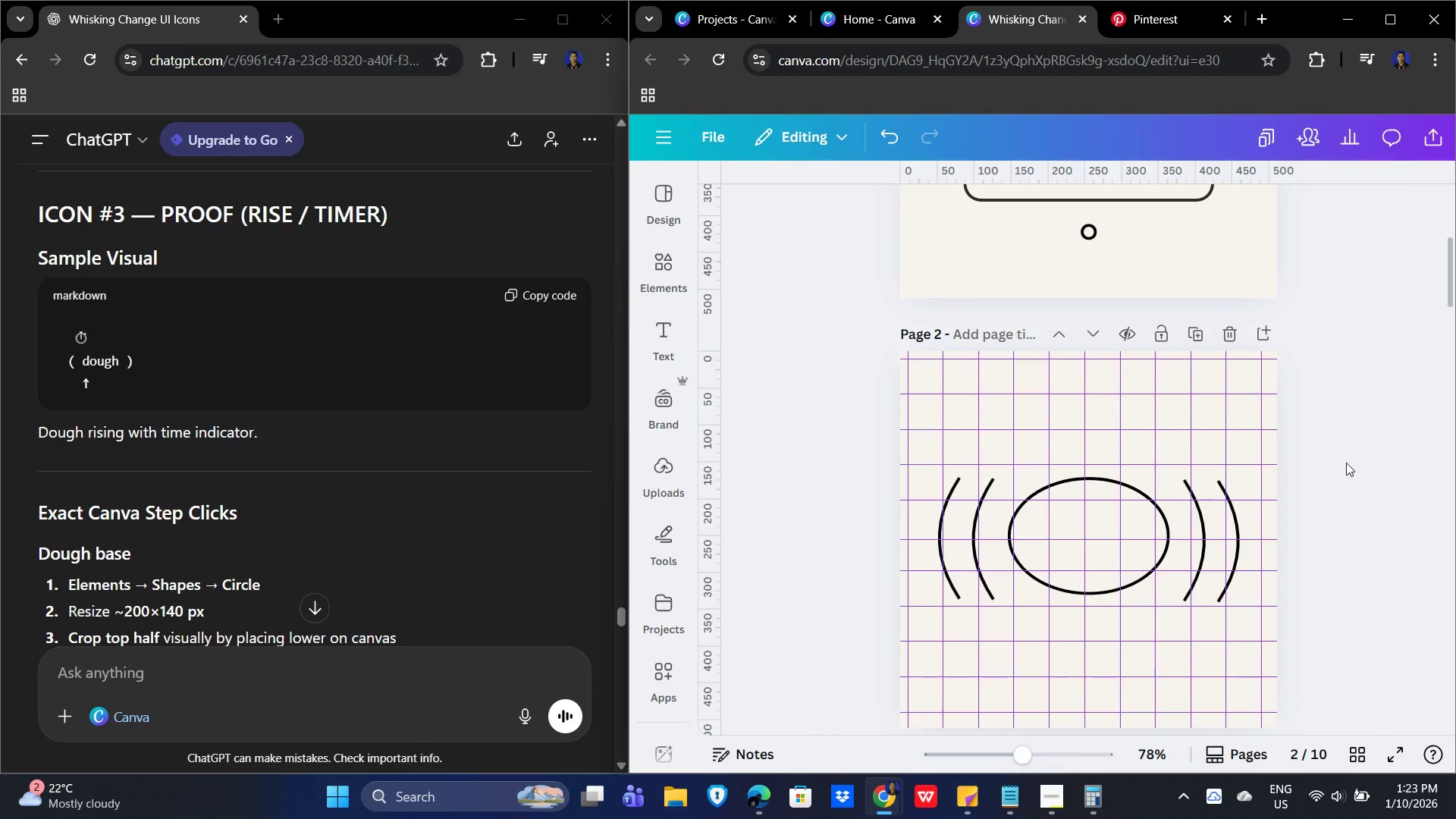 
scroll: coordinate [1345, 463], scroll_direction: down, amount: 1.0
 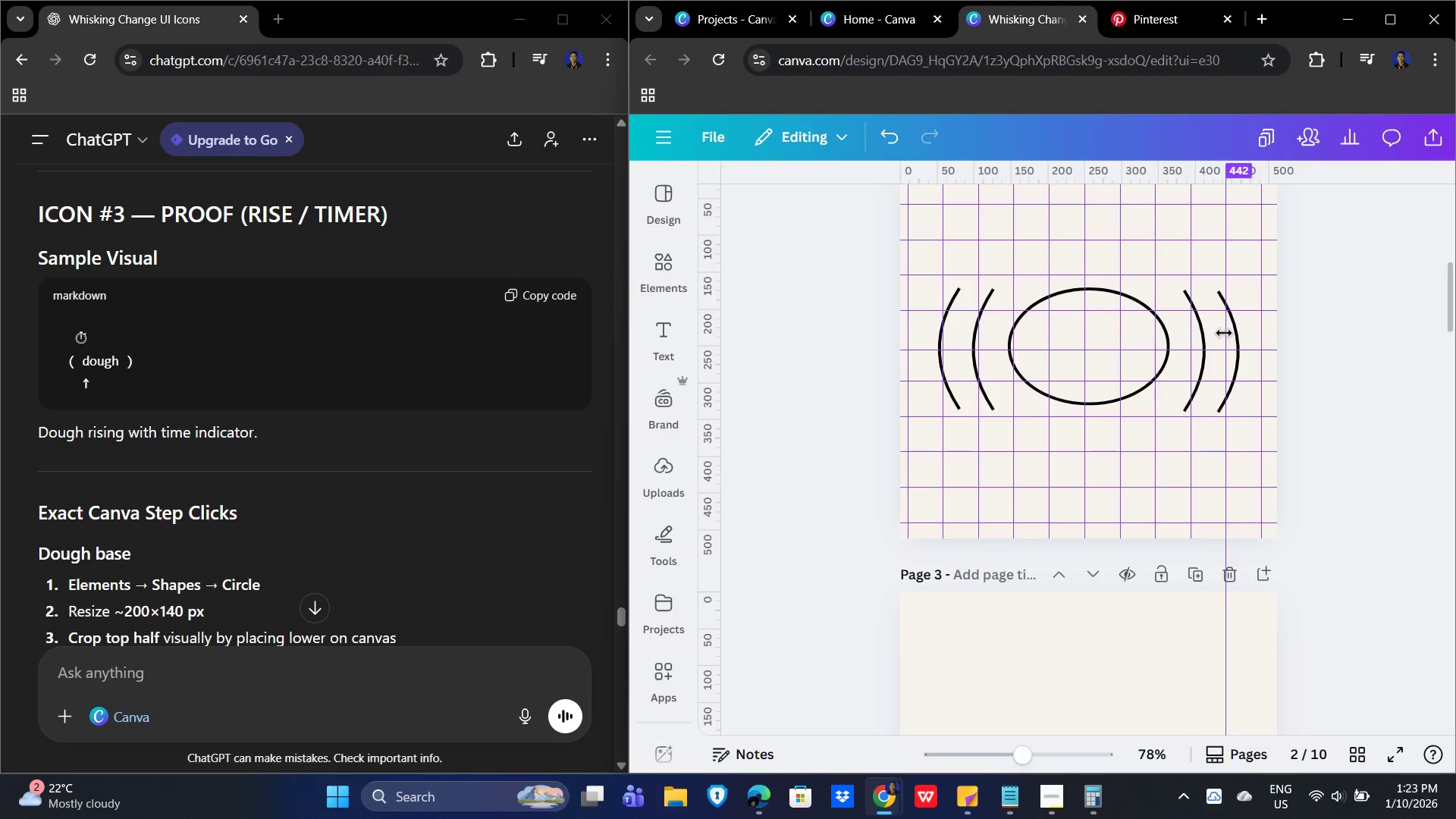 
left_click([1215, 340])
 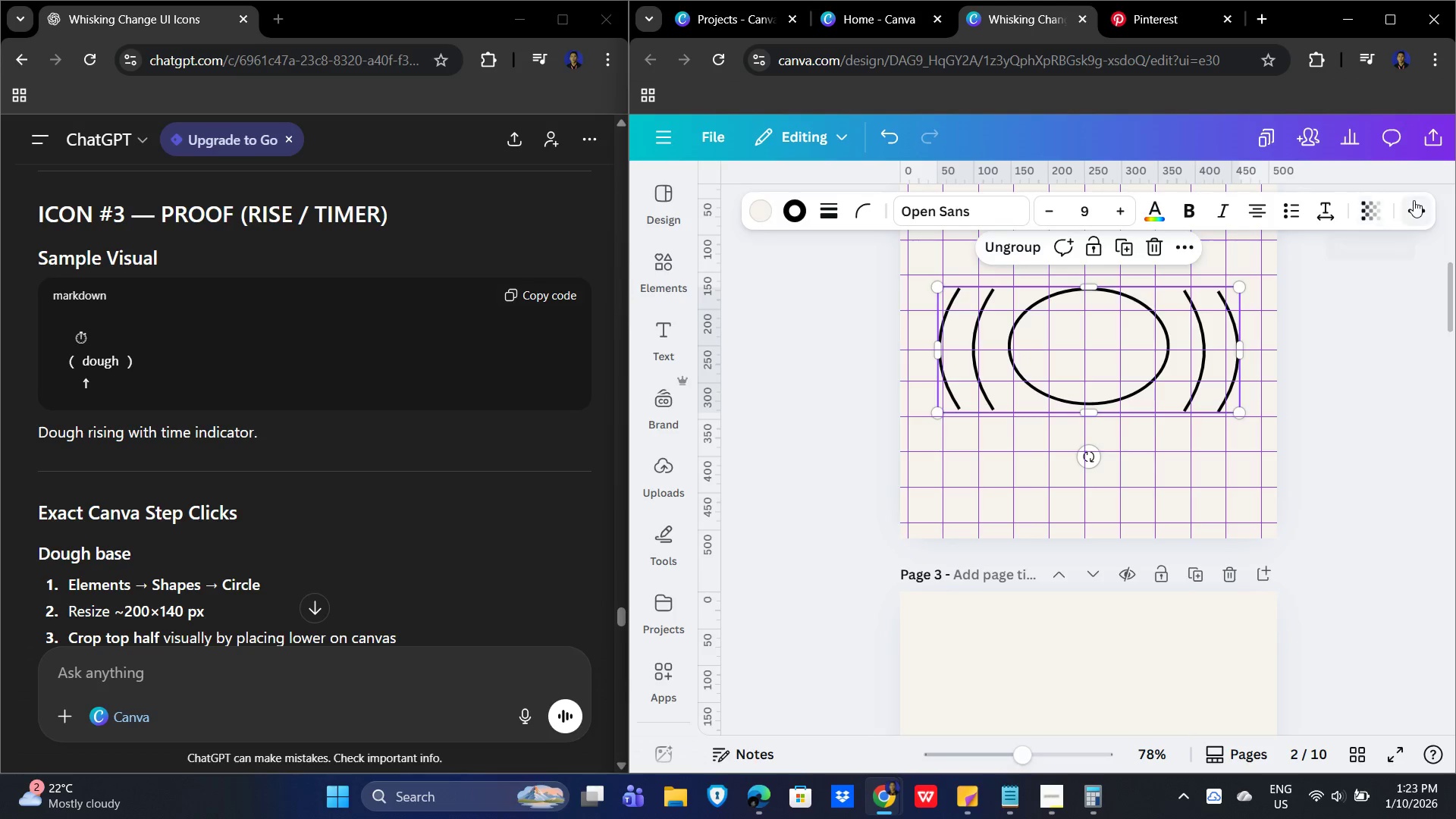 
left_click([1414, 202])
 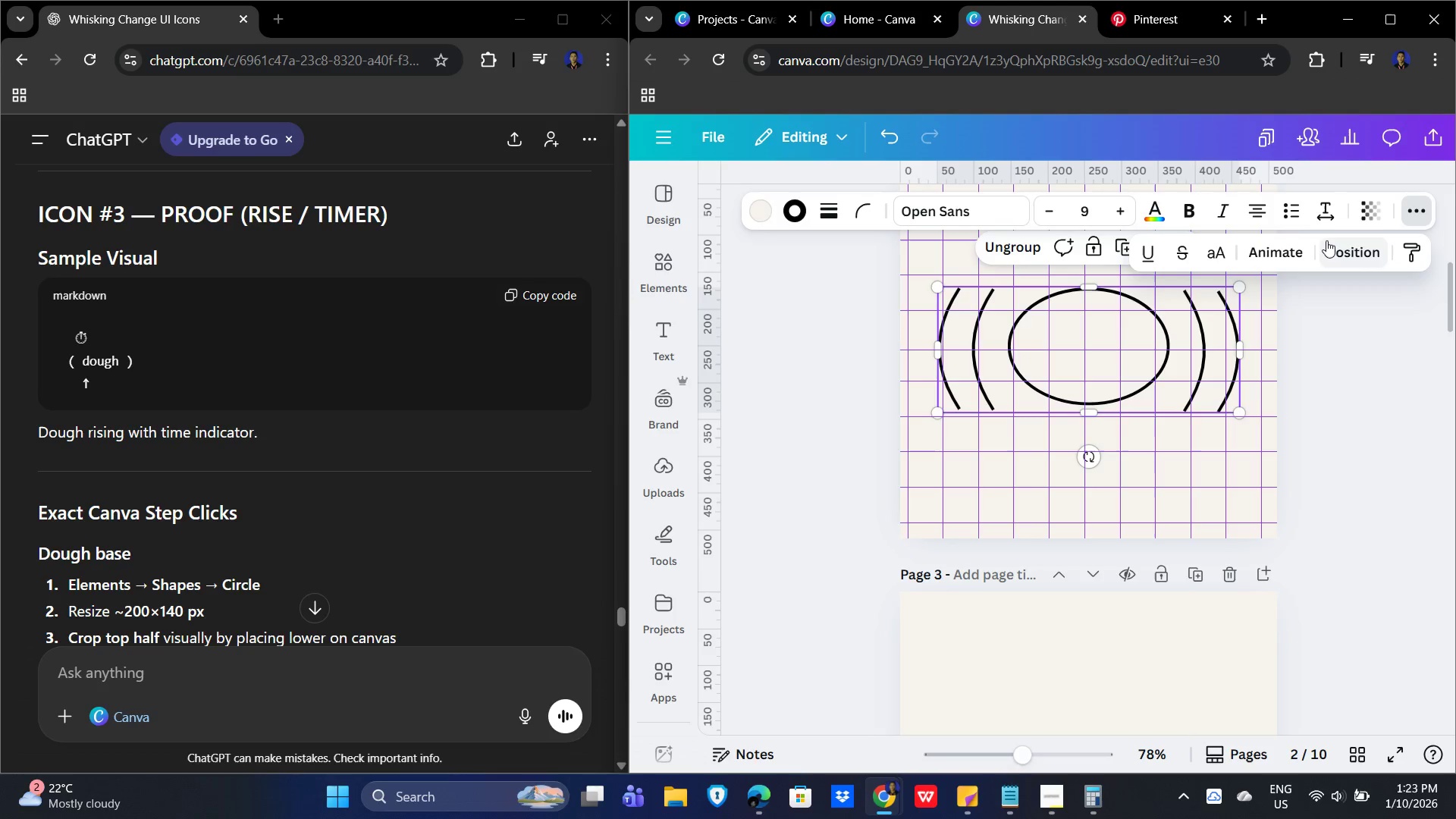 
left_click([1352, 248])
 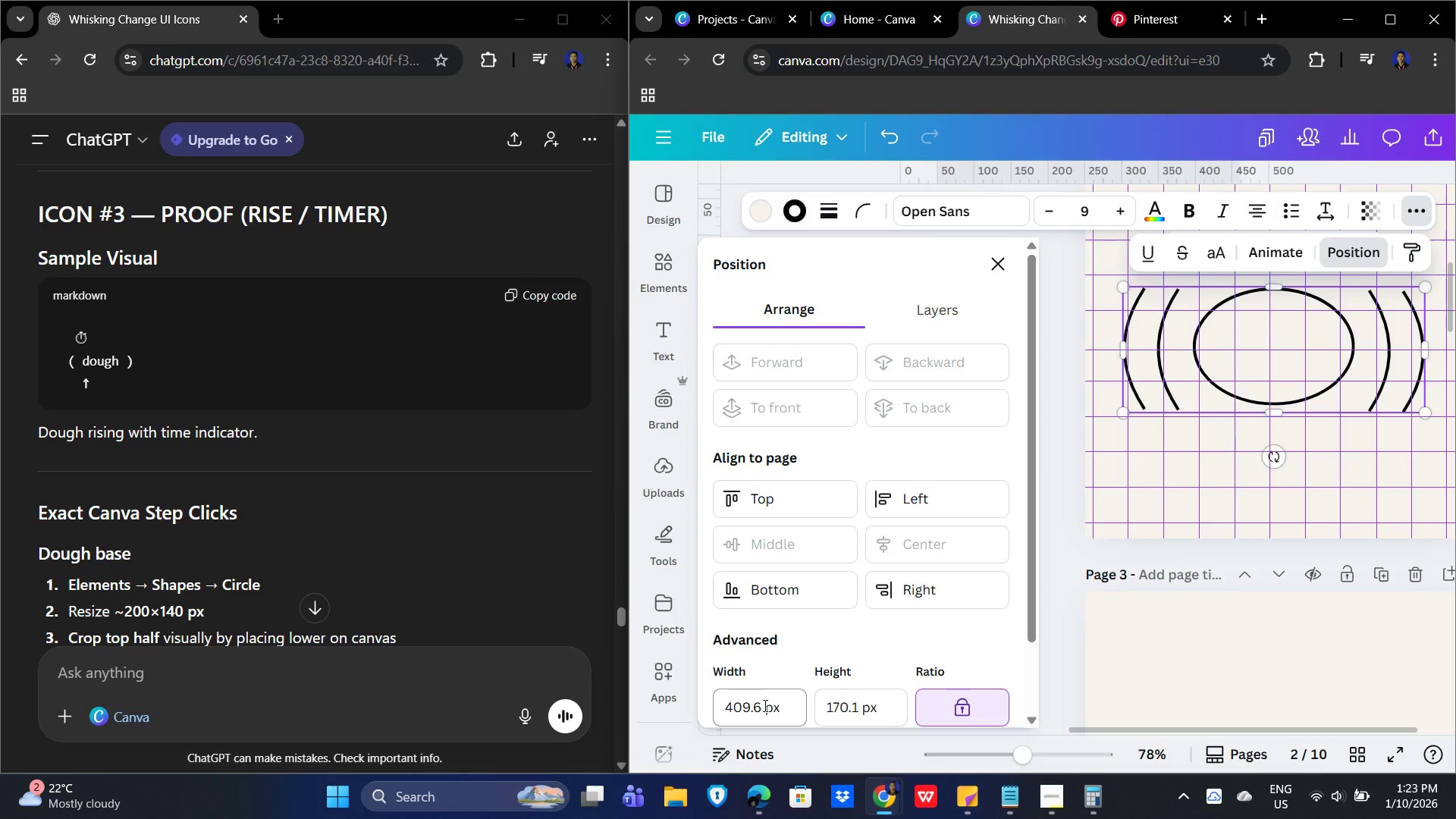 
left_click_drag(start_coordinate=[783, 704], to_coordinate=[686, 699])
 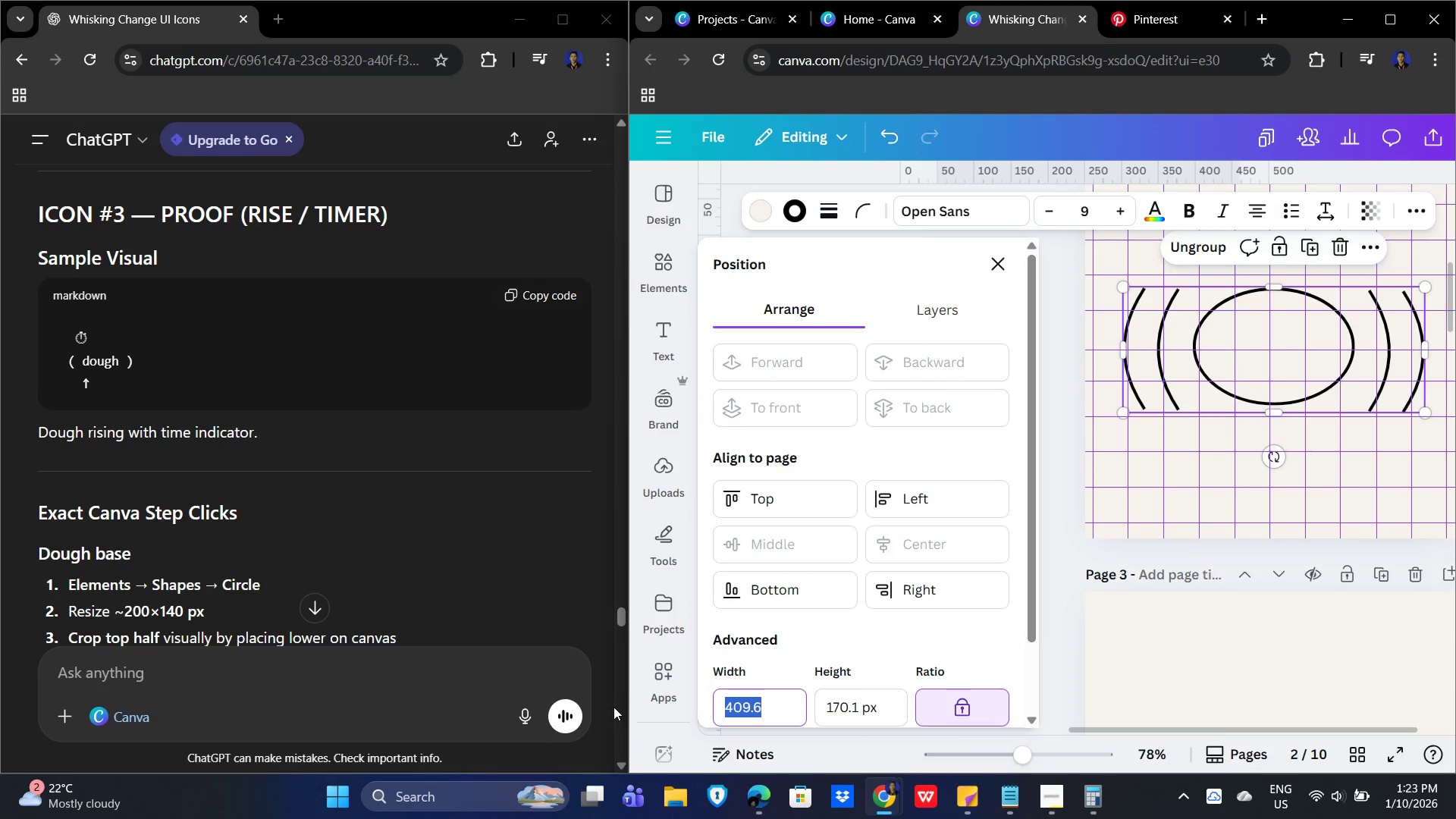 
key(Numpad4)
 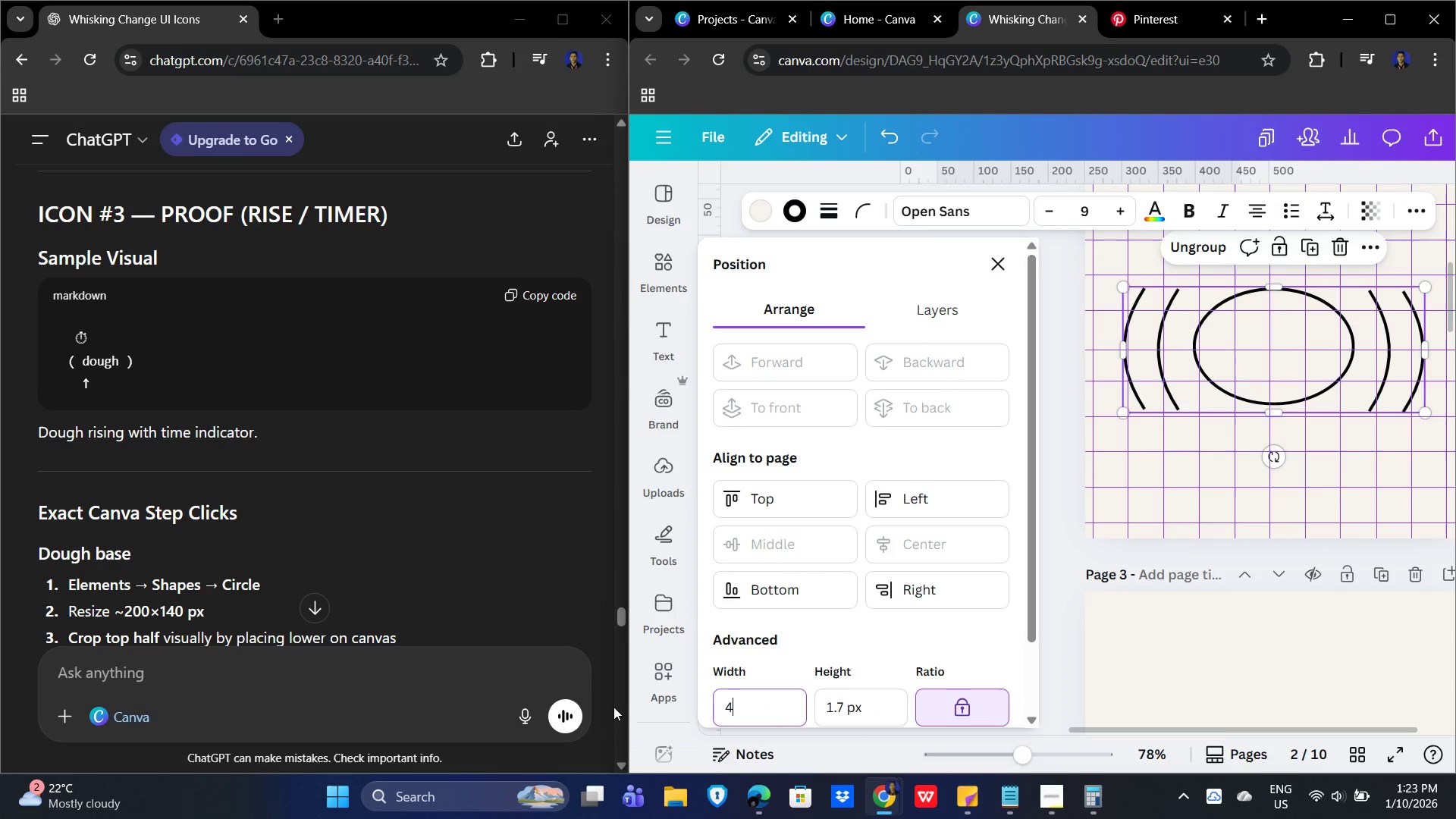 
key(Numpad8)
 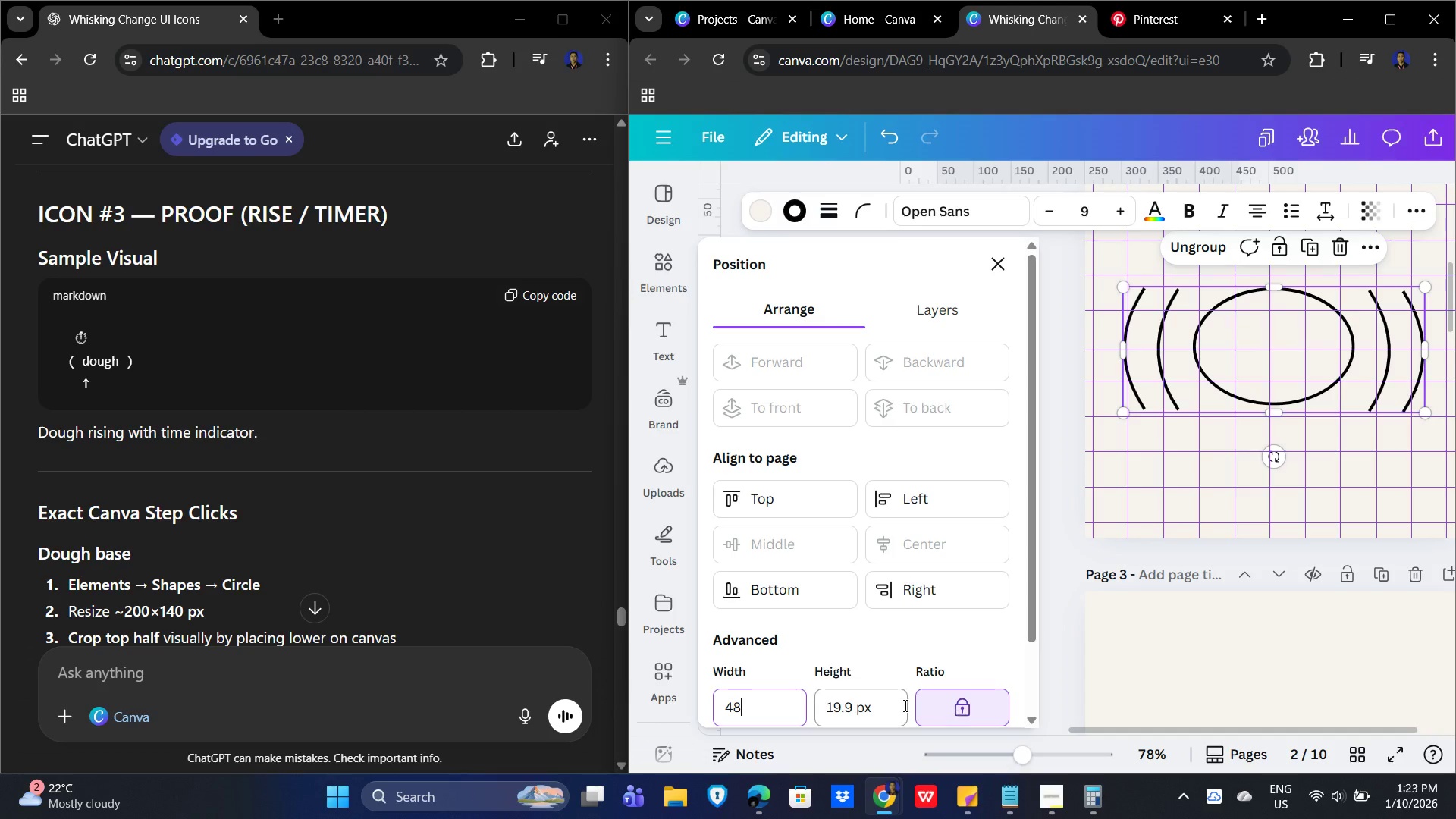 
left_click_drag(start_coordinate=[884, 708], to_coordinate=[801, 706])
 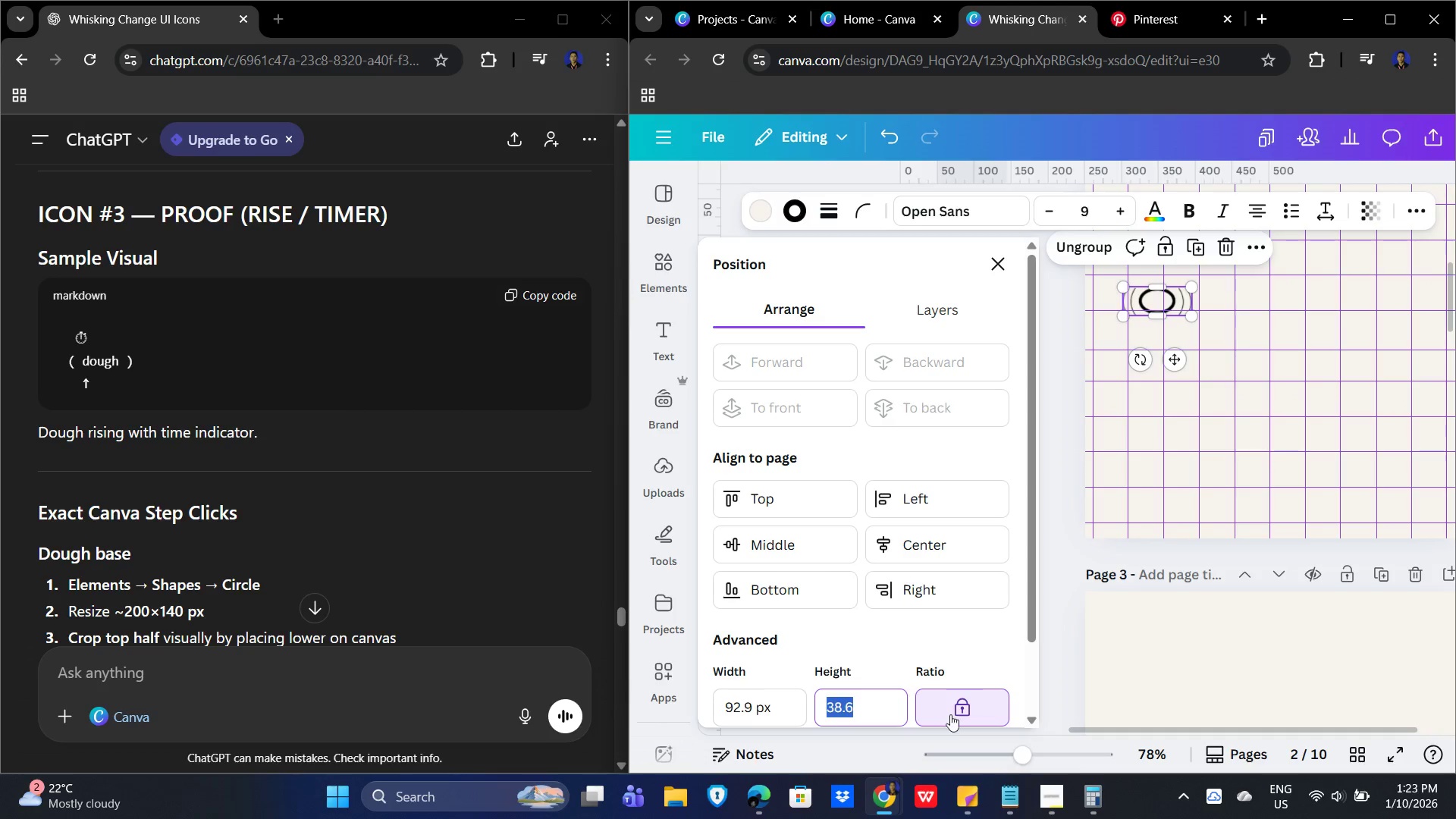 
left_click([962, 708])
 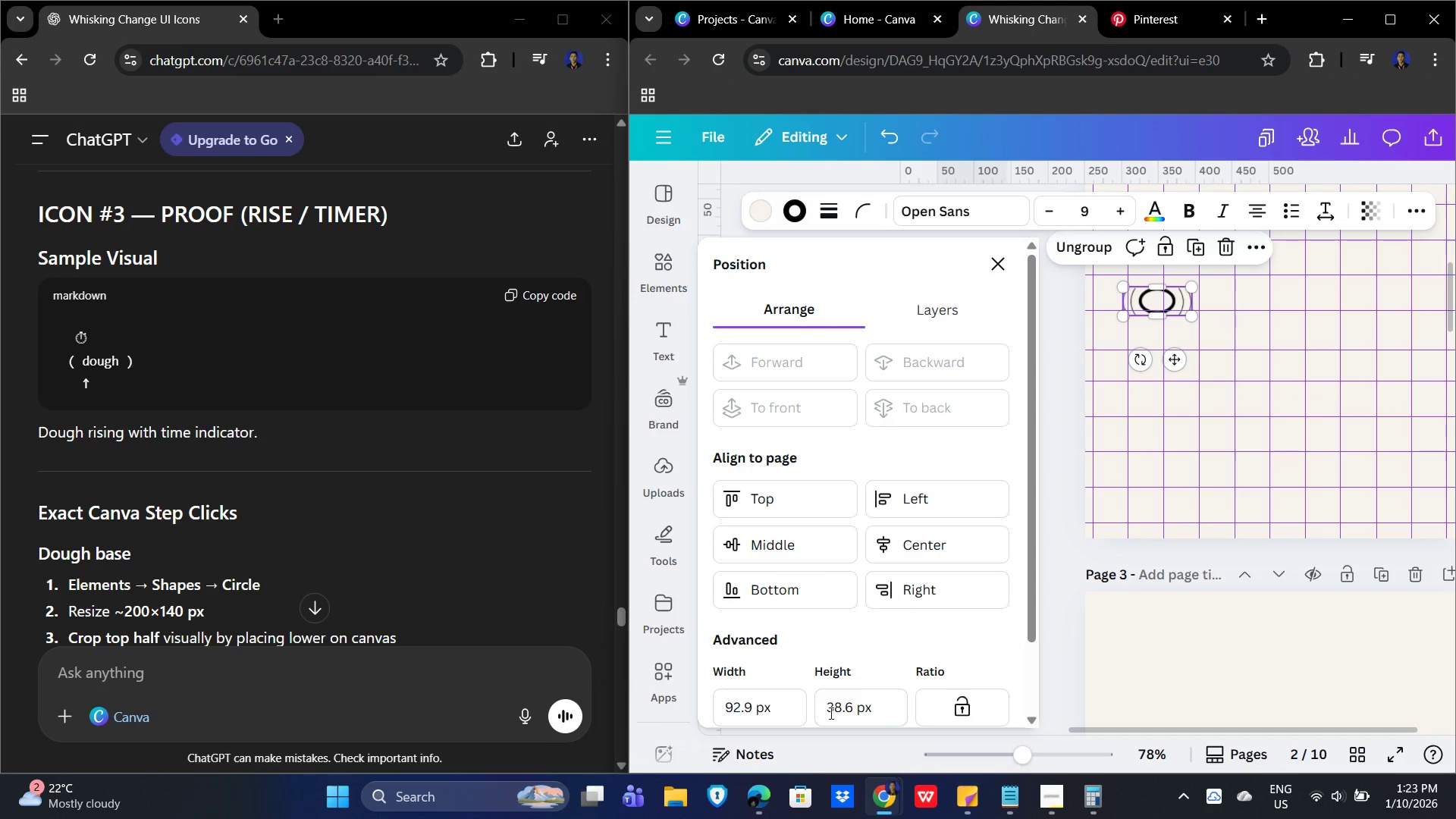 
left_click_drag(start_coordinate=[769, 713], to_coordinate=[685, 710])
 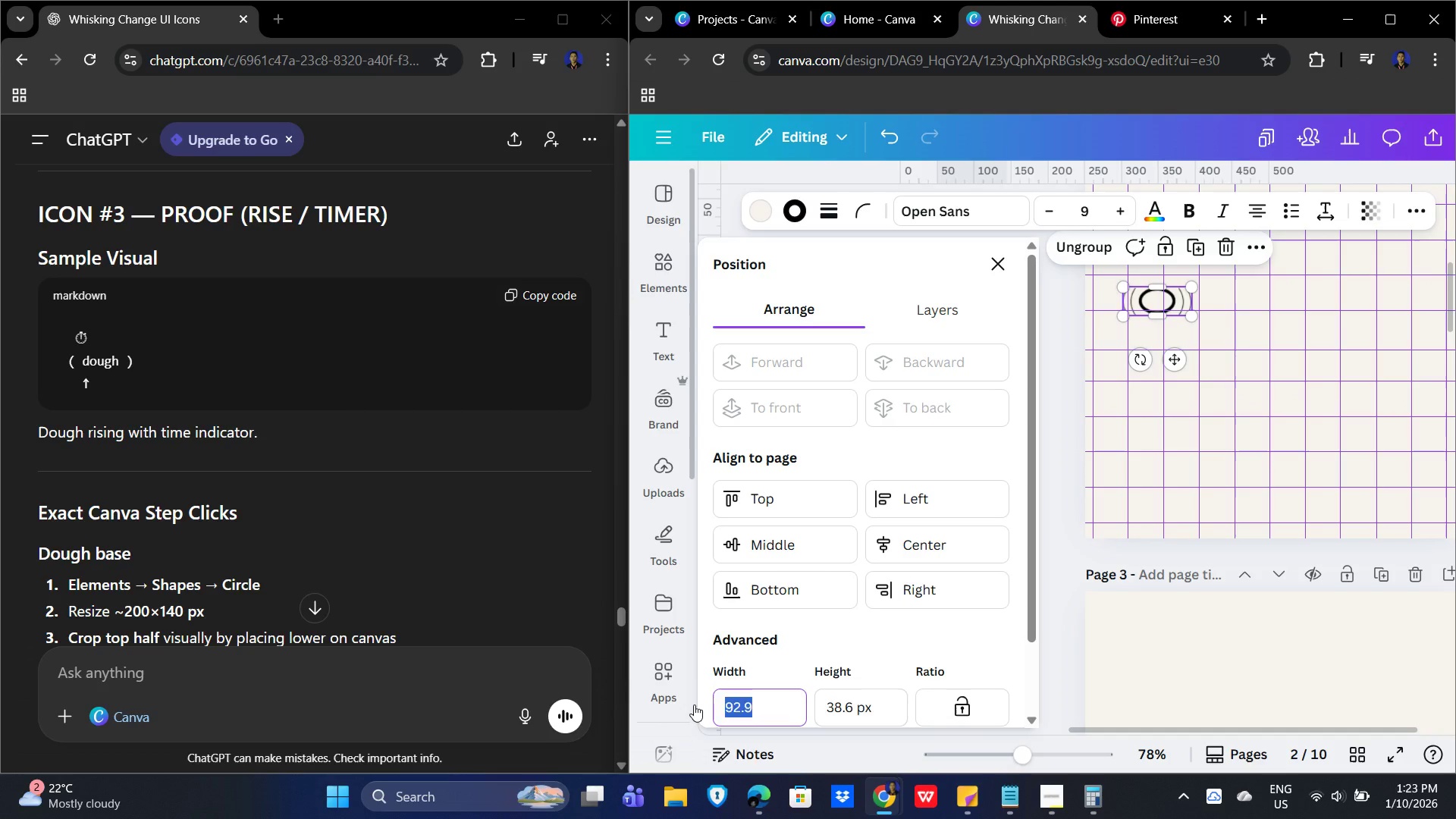 
key(Numpad4)
 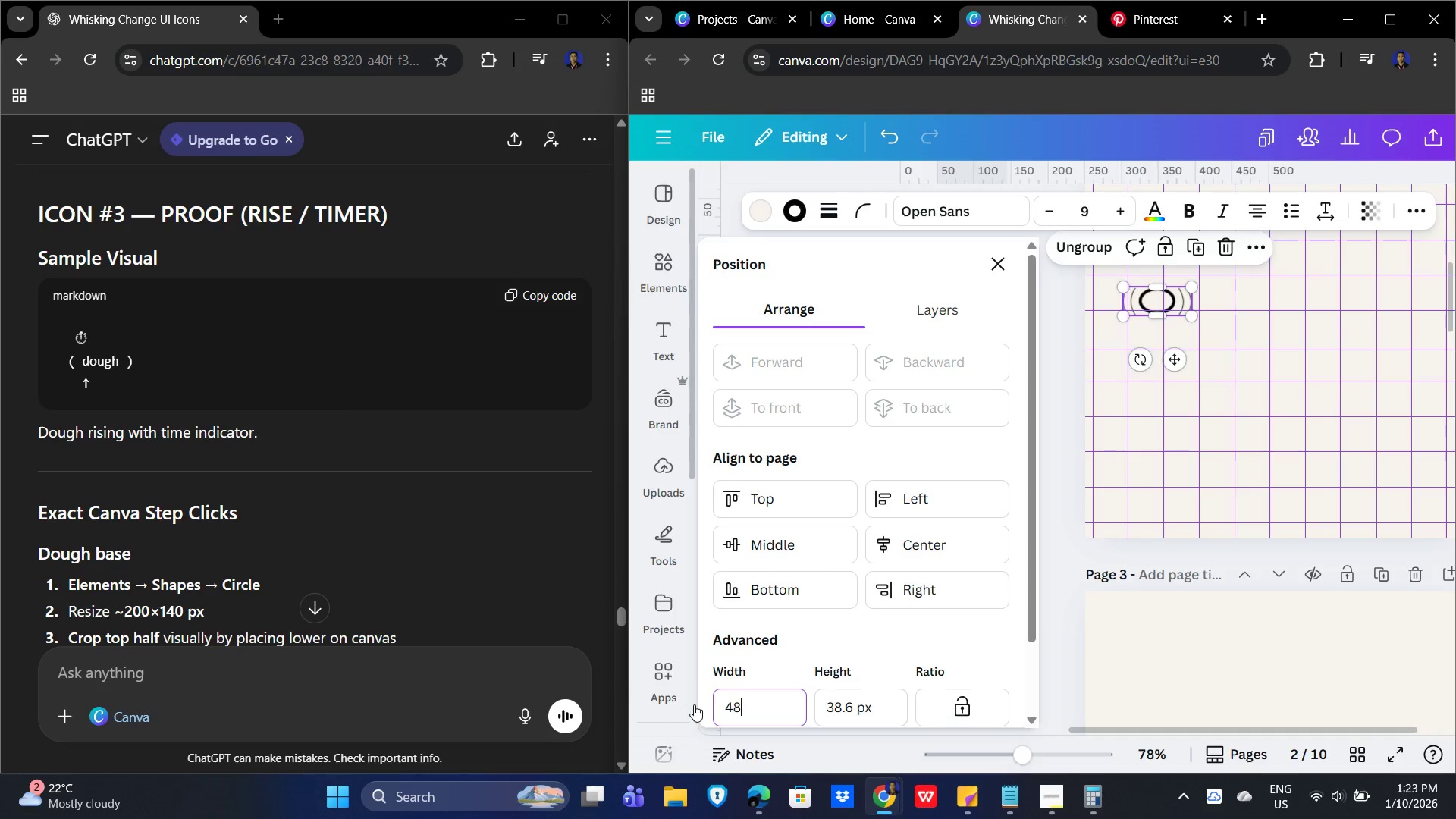 
key(Numpad8)
 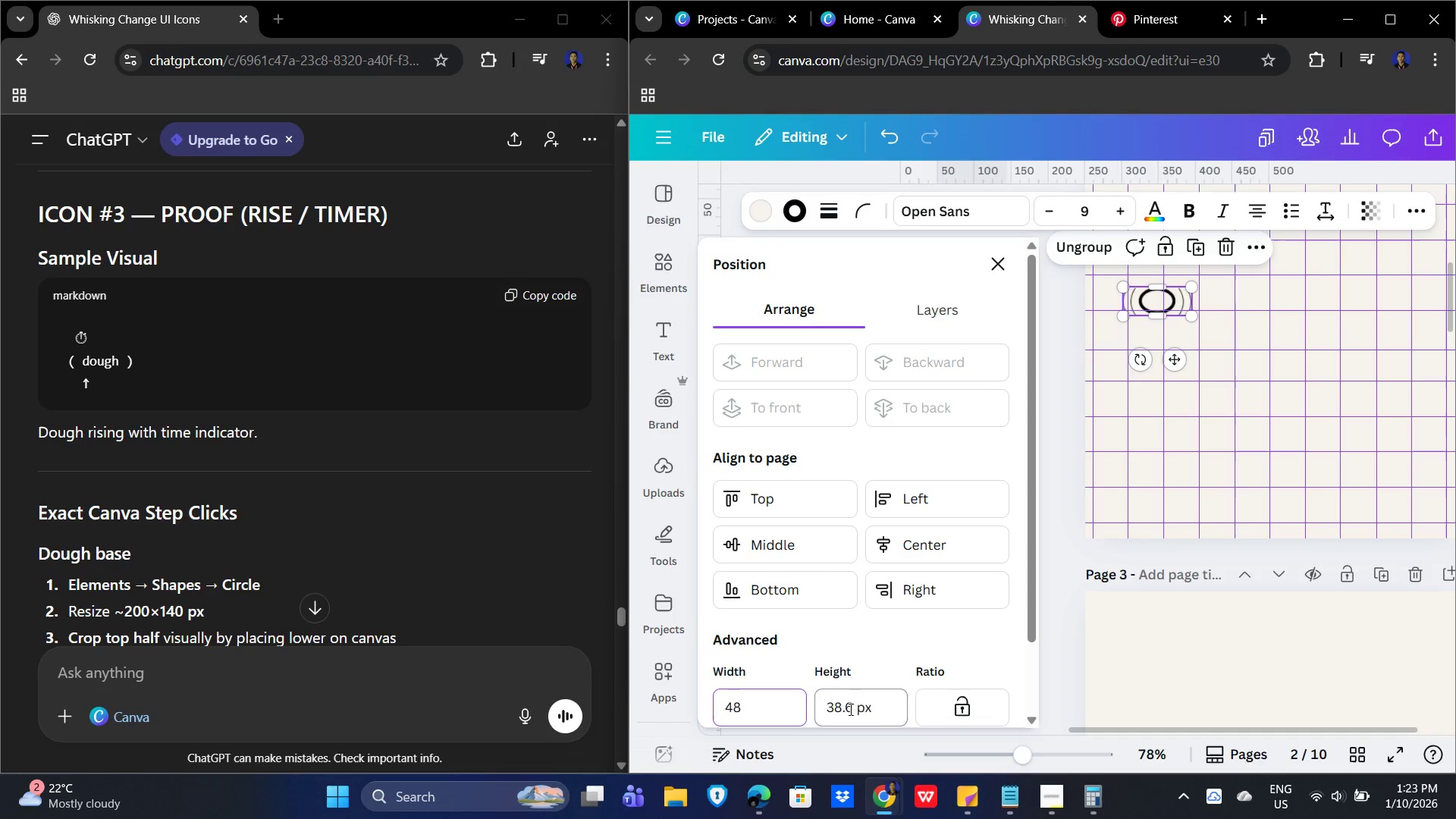 
left_click_drag(start_coordinate=[886, 706], to_coordinate=[793, 705])
 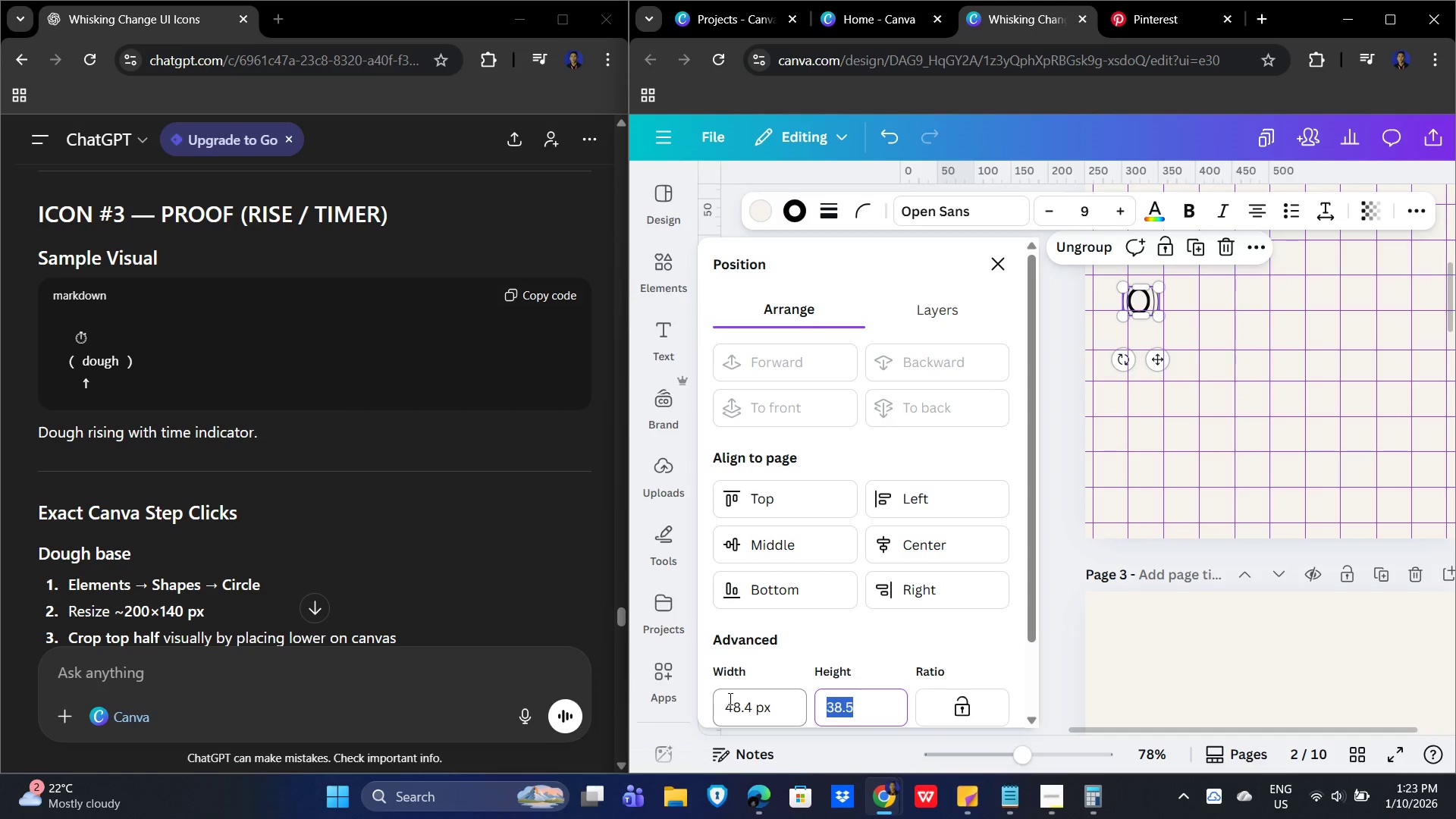 
key(Numpad4)
 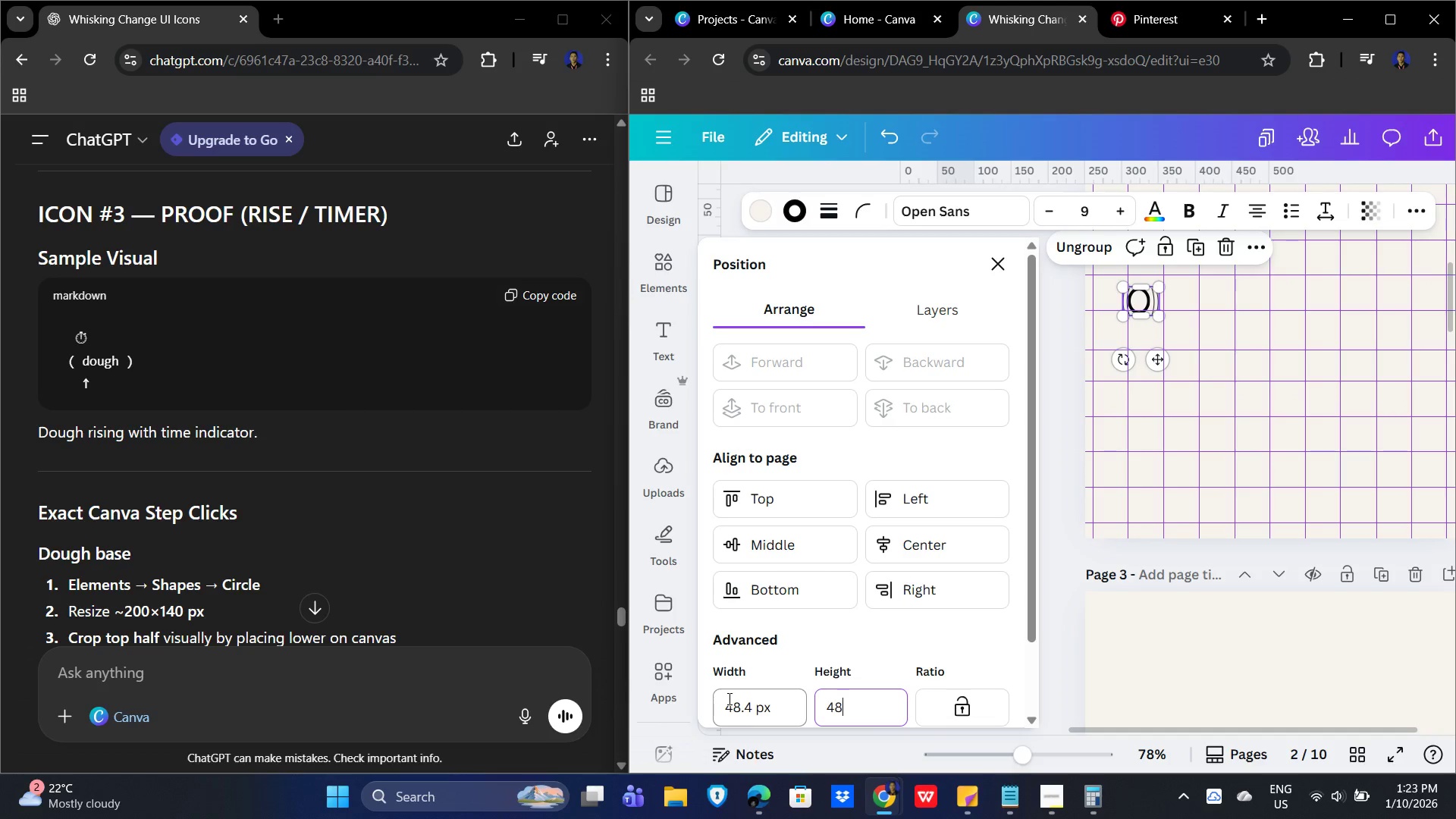 
key(Numpad8)
 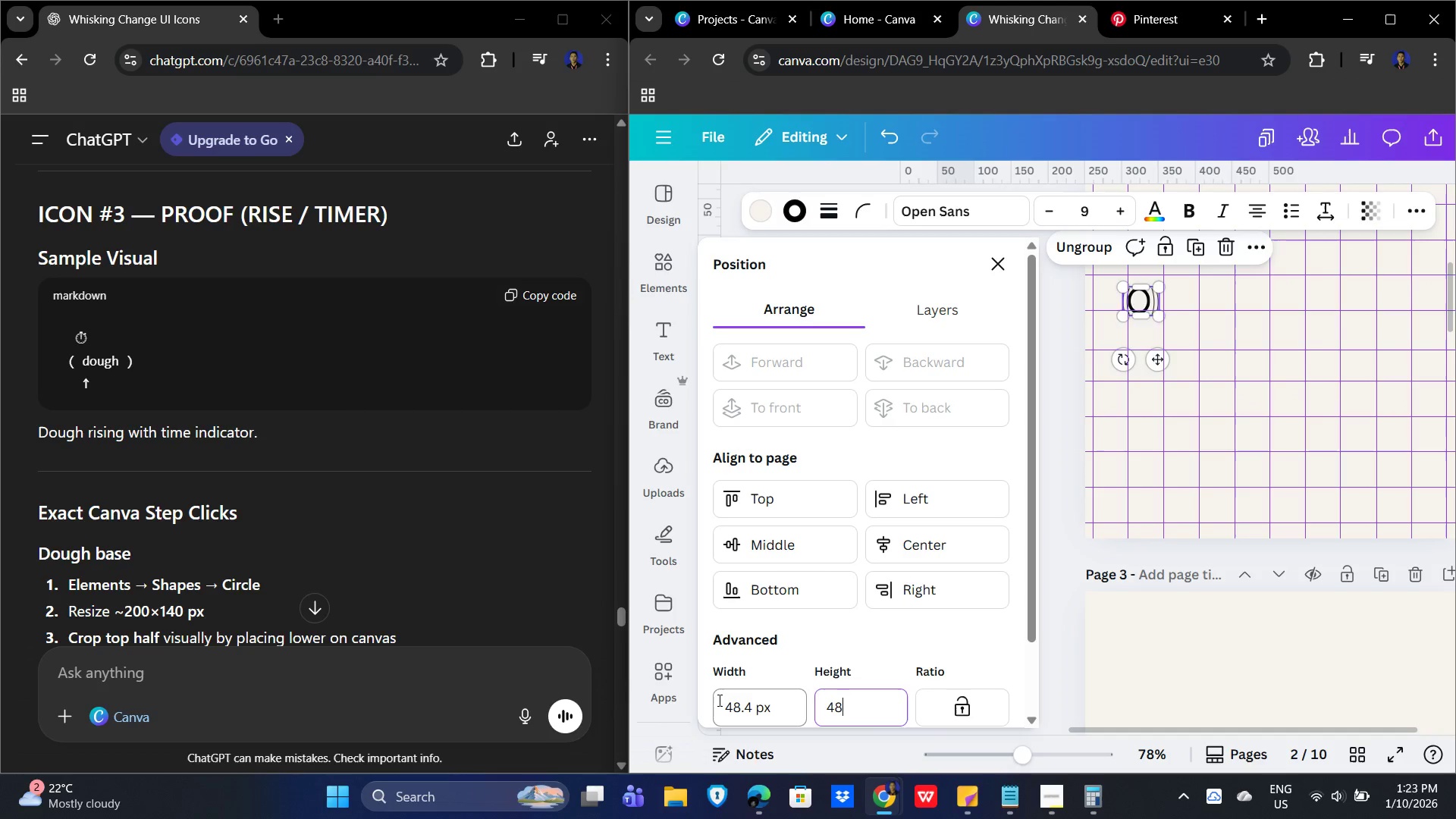 
key(NumpadEnter)
 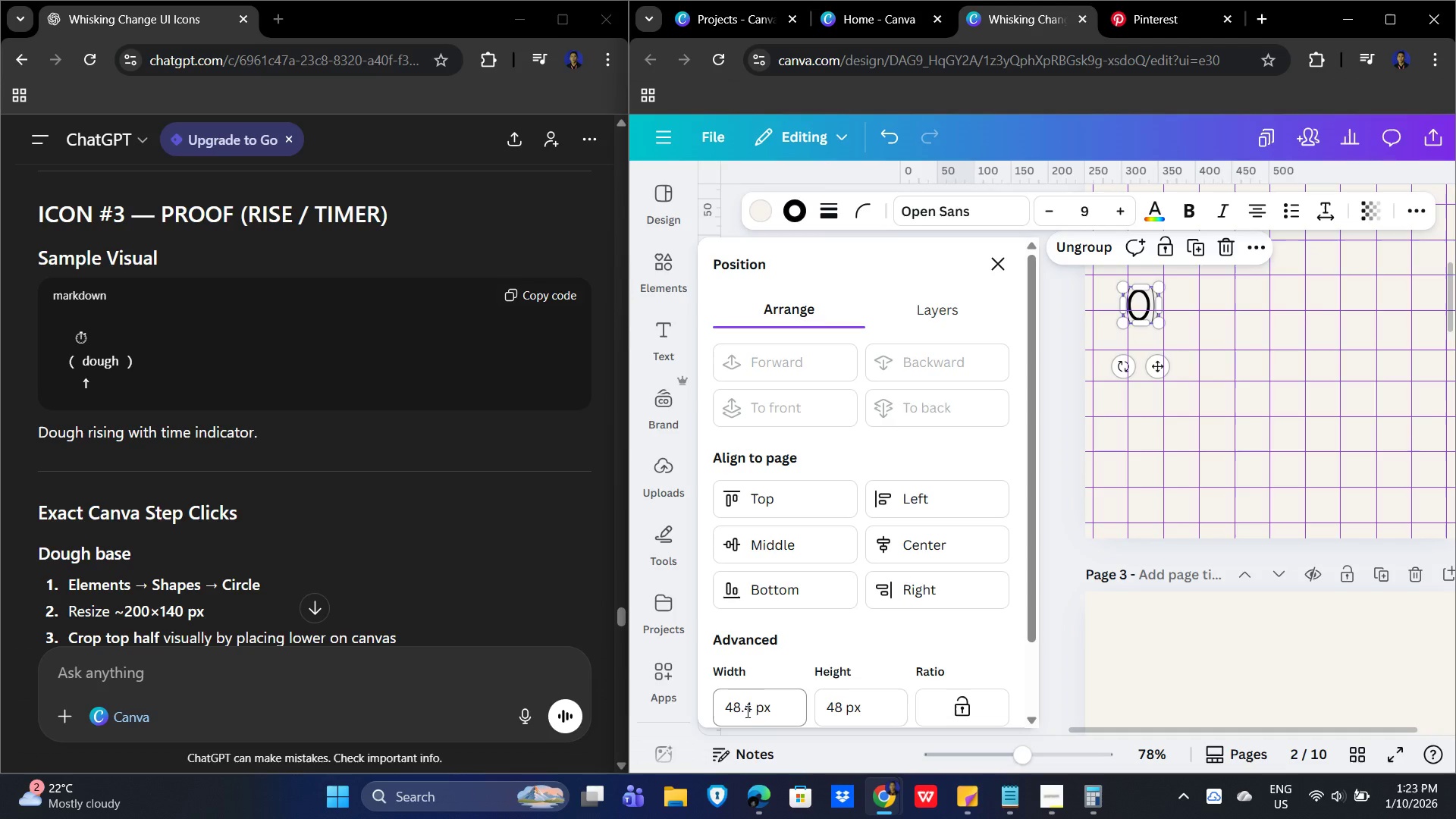 
left_click([751, 706])
 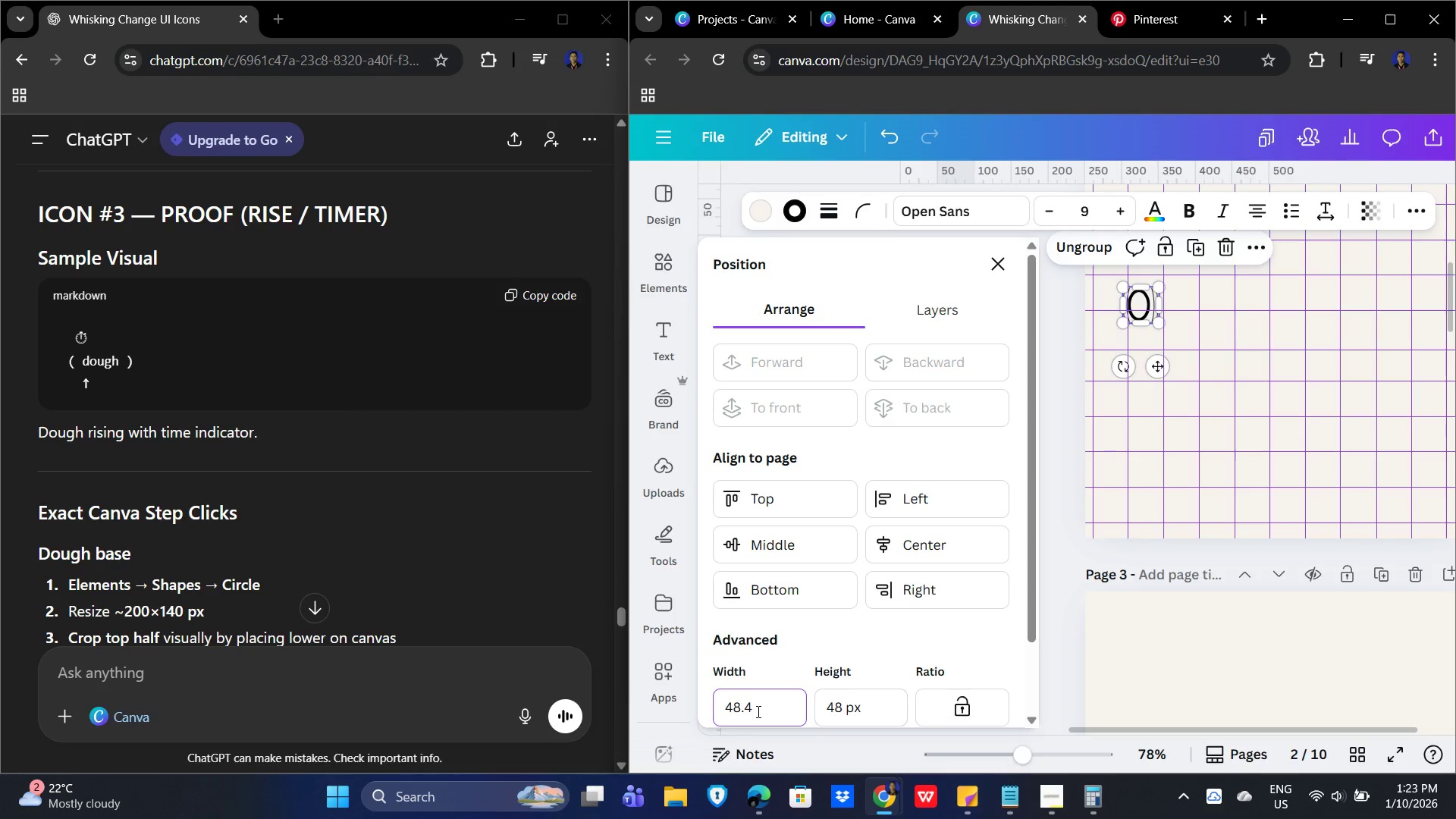 
key(Backspace)
 